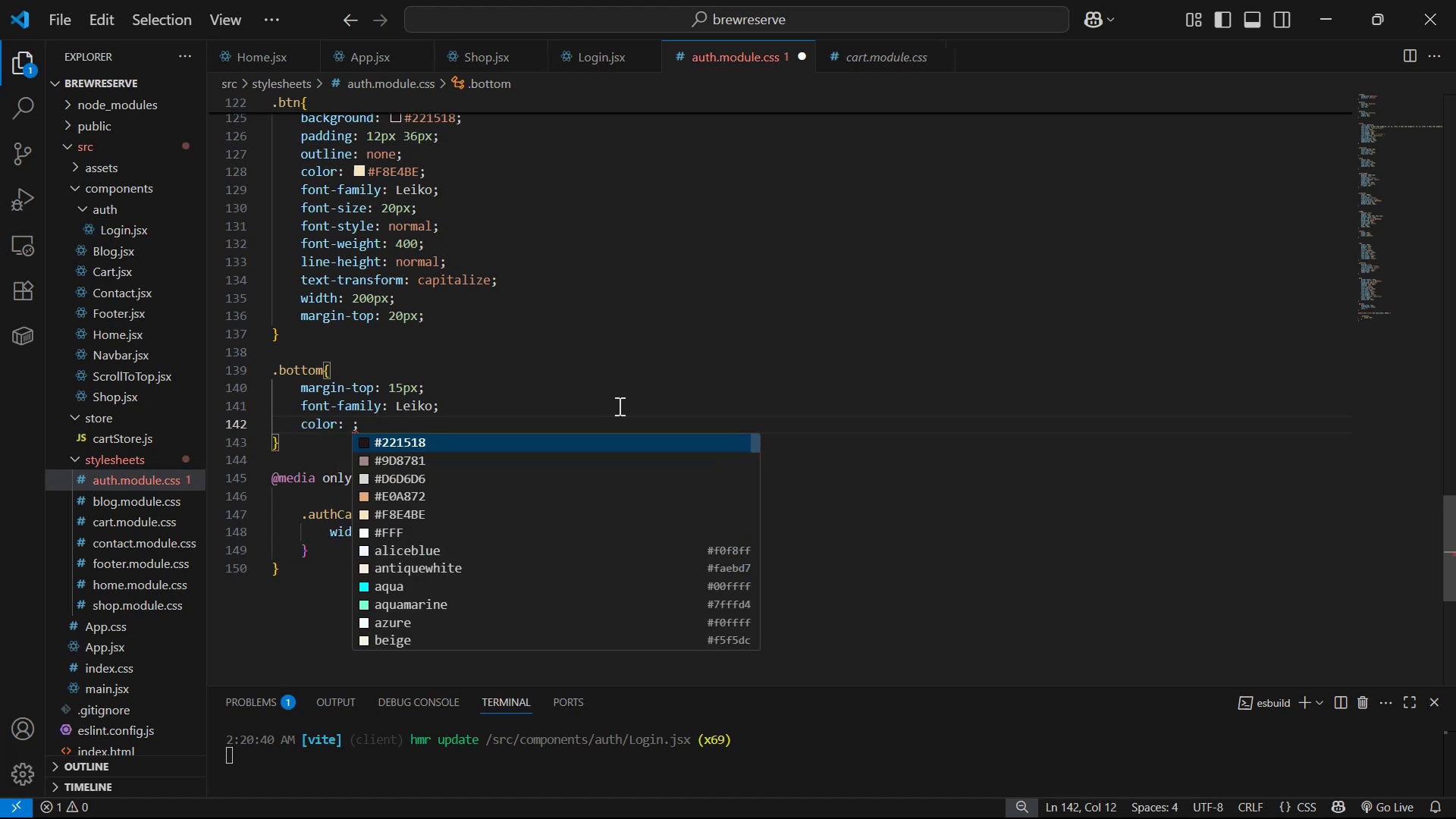 
key(Enter)
 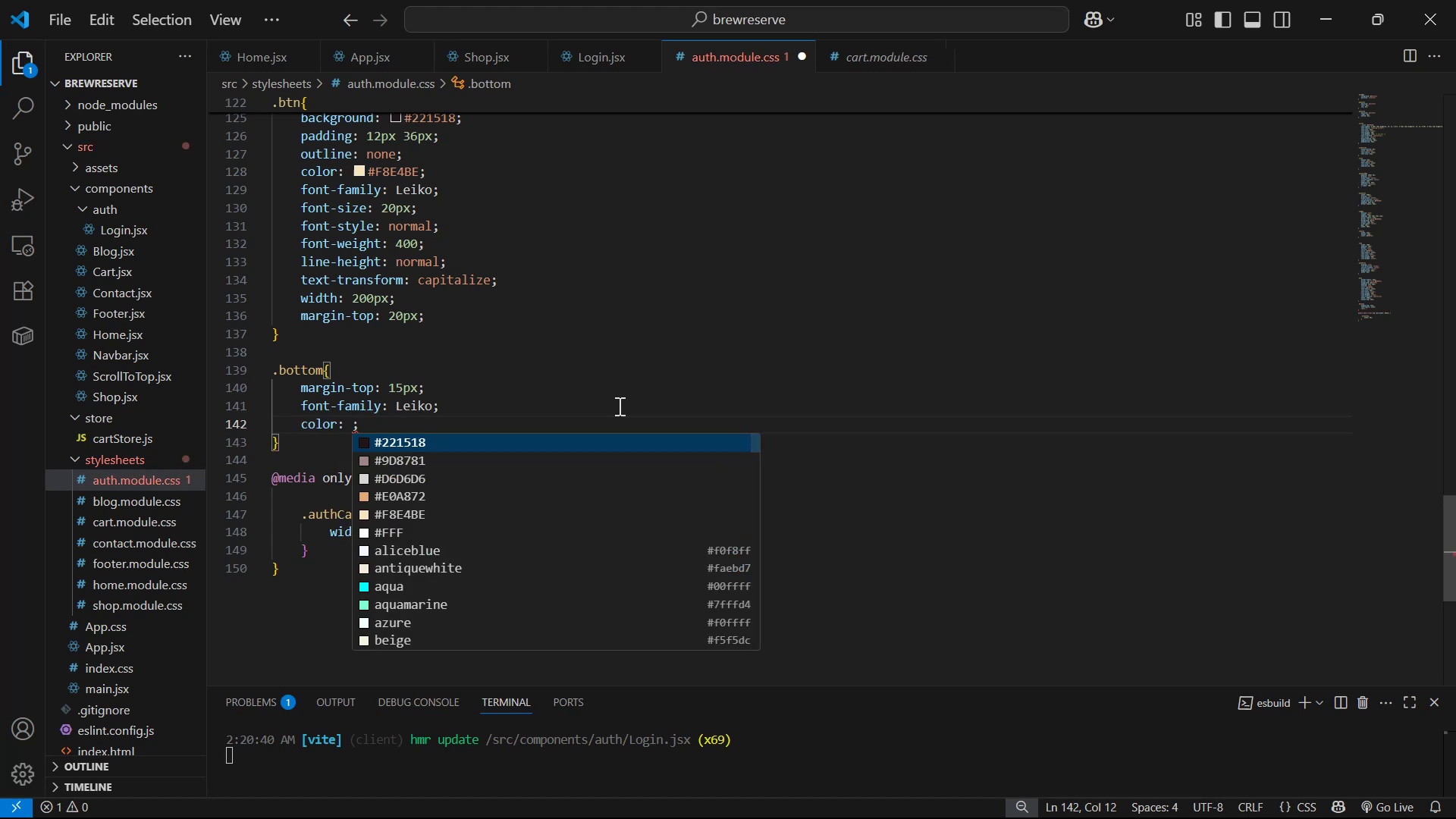 
key(Control+S)
 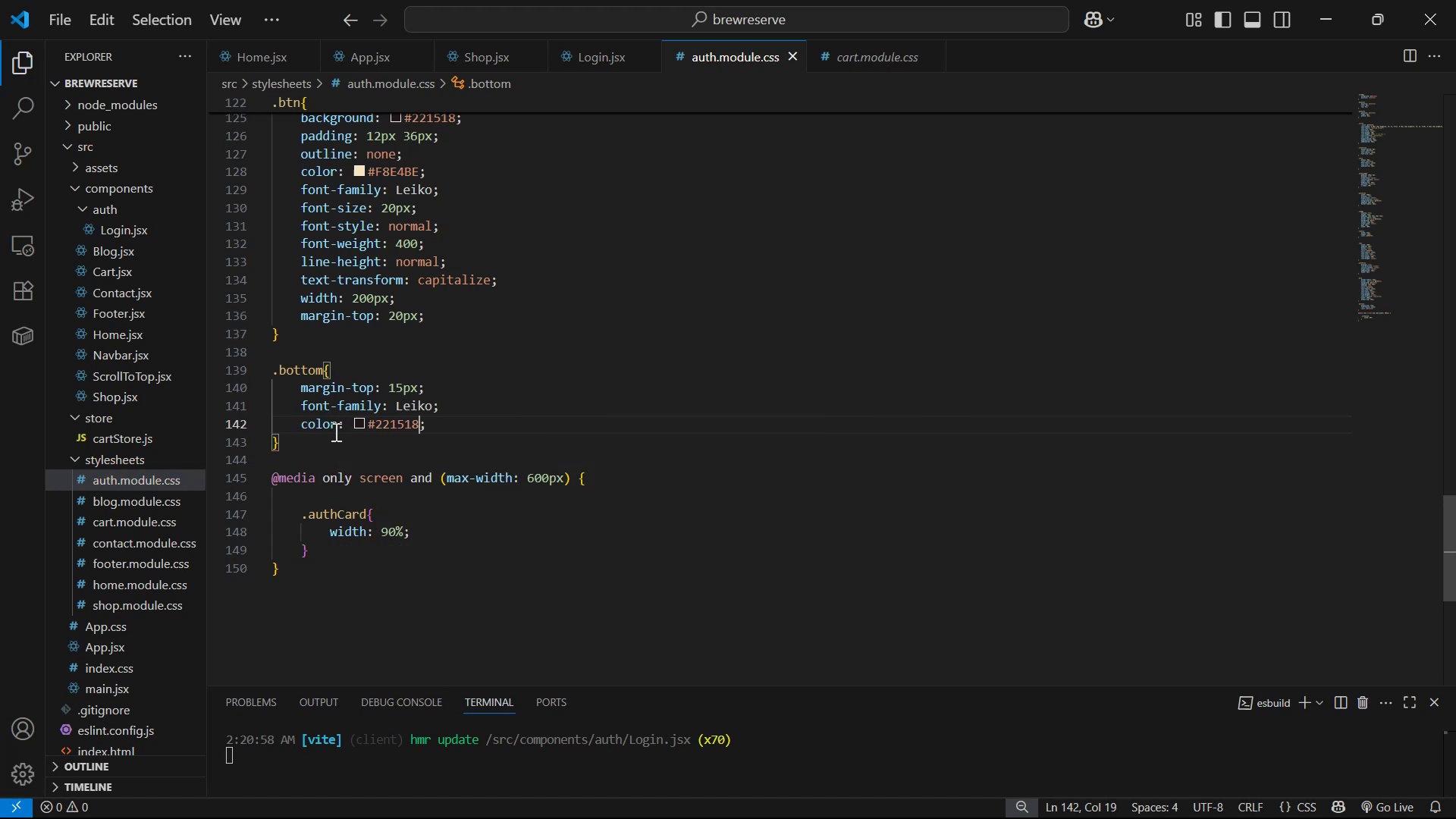 
left_click([322, 439])
 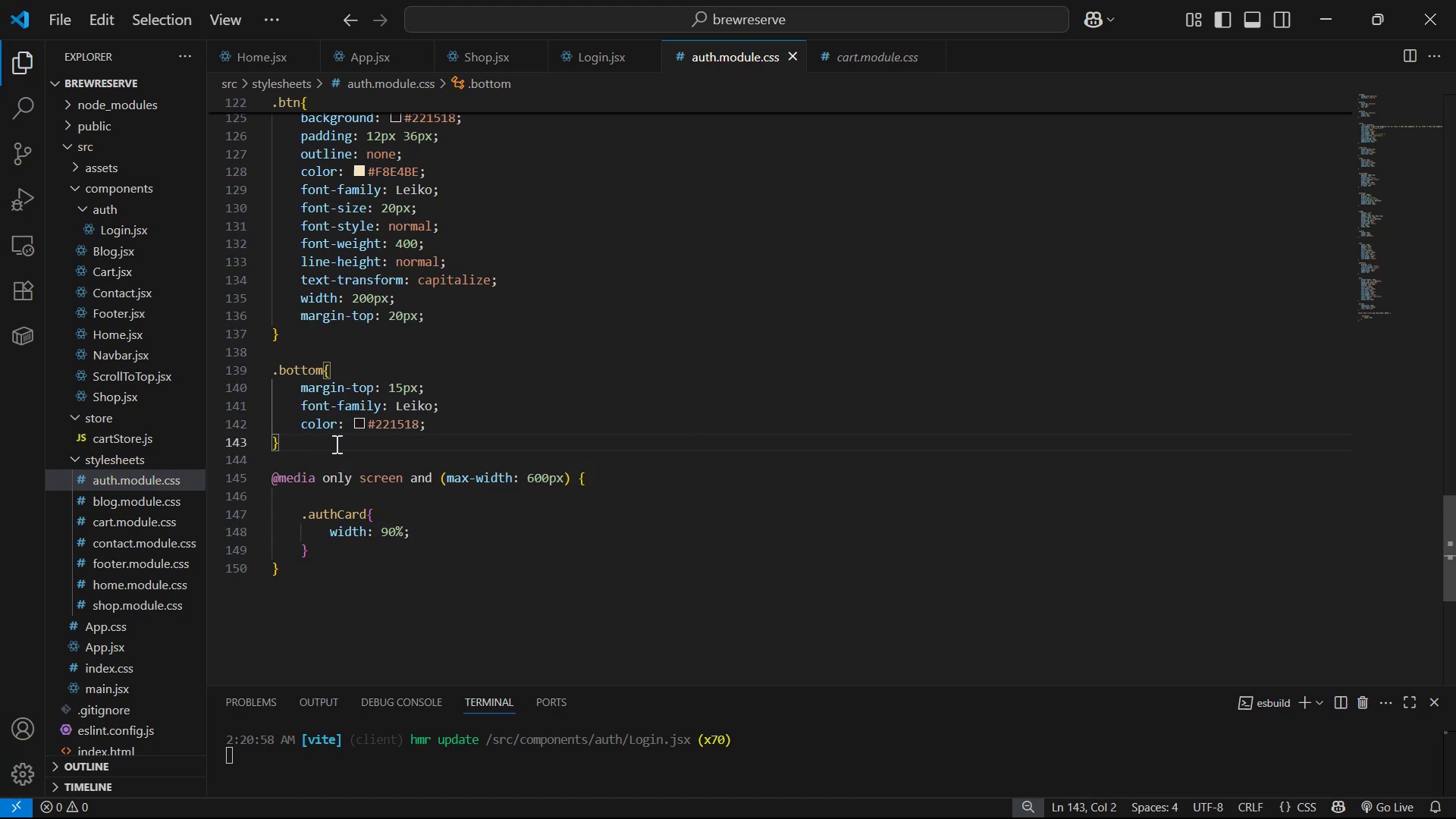 
key(Enter)
 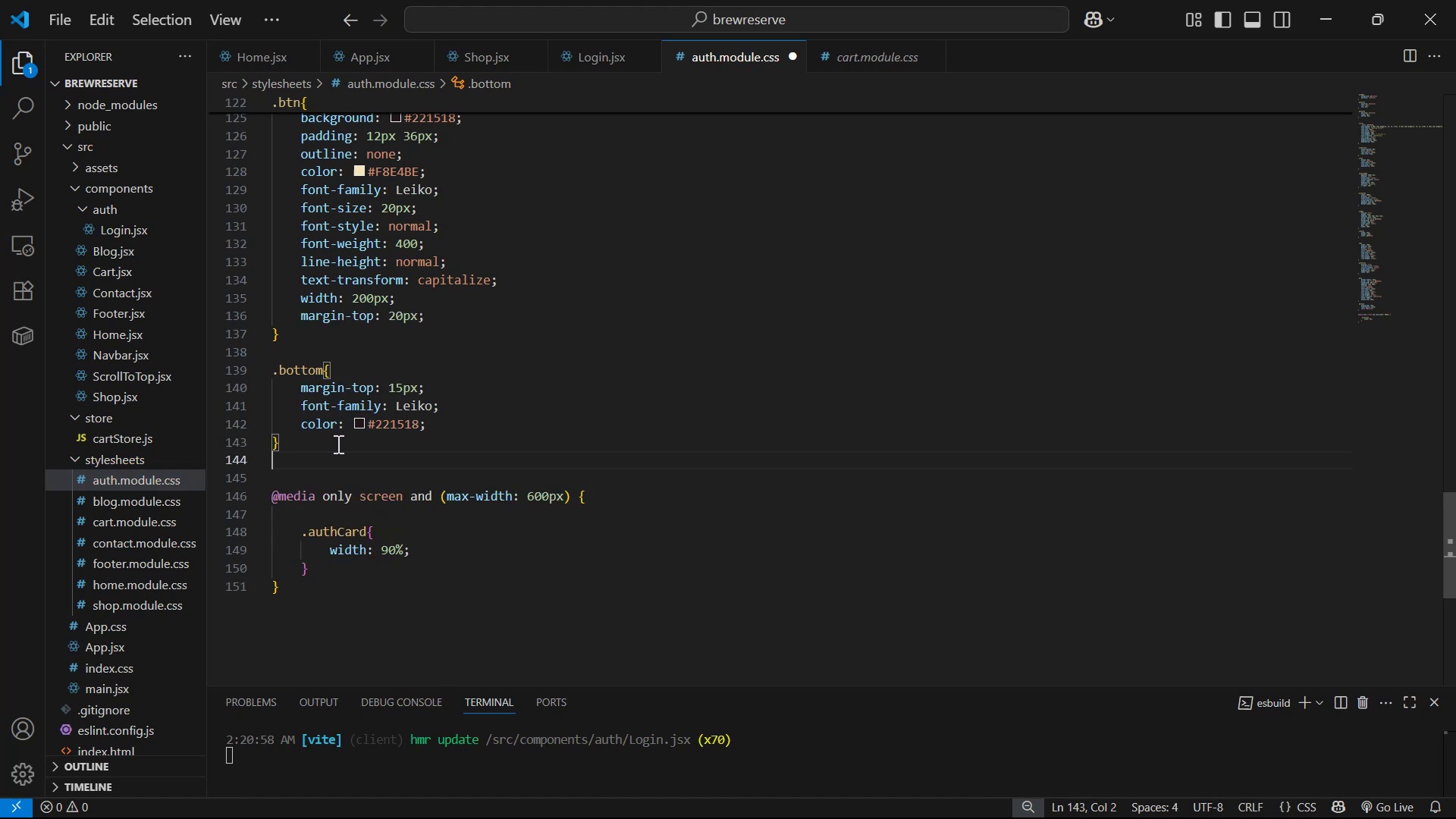 
key(Enter)
 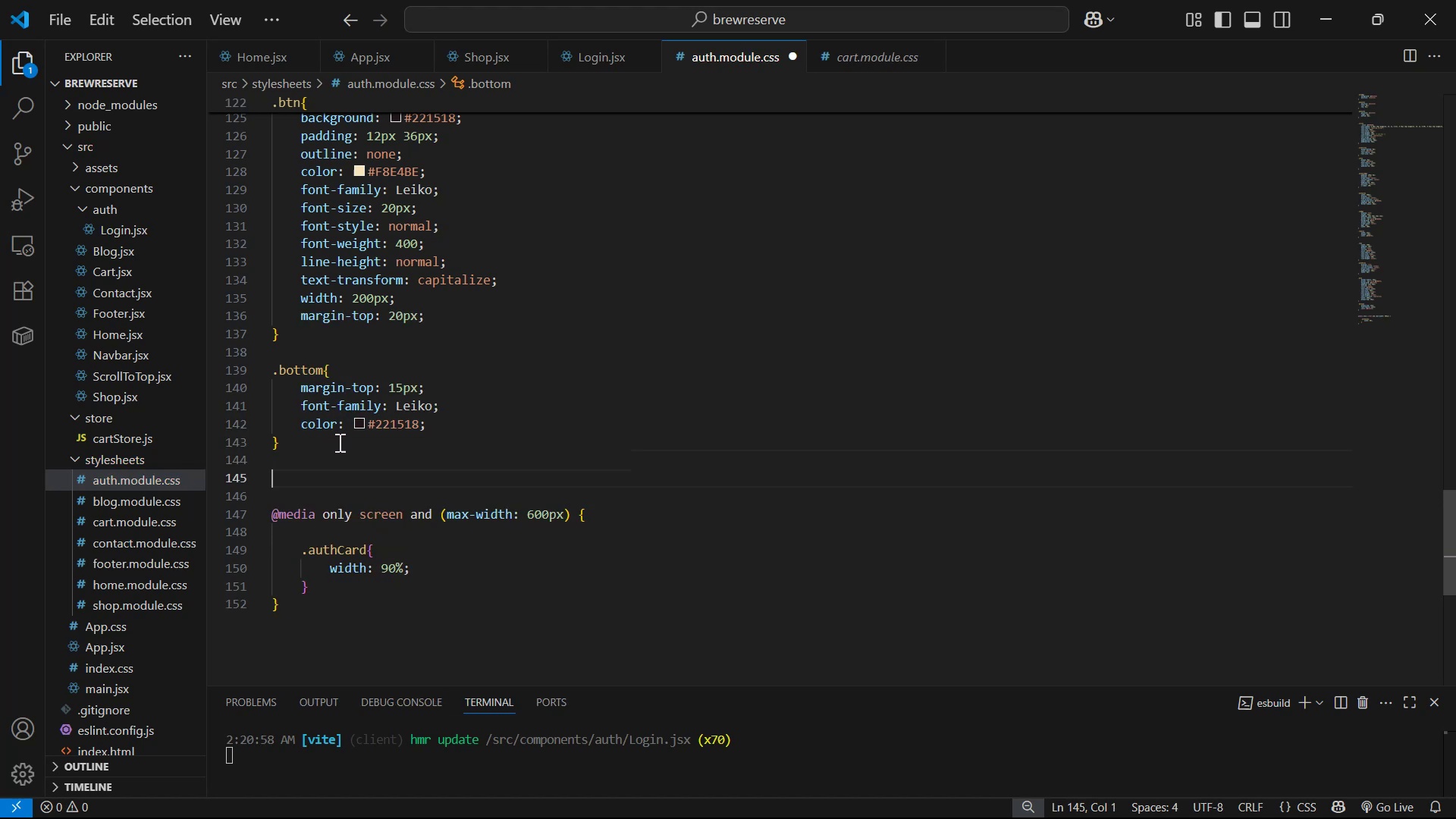 
type(.link{)
 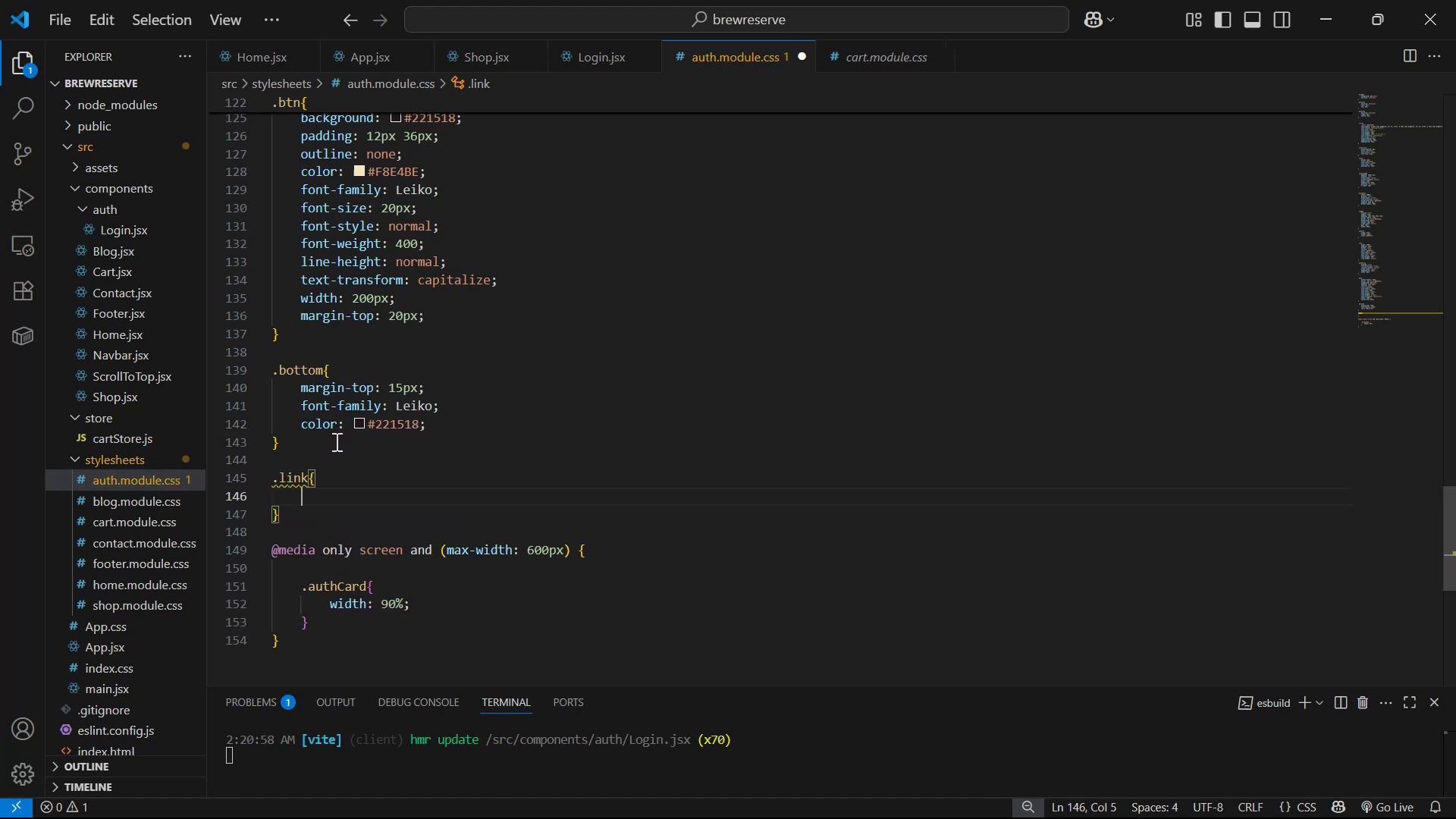 
 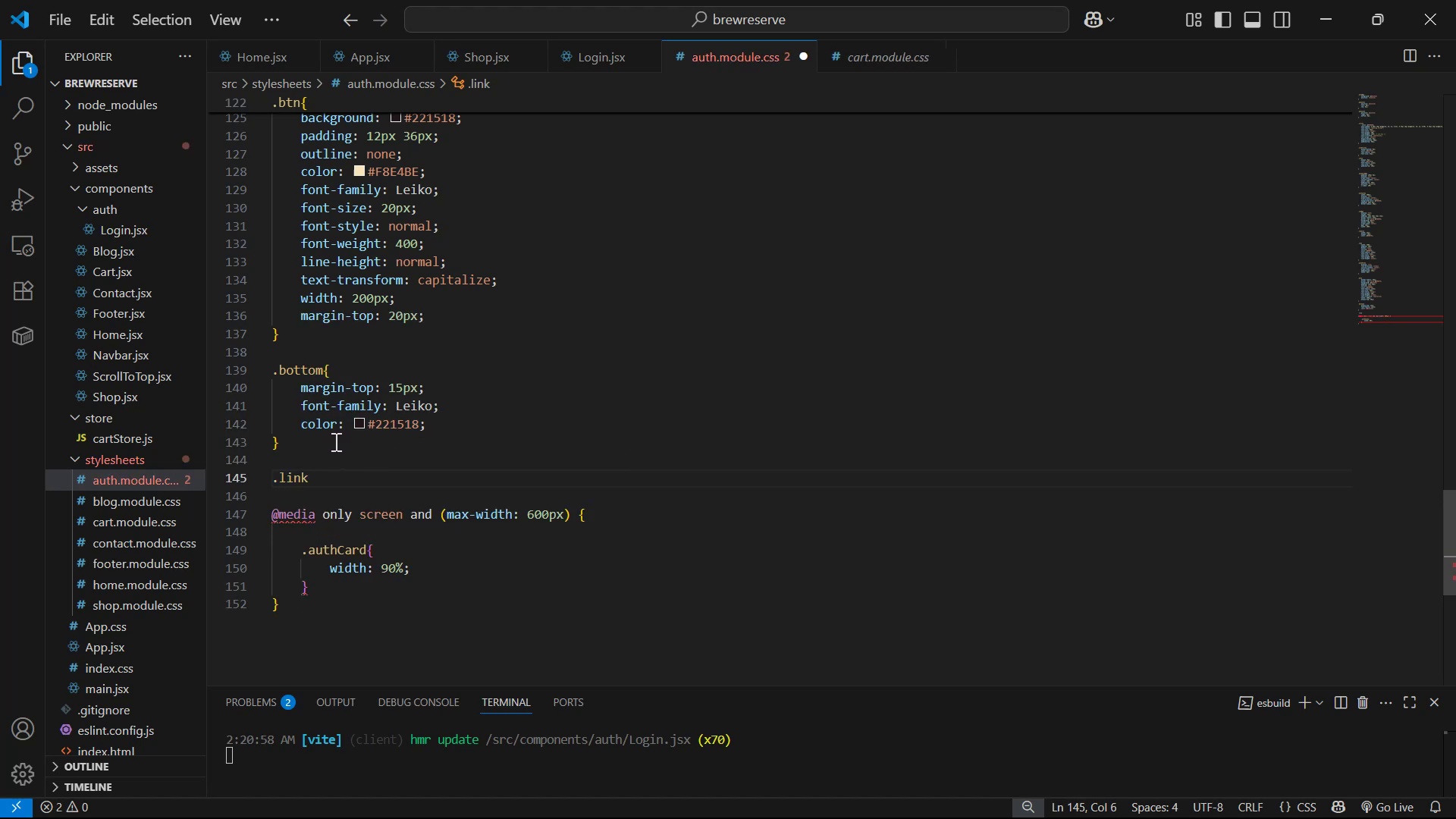 
key(Enter)
 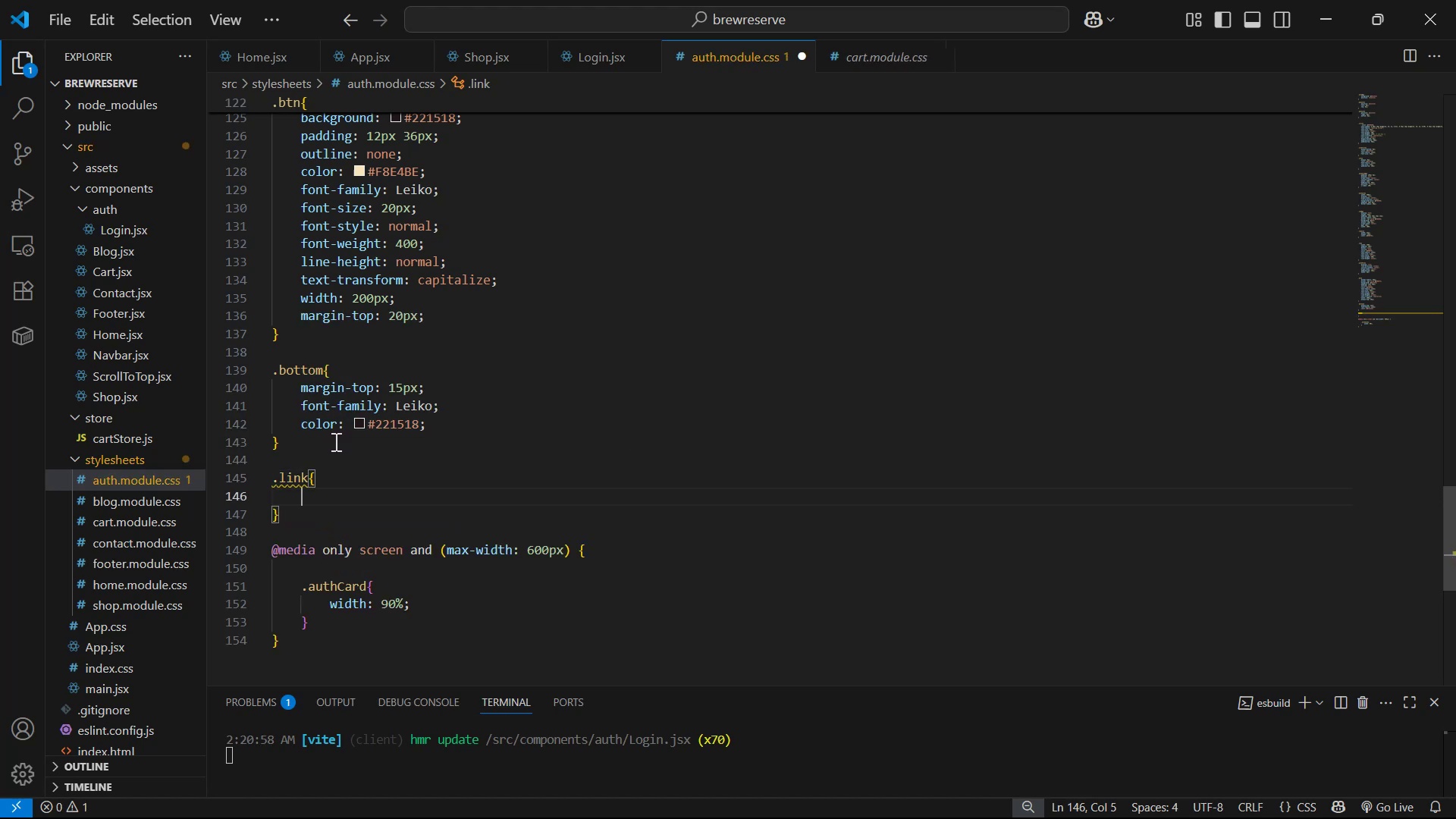 
type(co)
 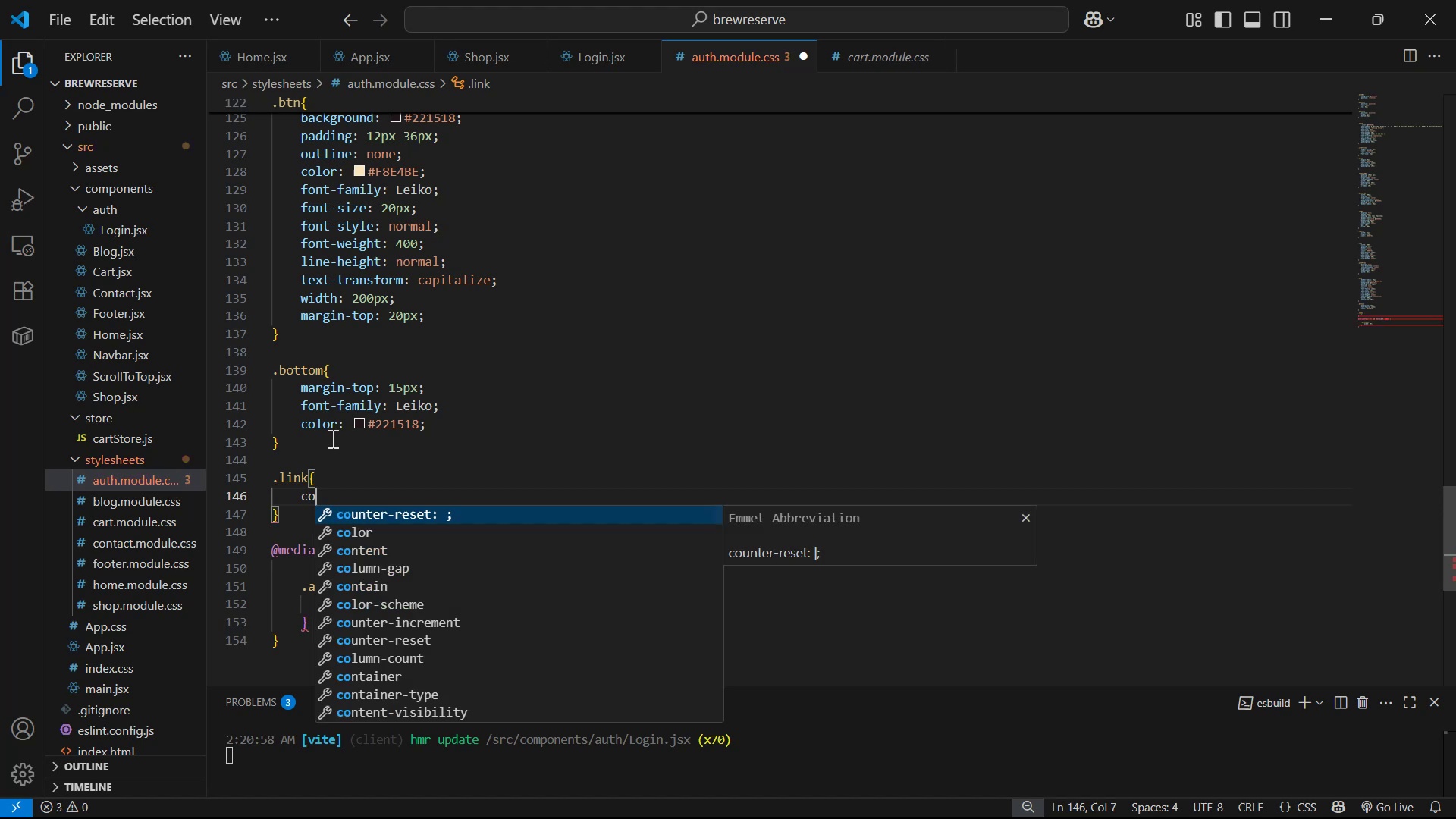 
key(ArrowDown)
 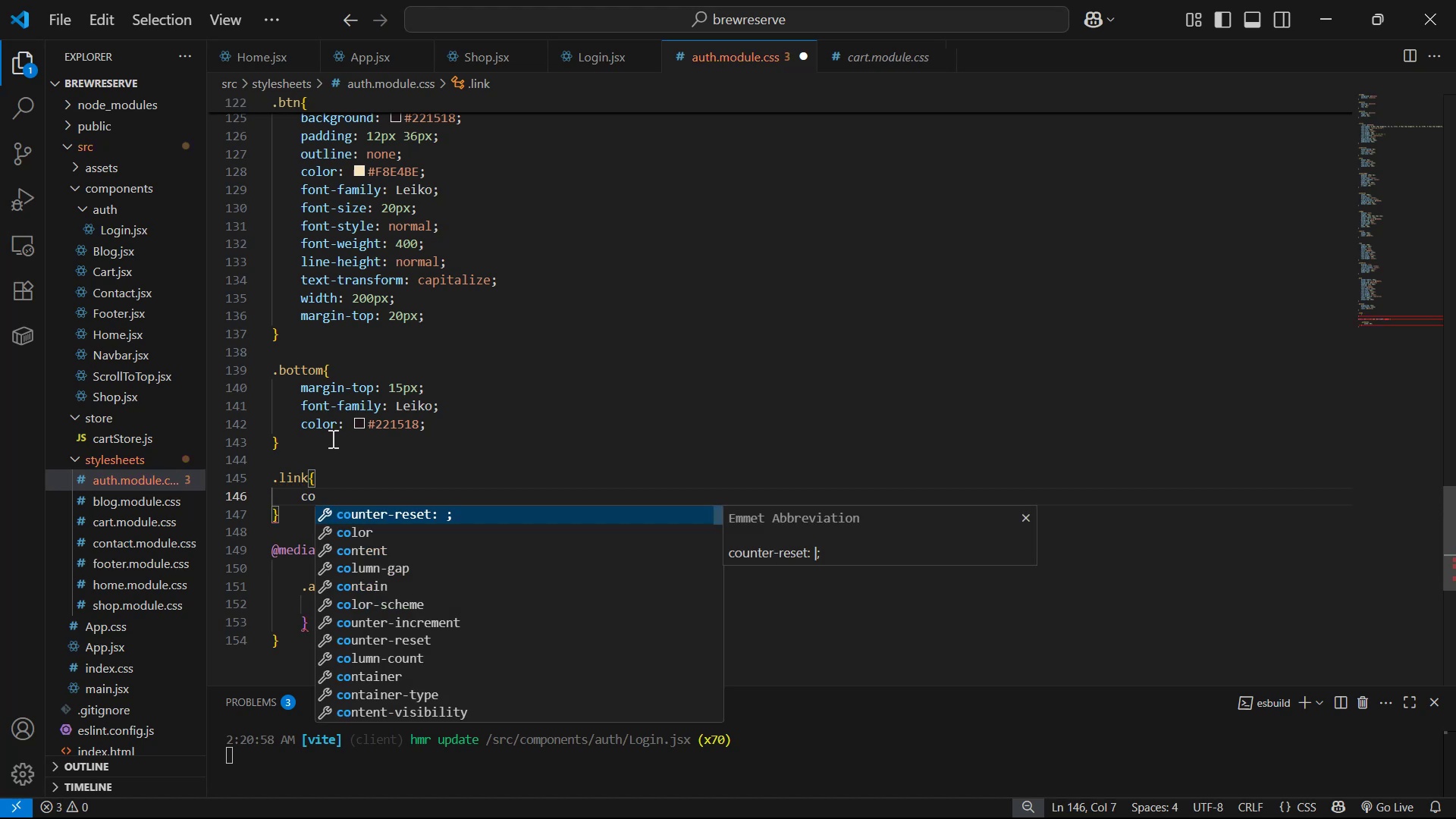 
key(Enter)
 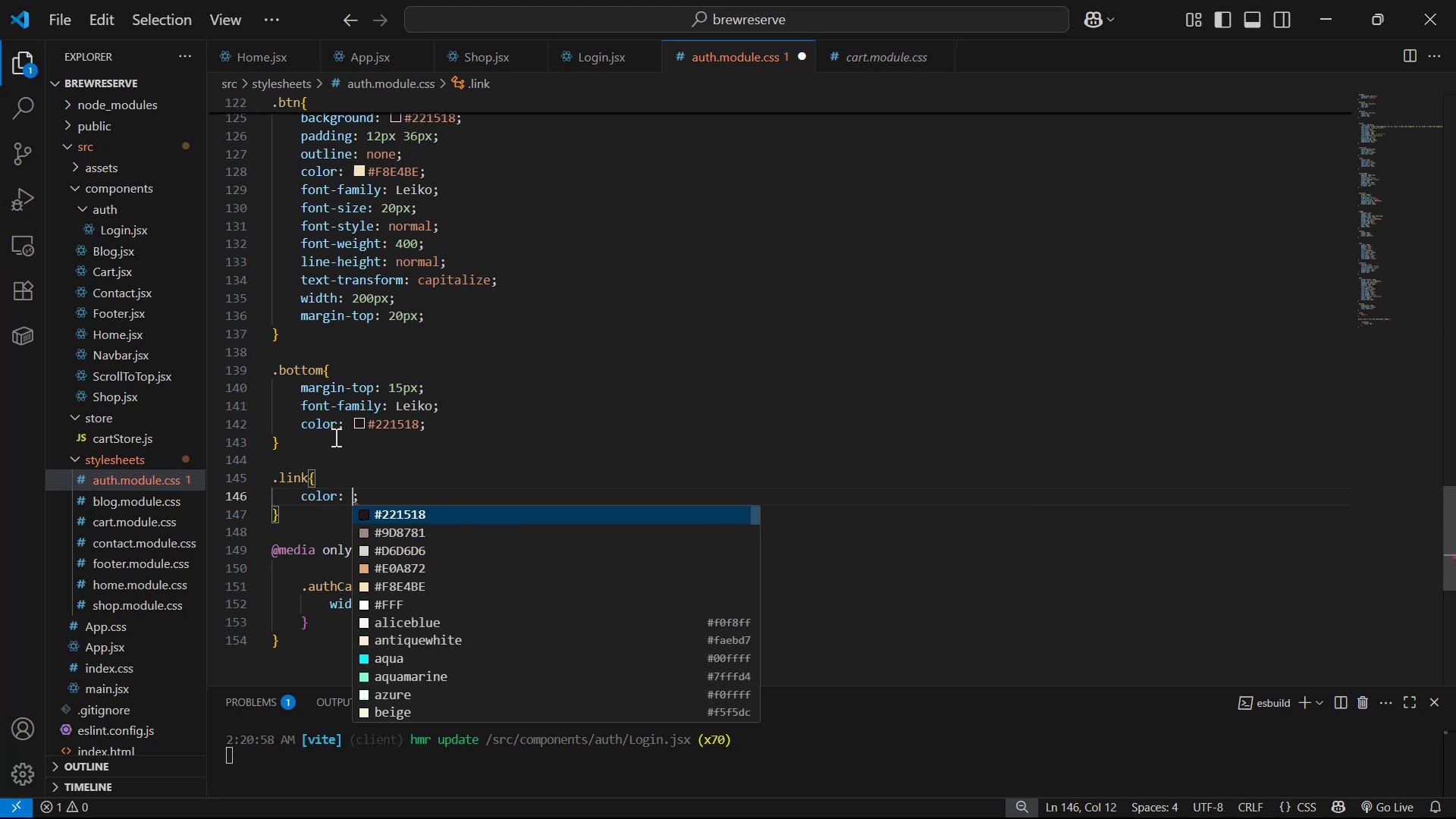 
key(Enter)
 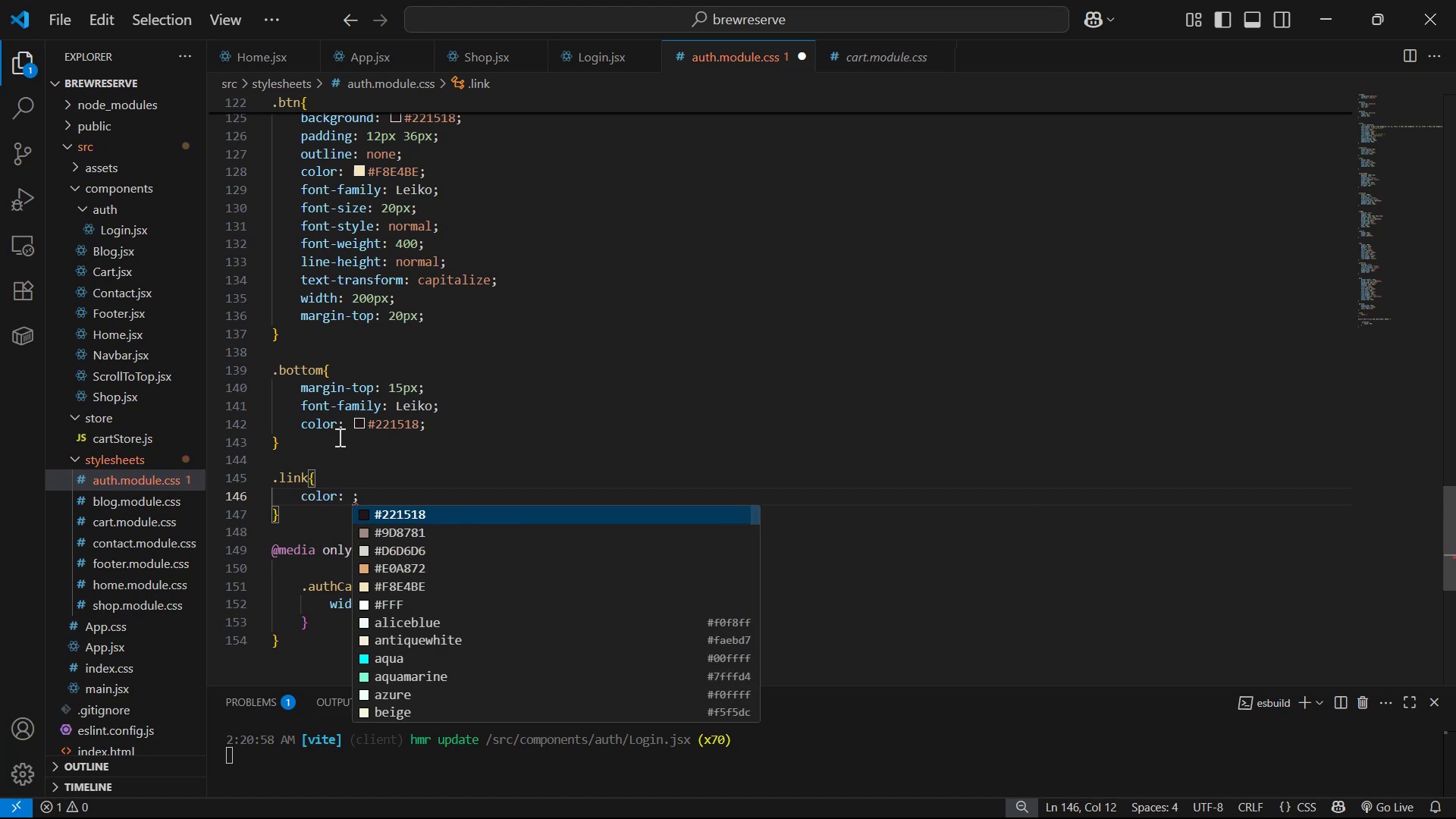 
key(ArrowRight)
 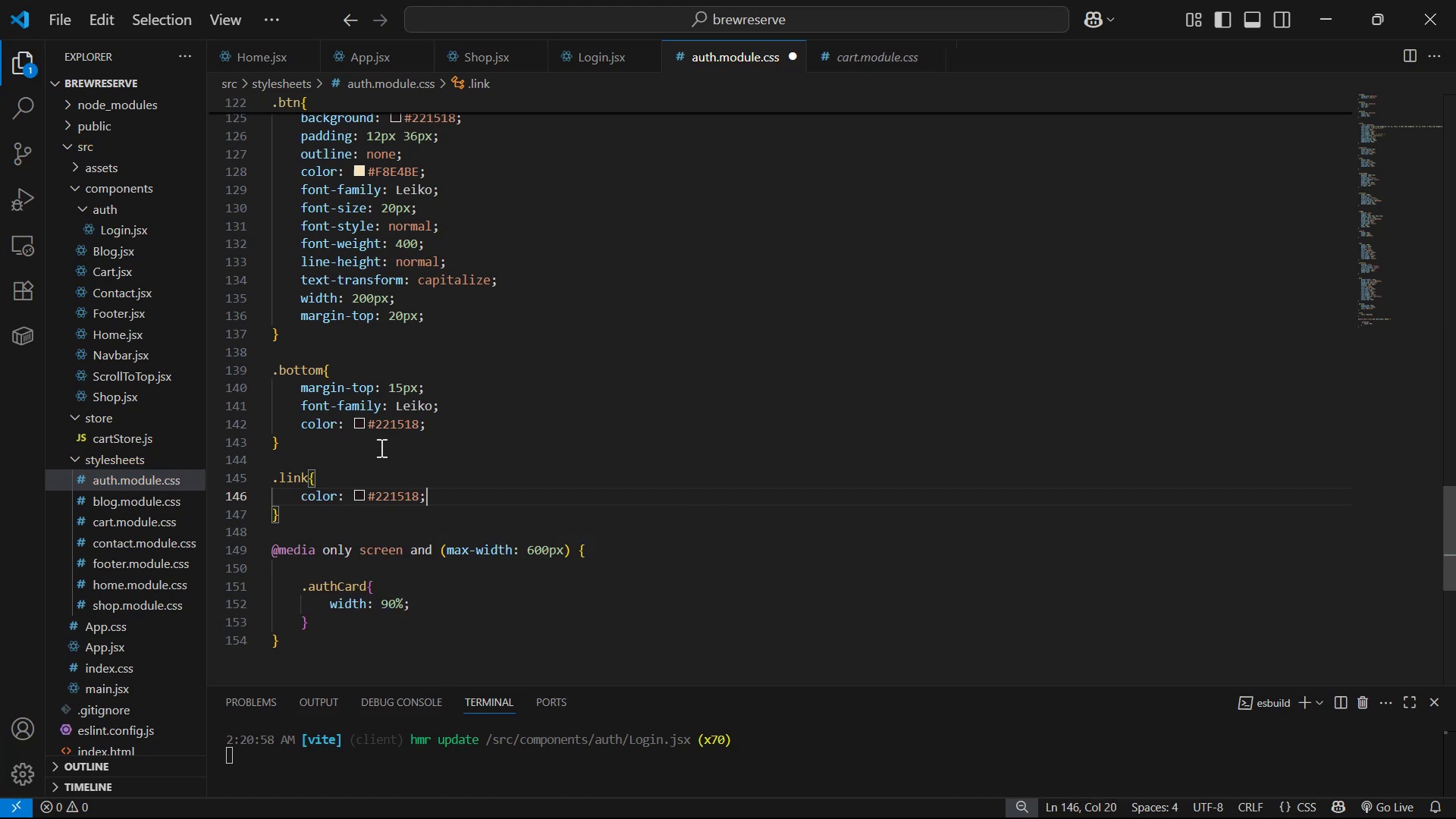 
double_click([471, 421])
 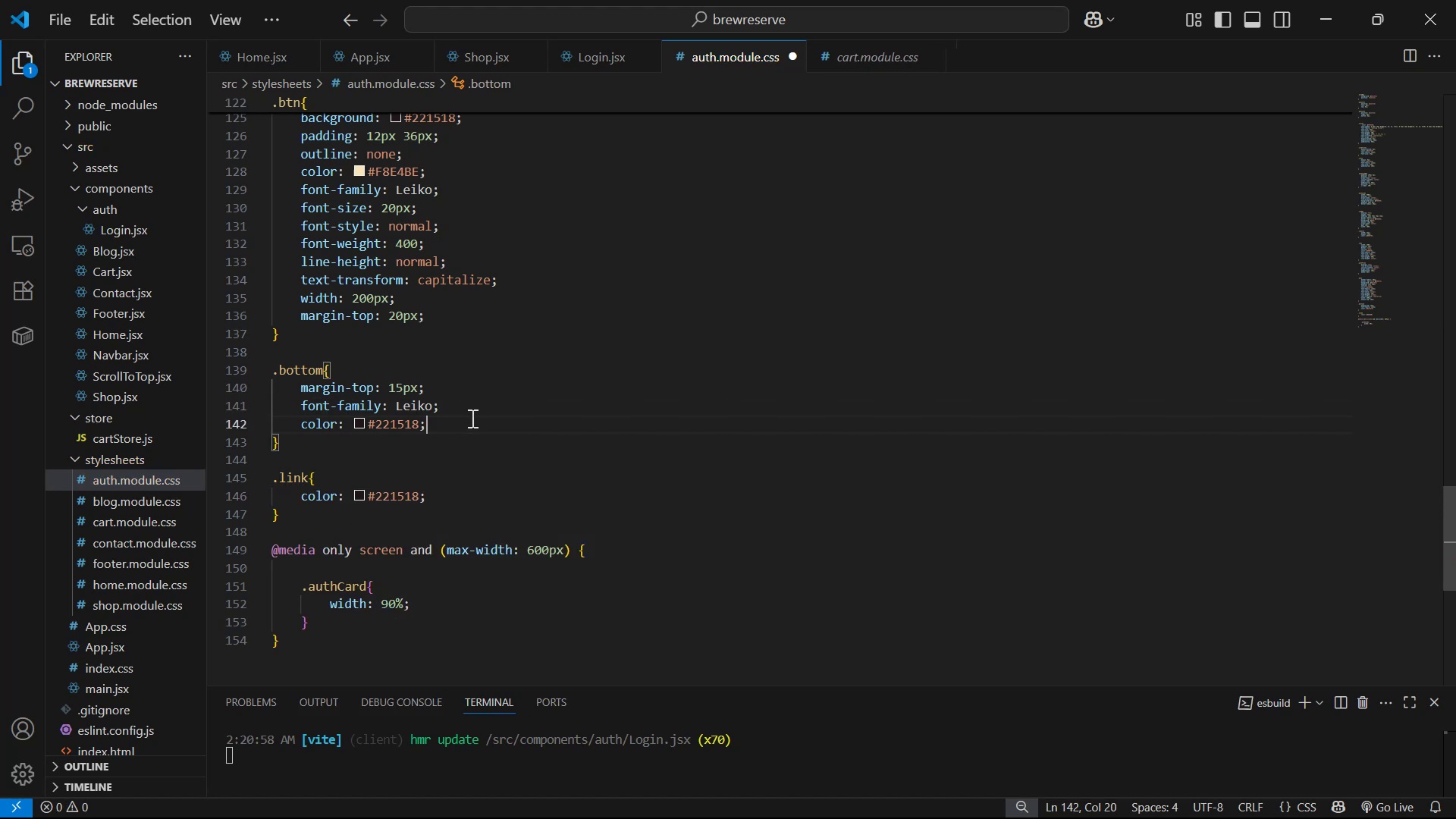 
key(Enter)
 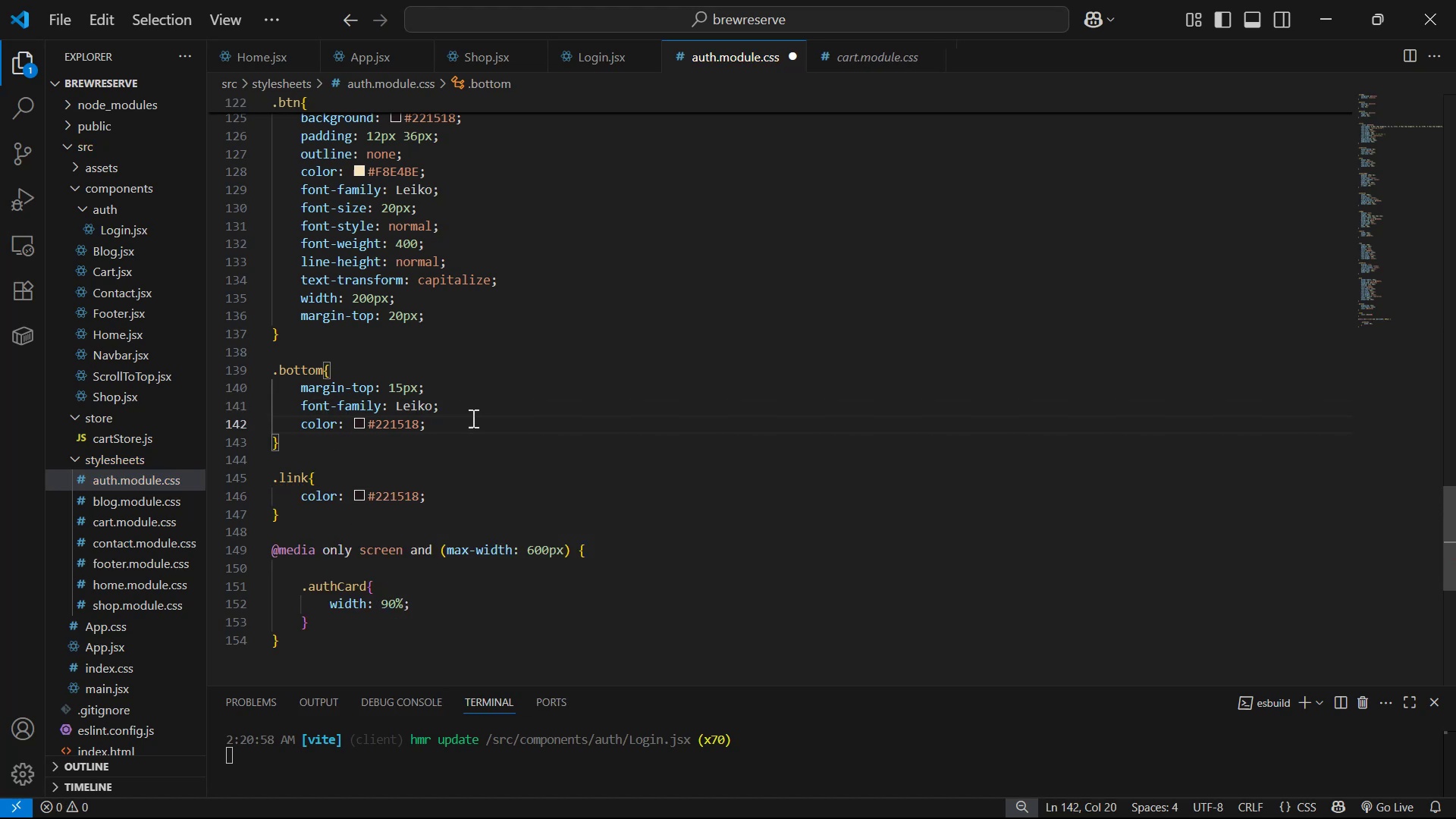 
type(fo)
 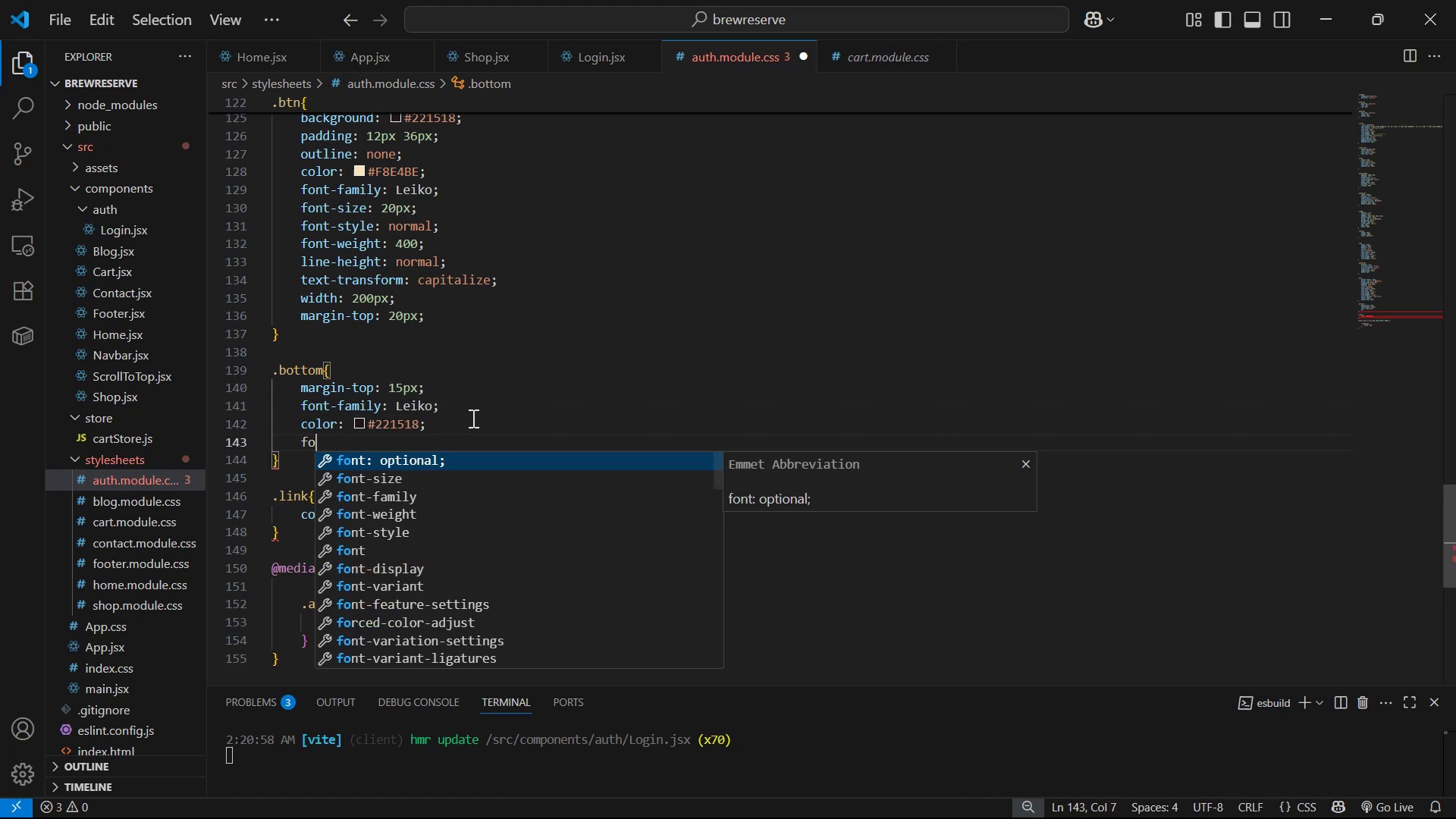 
key(ArrowDown)
 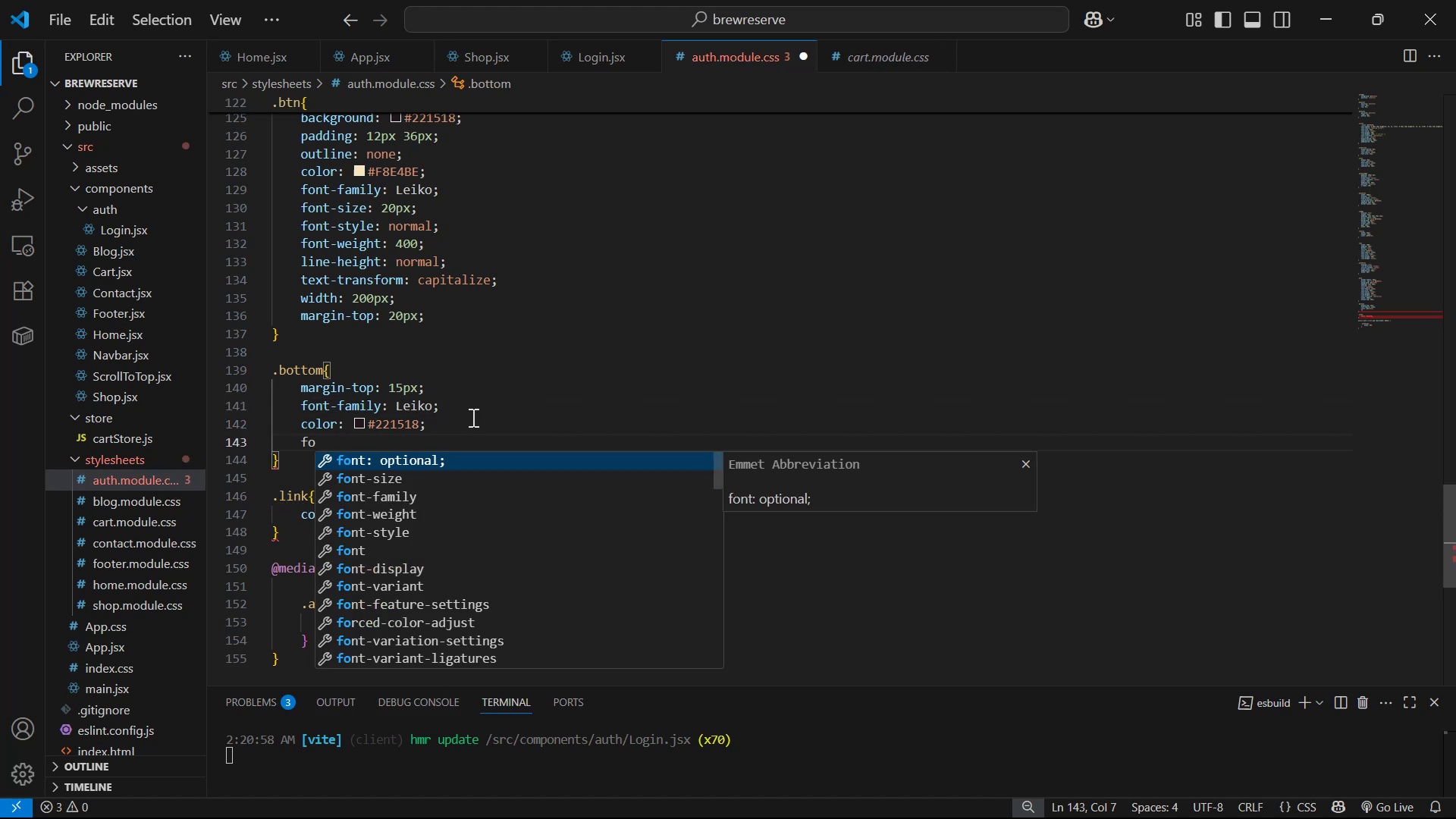 
key(Enter)
 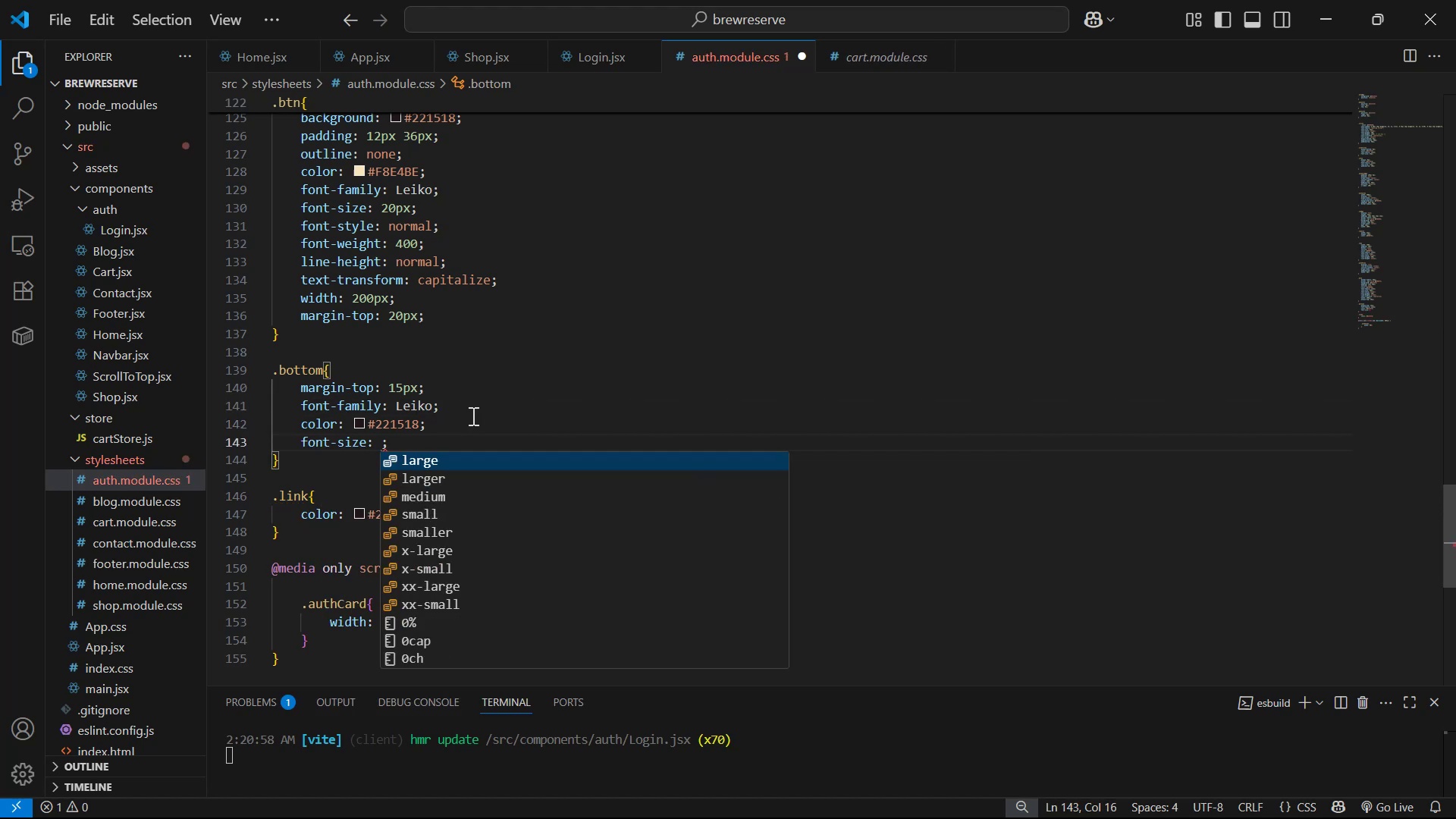 
type(20px)
 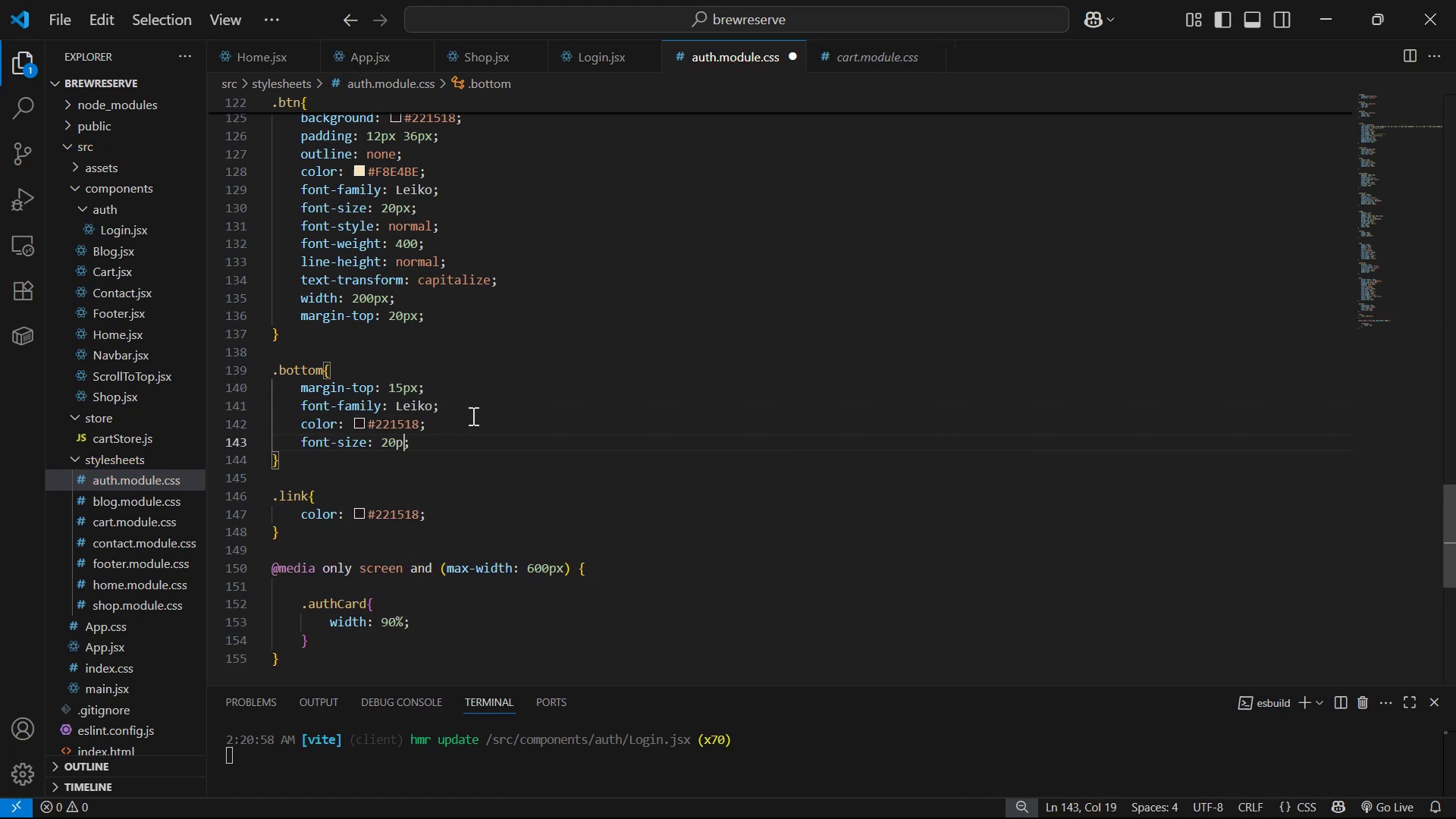 
key(Control+ControlLeft)
 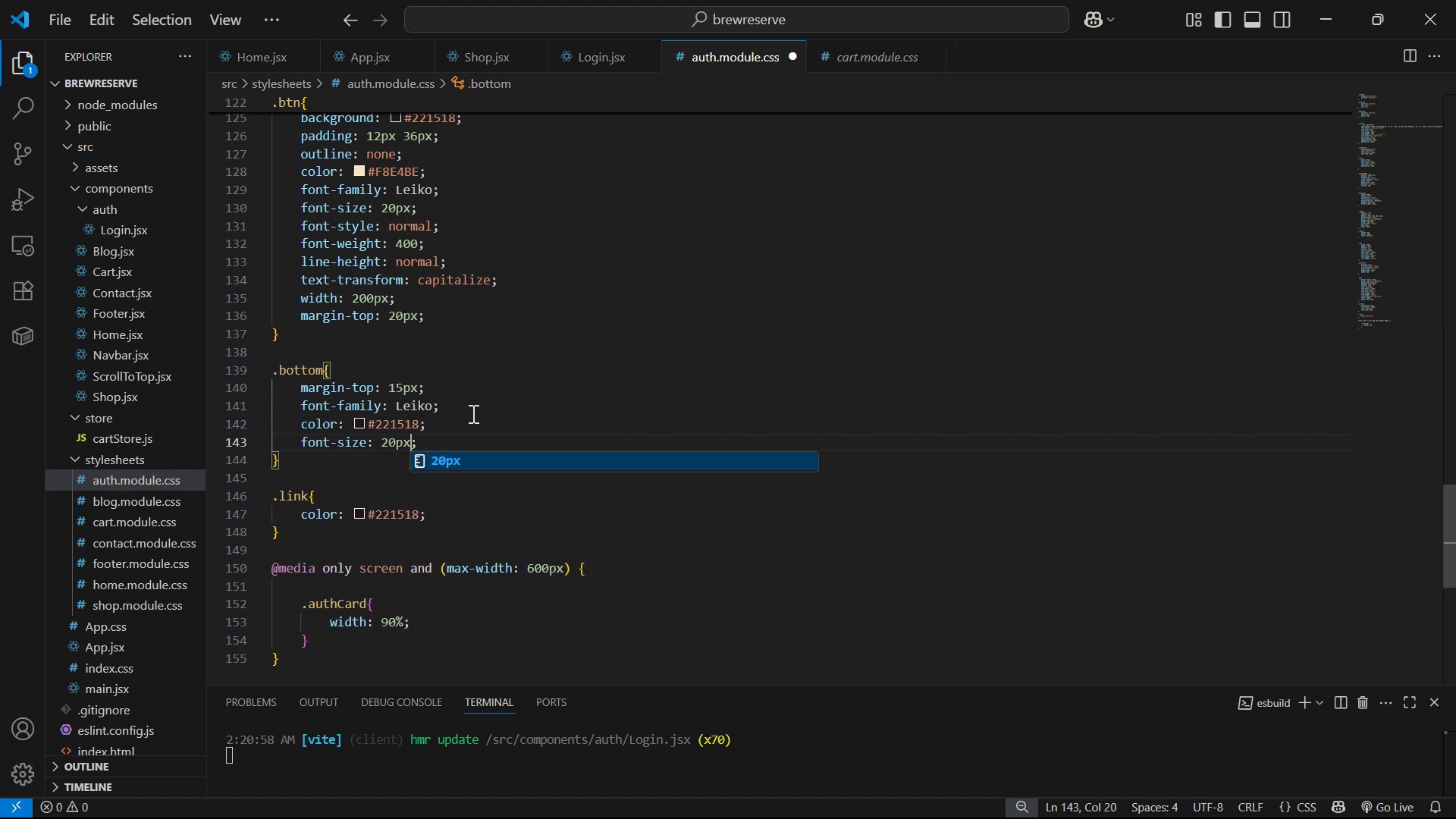 
key(Control+S)
 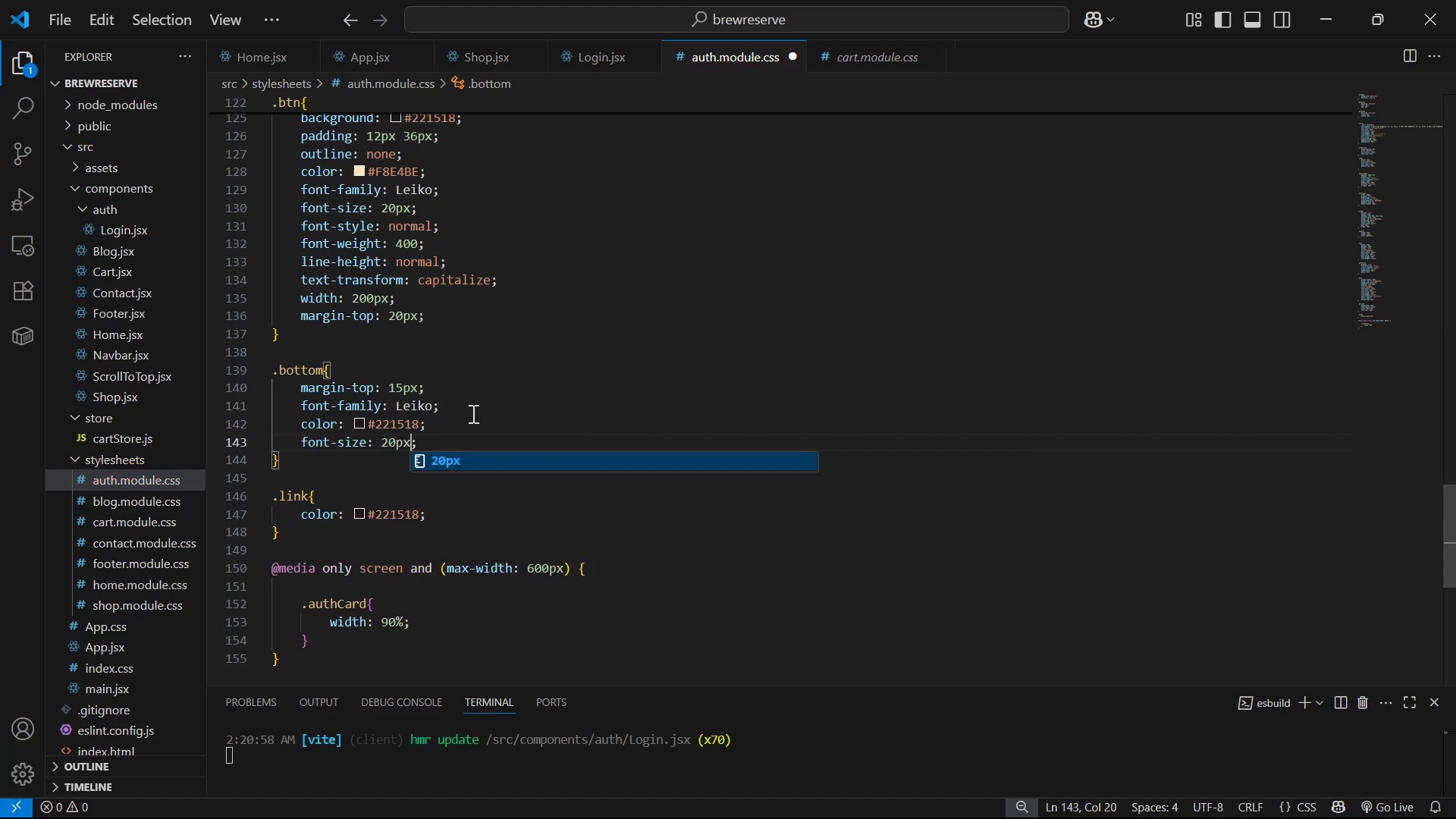 
key(Alt+AltLeft)
 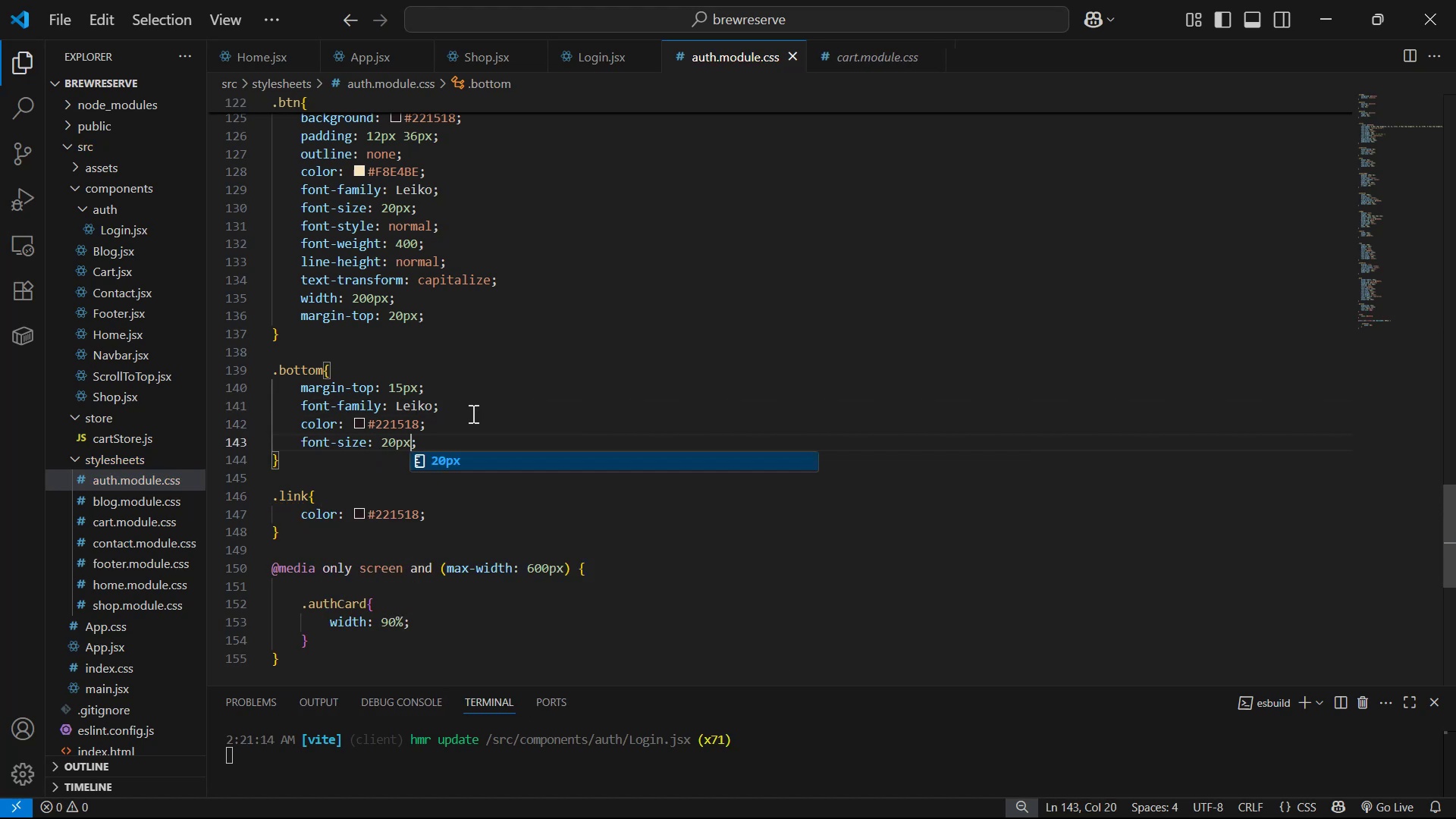 
key(Alt+Tab)
 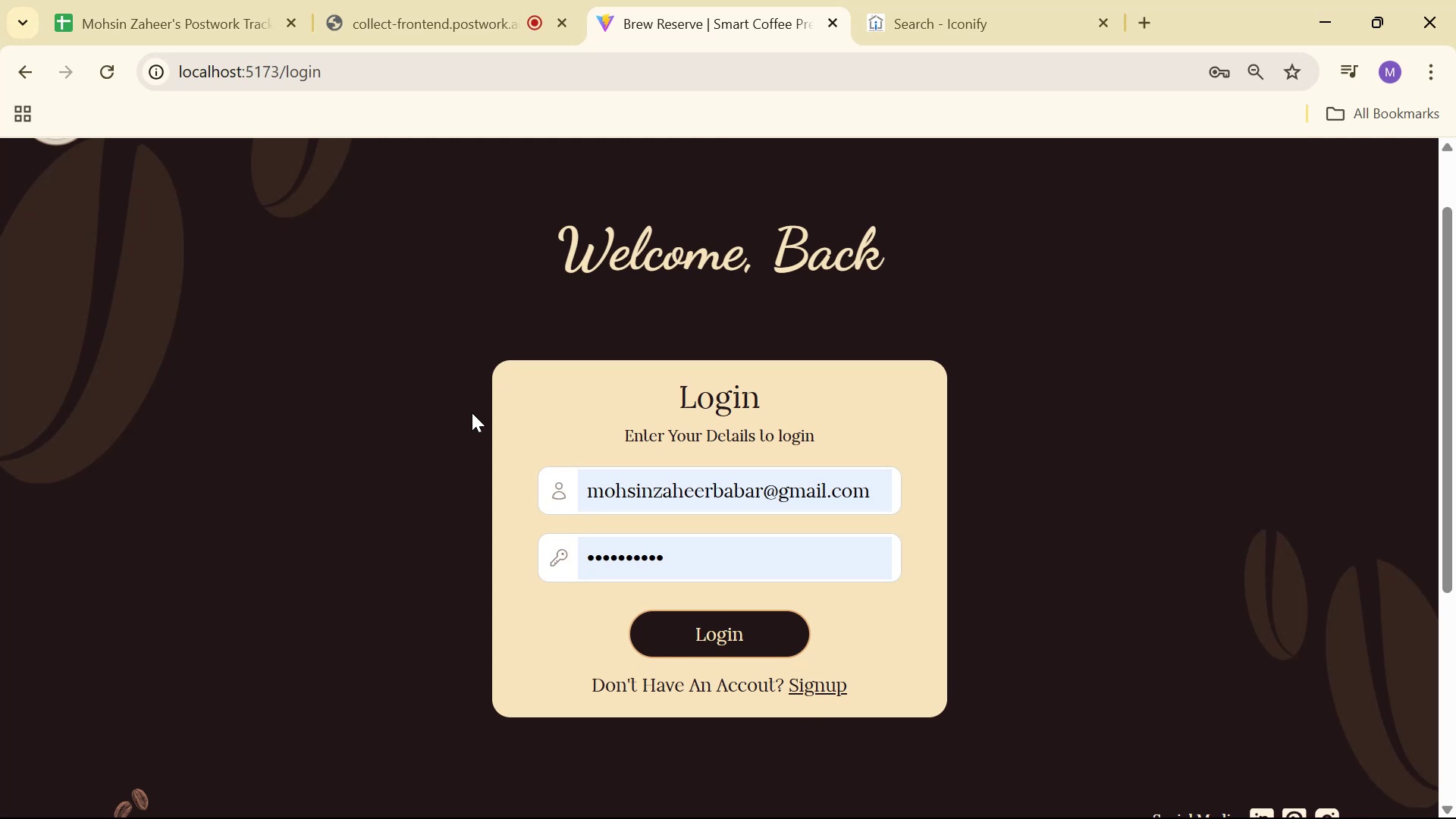 
wait(7.94)
 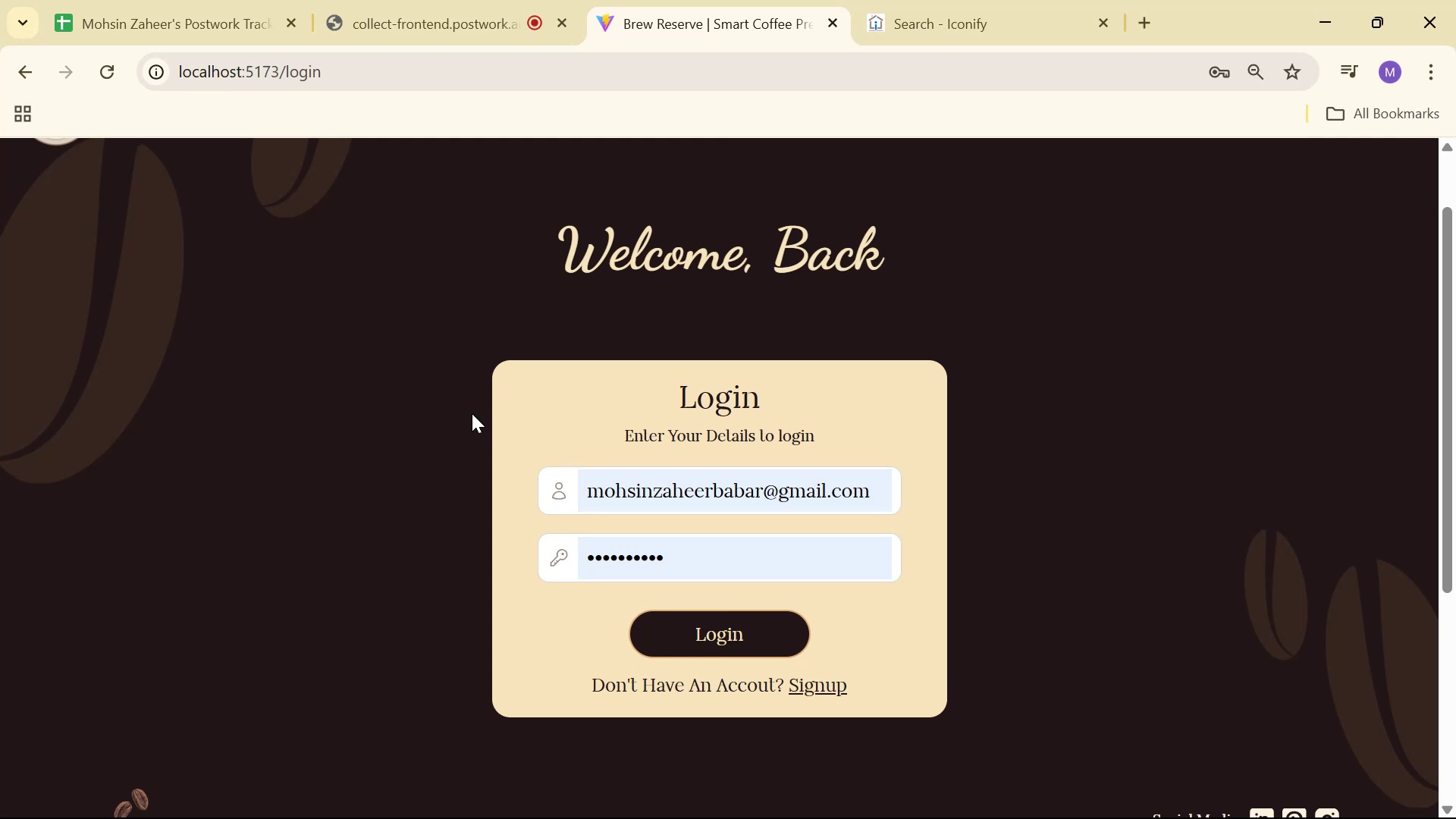 
scroll: coordinate [566, 406], scroll_direction: up, amount: 5.0
 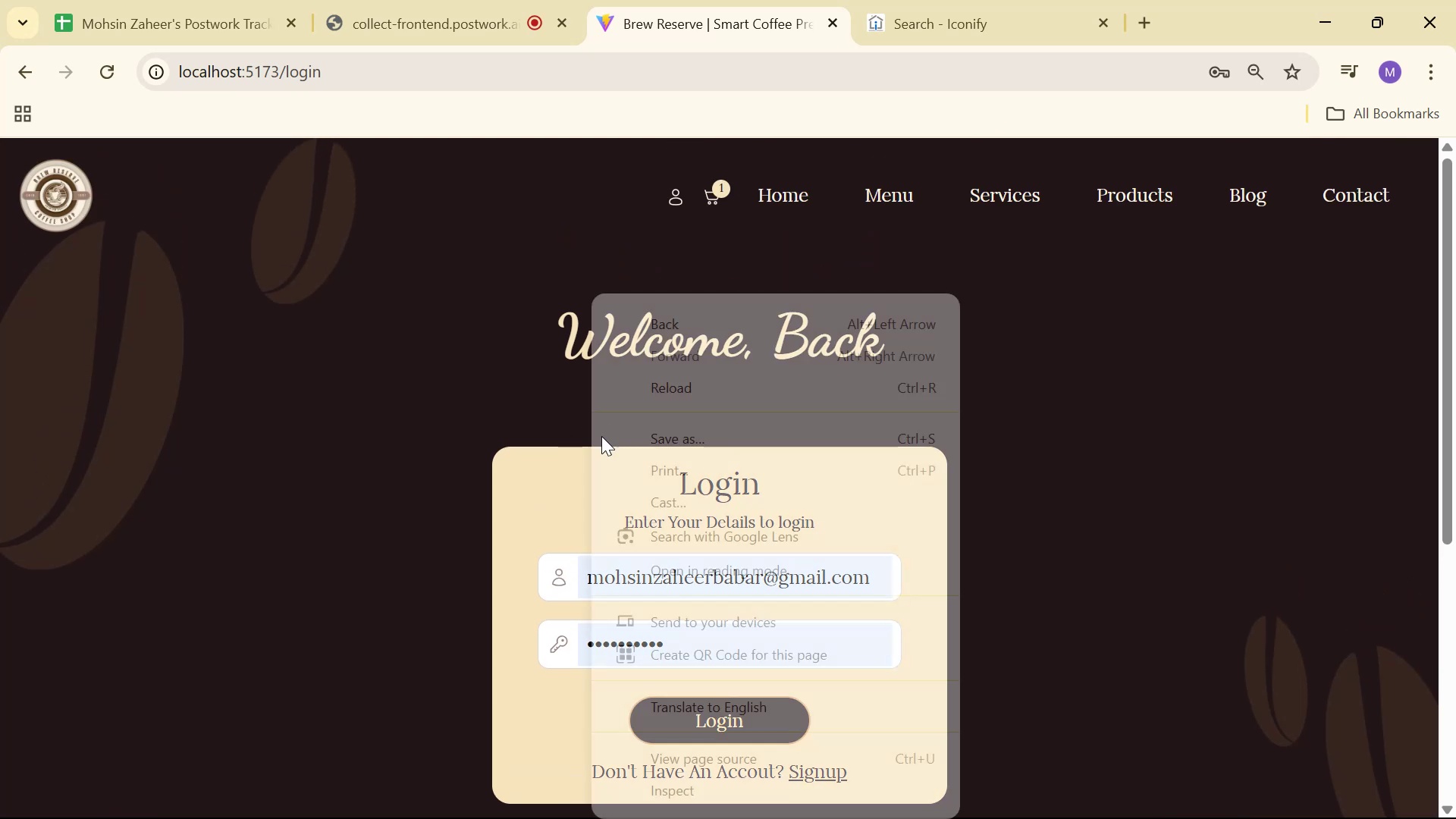 
left_click([732, 795])
 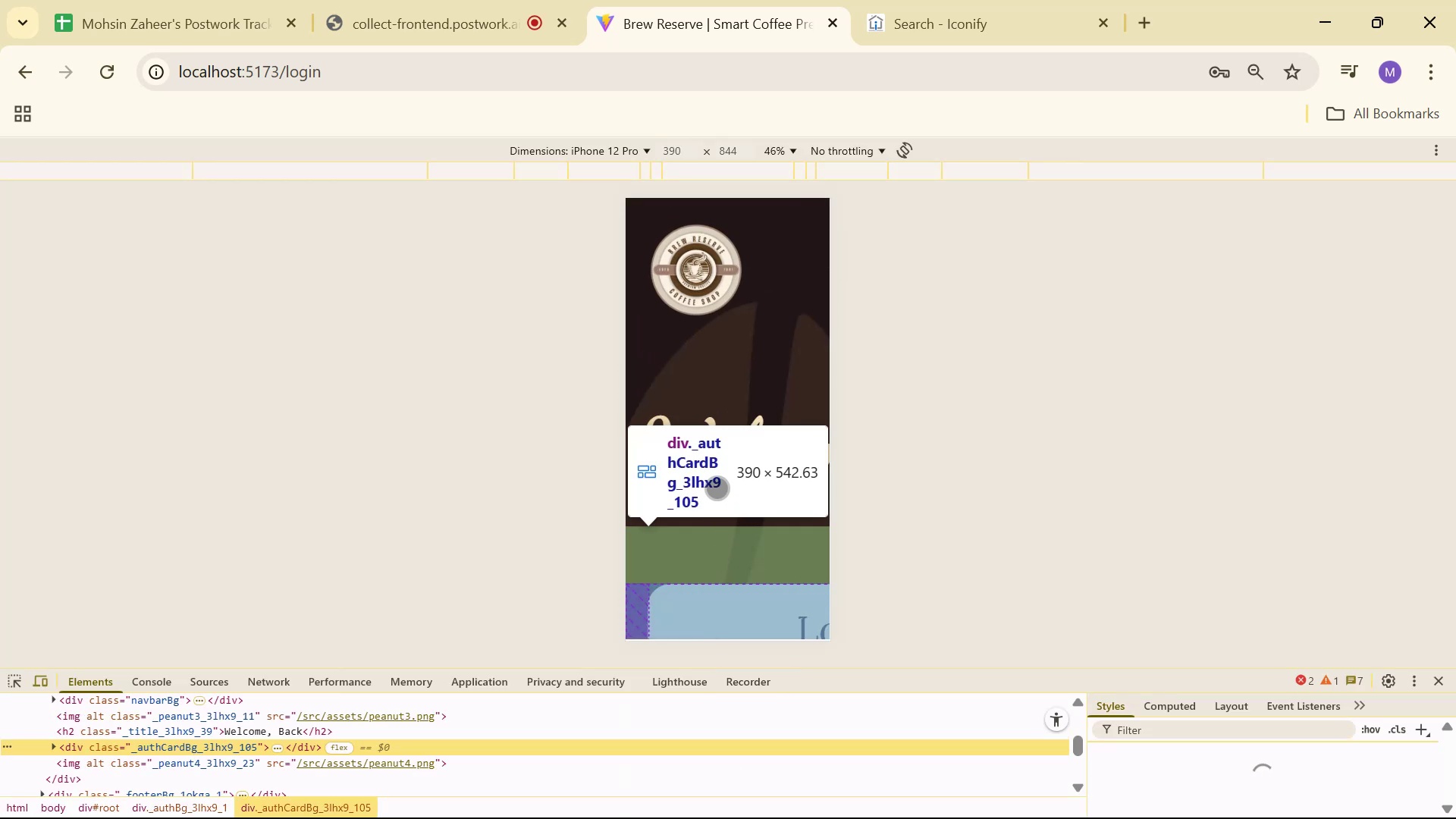 
mouse_move([711, 478])
 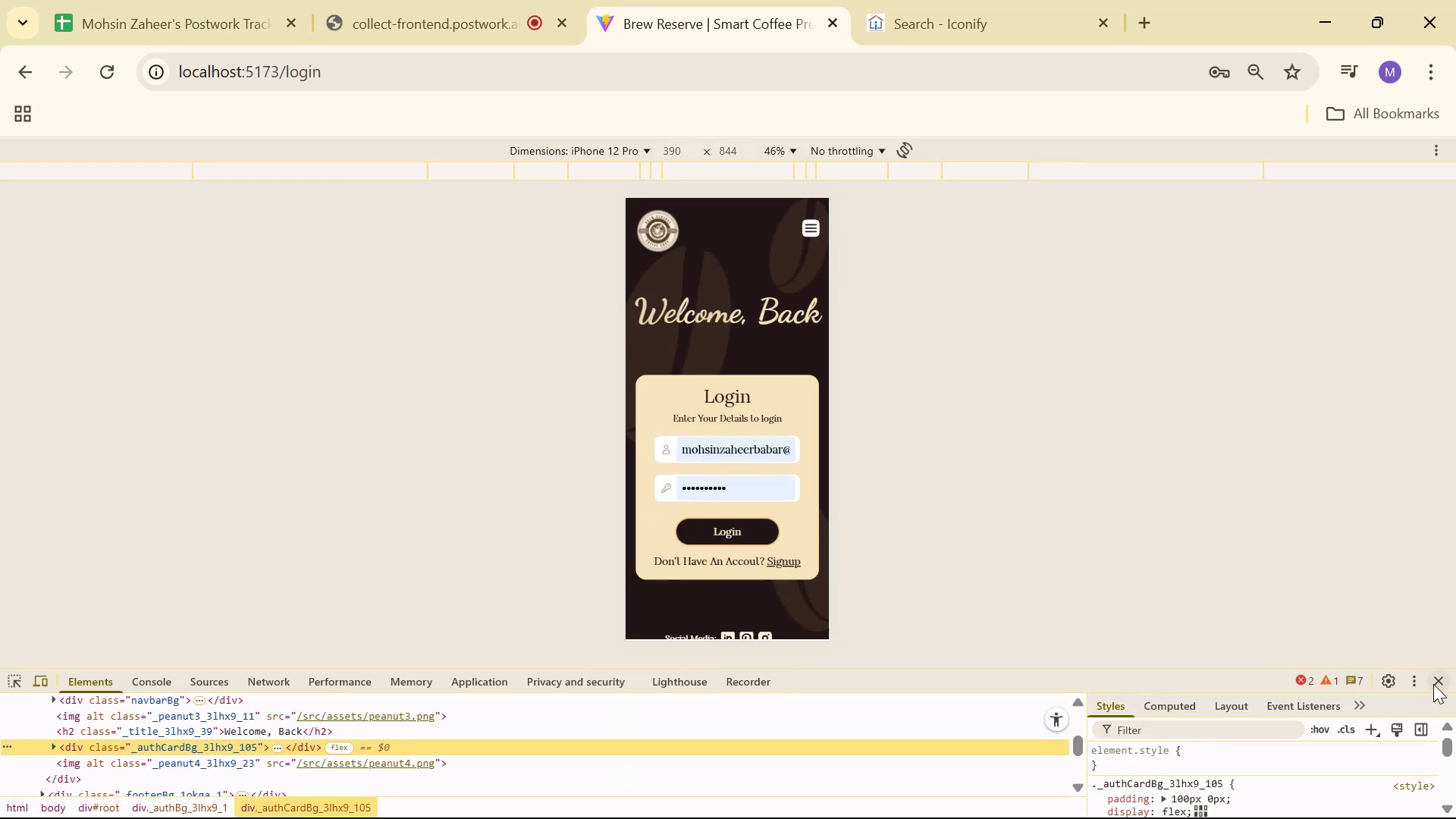 
scroll: coordinate [1066, 497], scroll_direction: up, amount: 1.0
 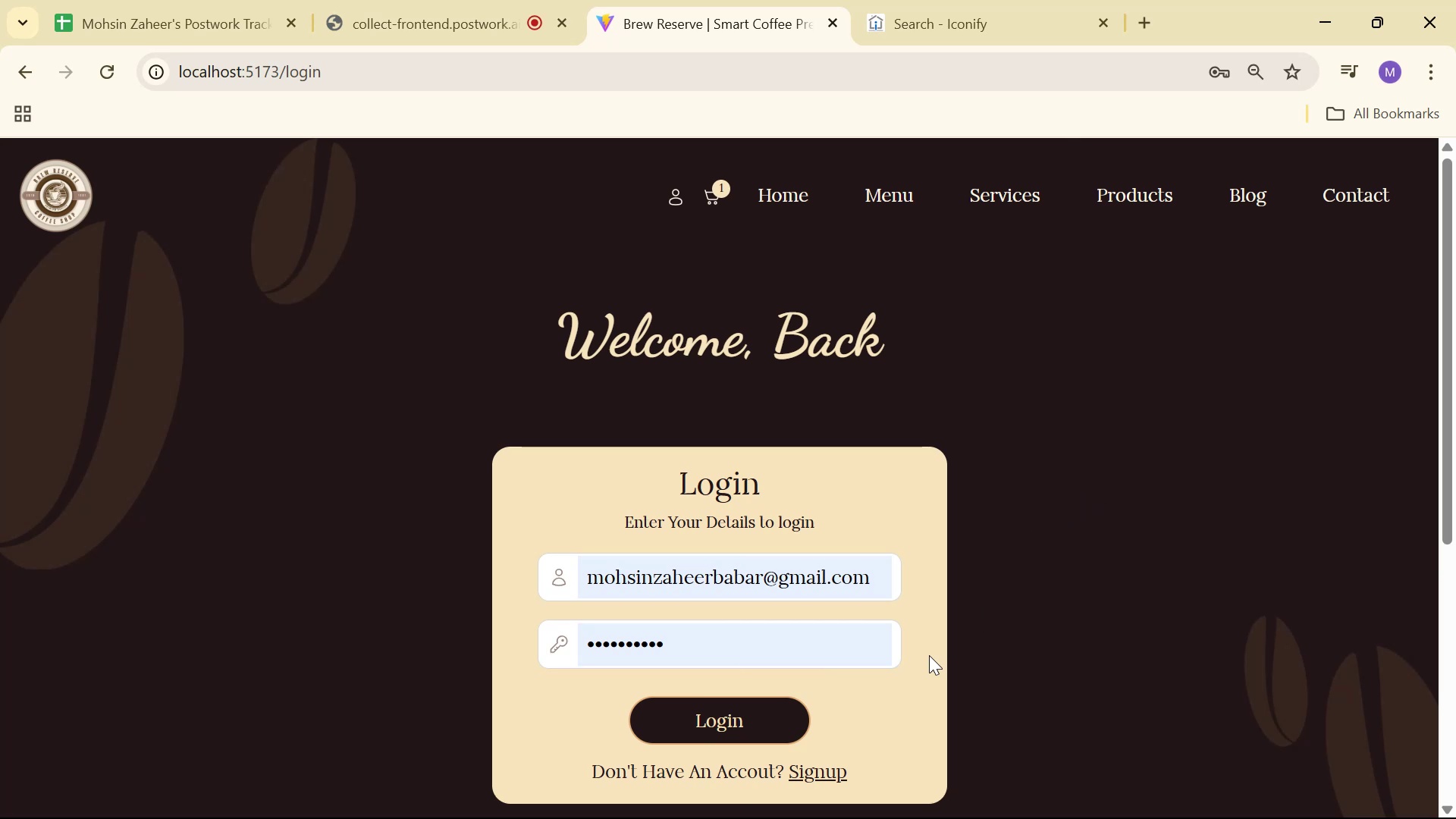 
wait(5.91)
 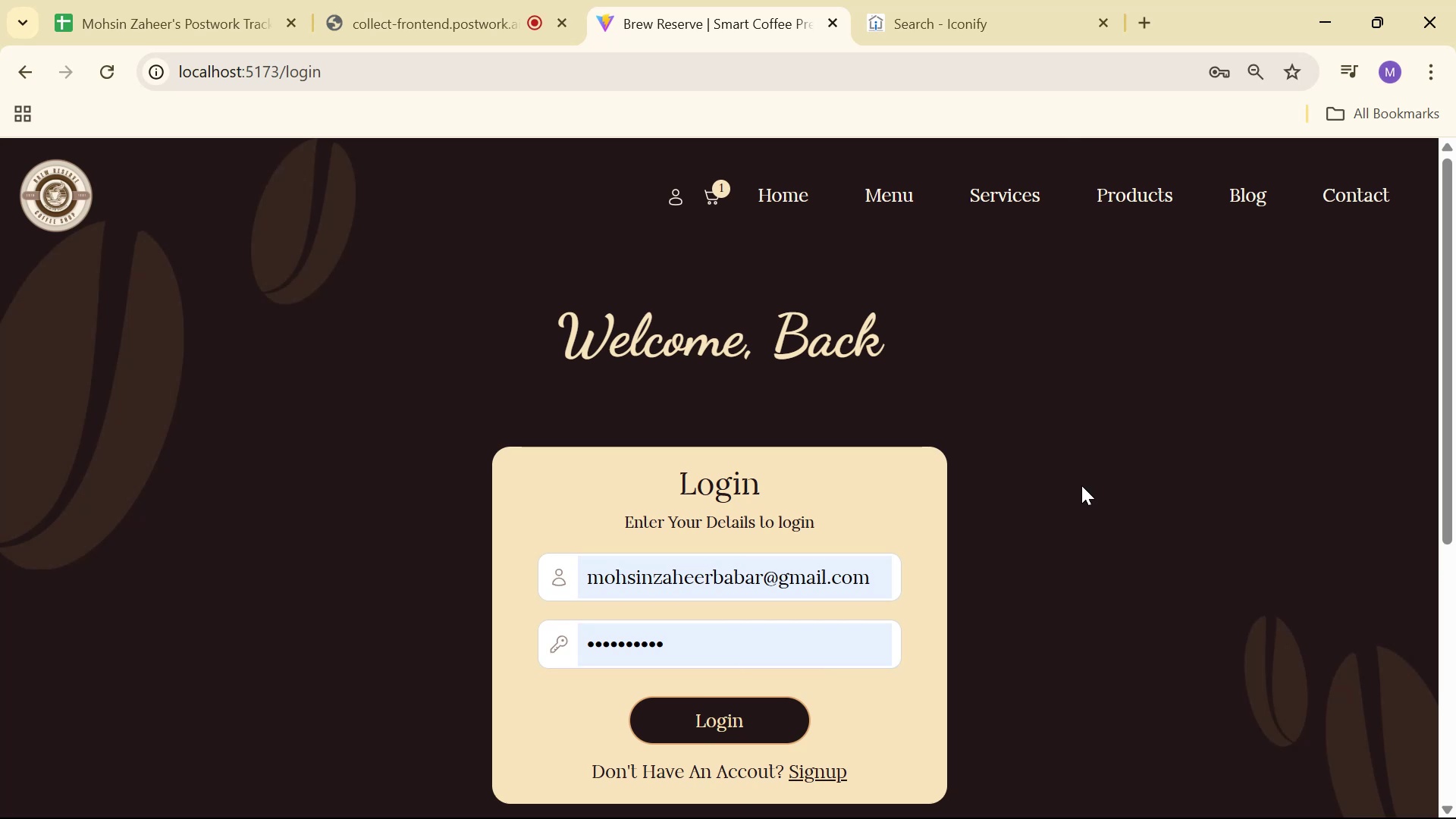 
key(Alt+AltLeft)
 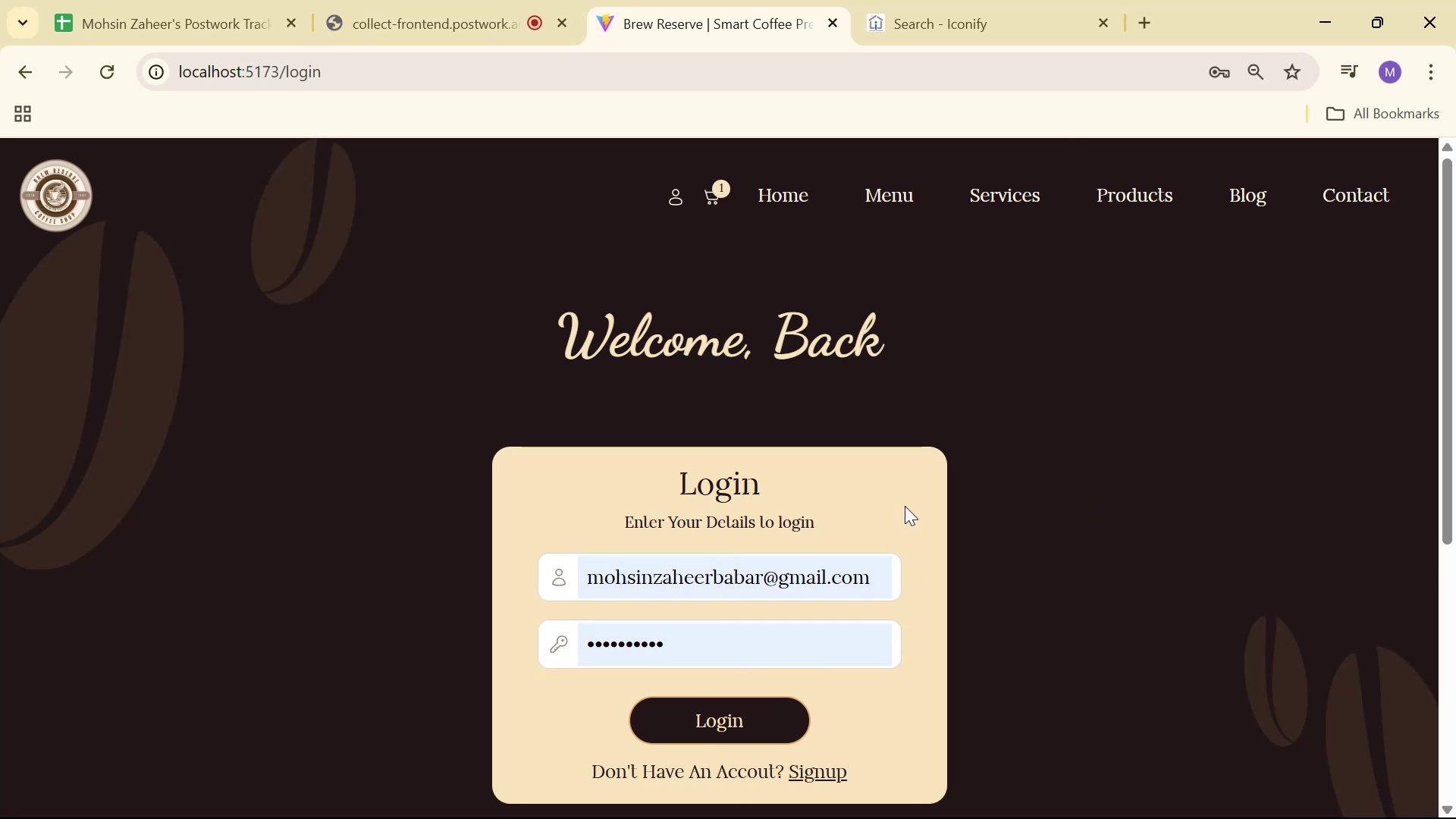 
key(Alt+Tab)
 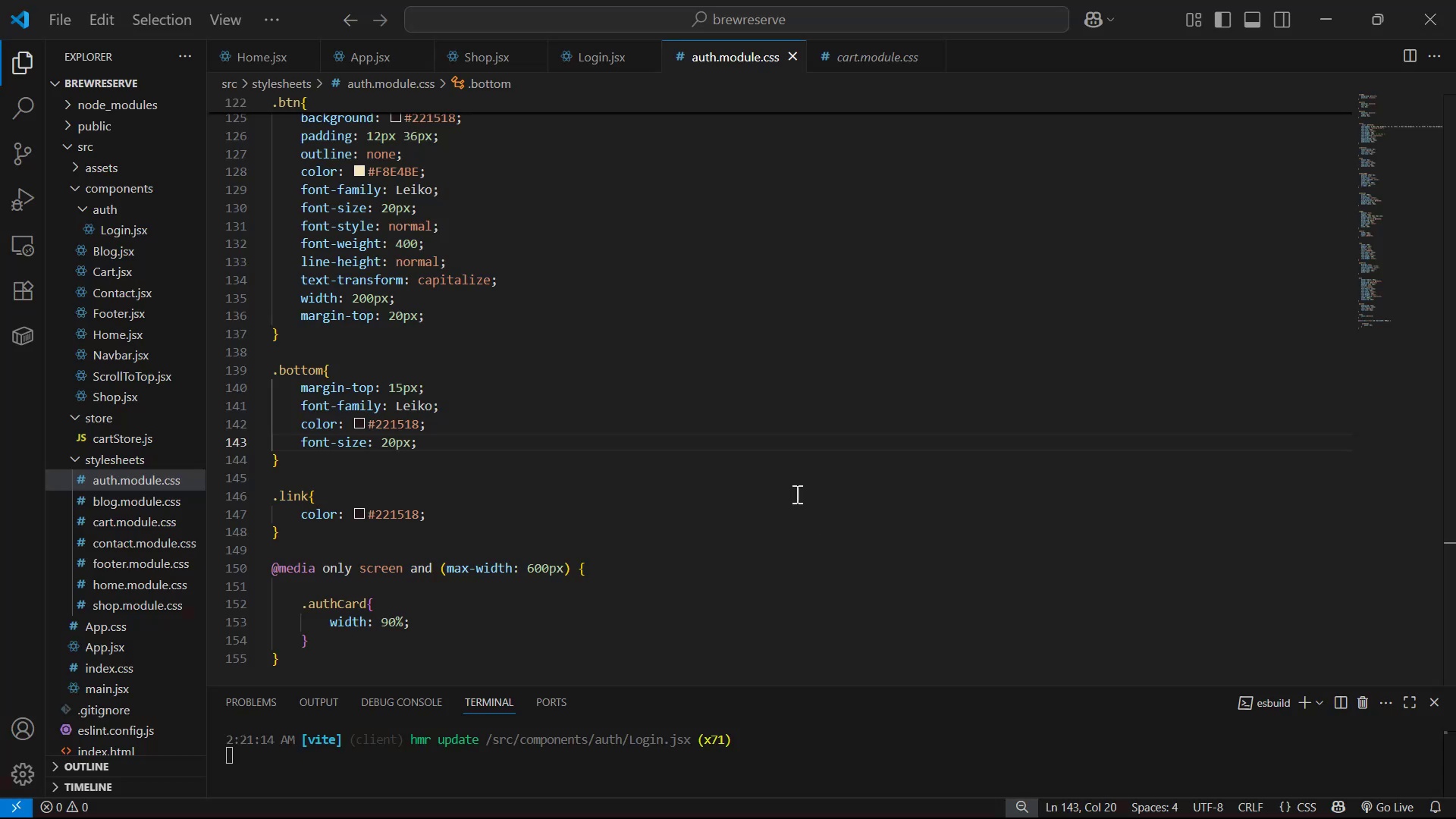 
scroll: coordinate [733, 353], scroll_direction: down, amount: 3.0
 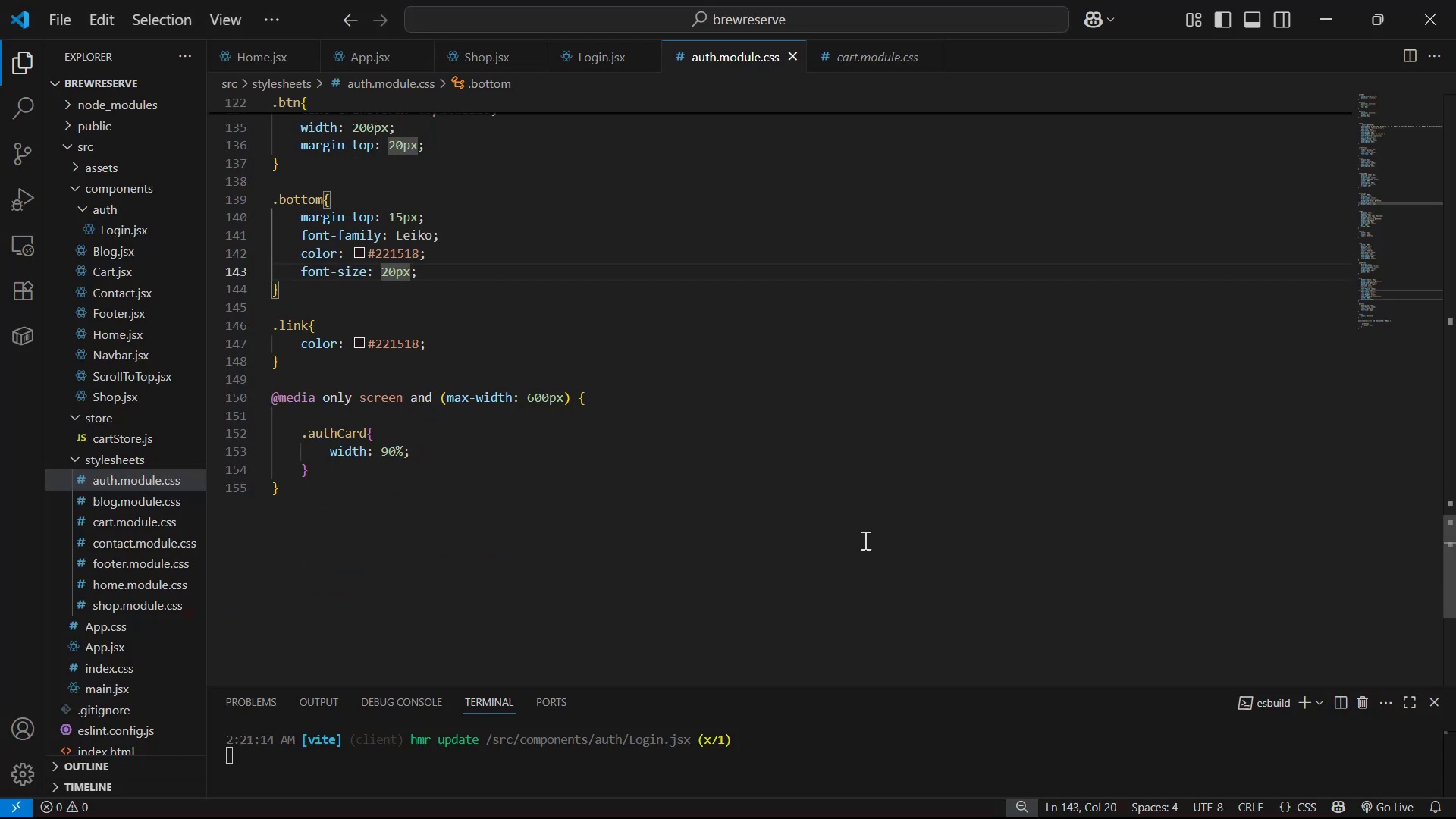 
left_click([877, 490])
 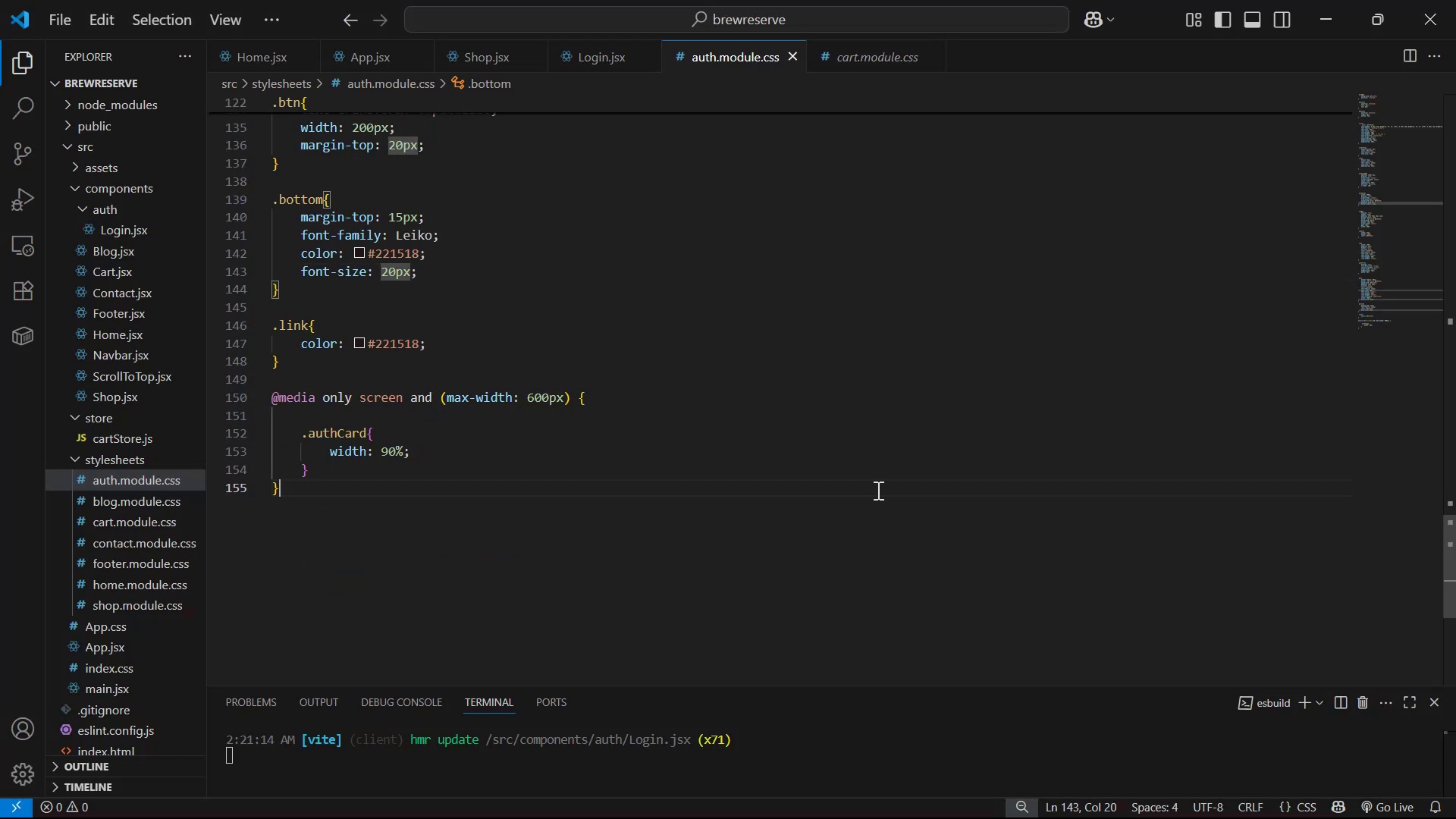 
key(Control+S)
 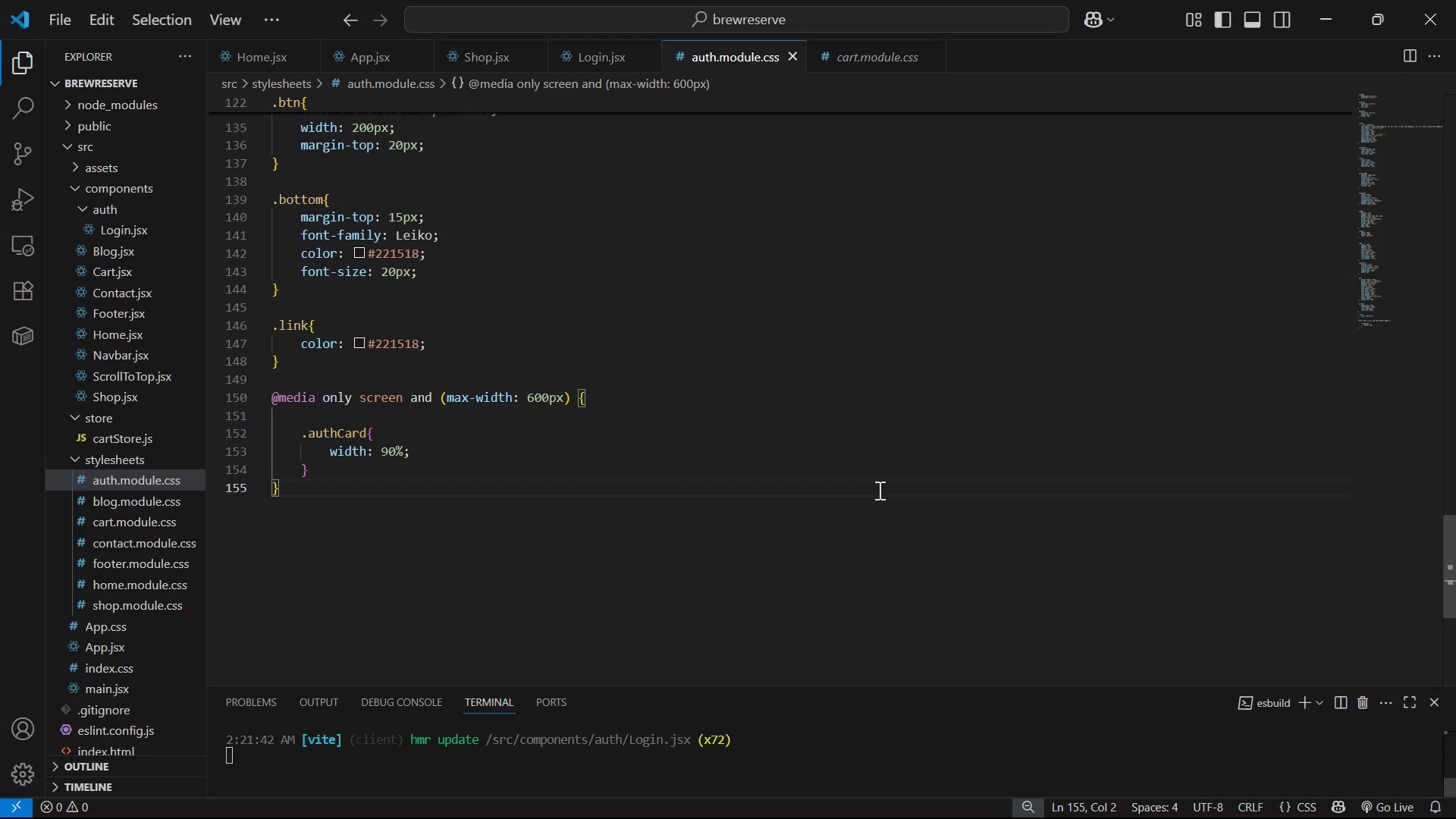 
scroll: coordinate [886, 488], scroll_direction: up, amount: 3.0
 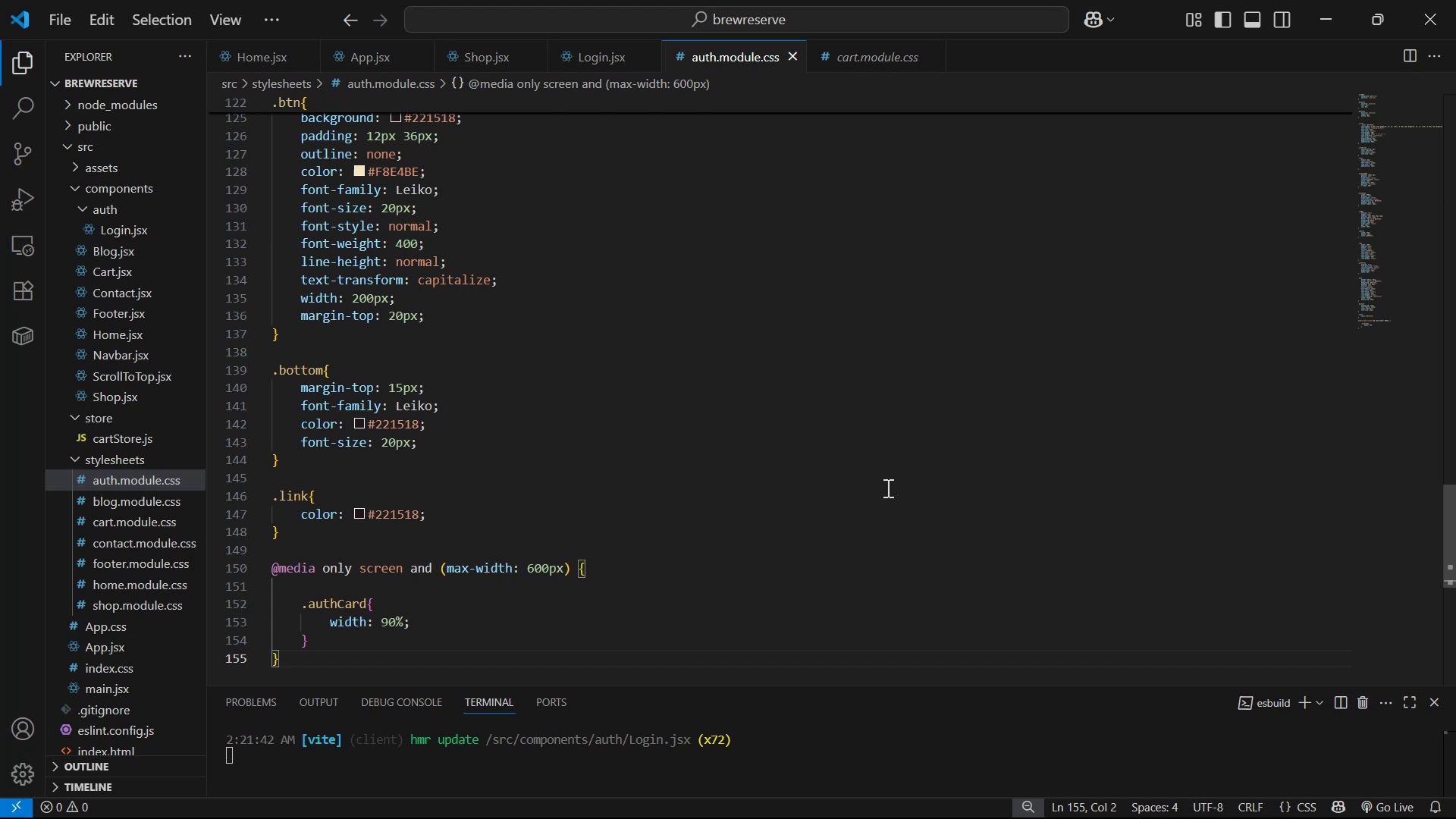 
wait(8.3)
 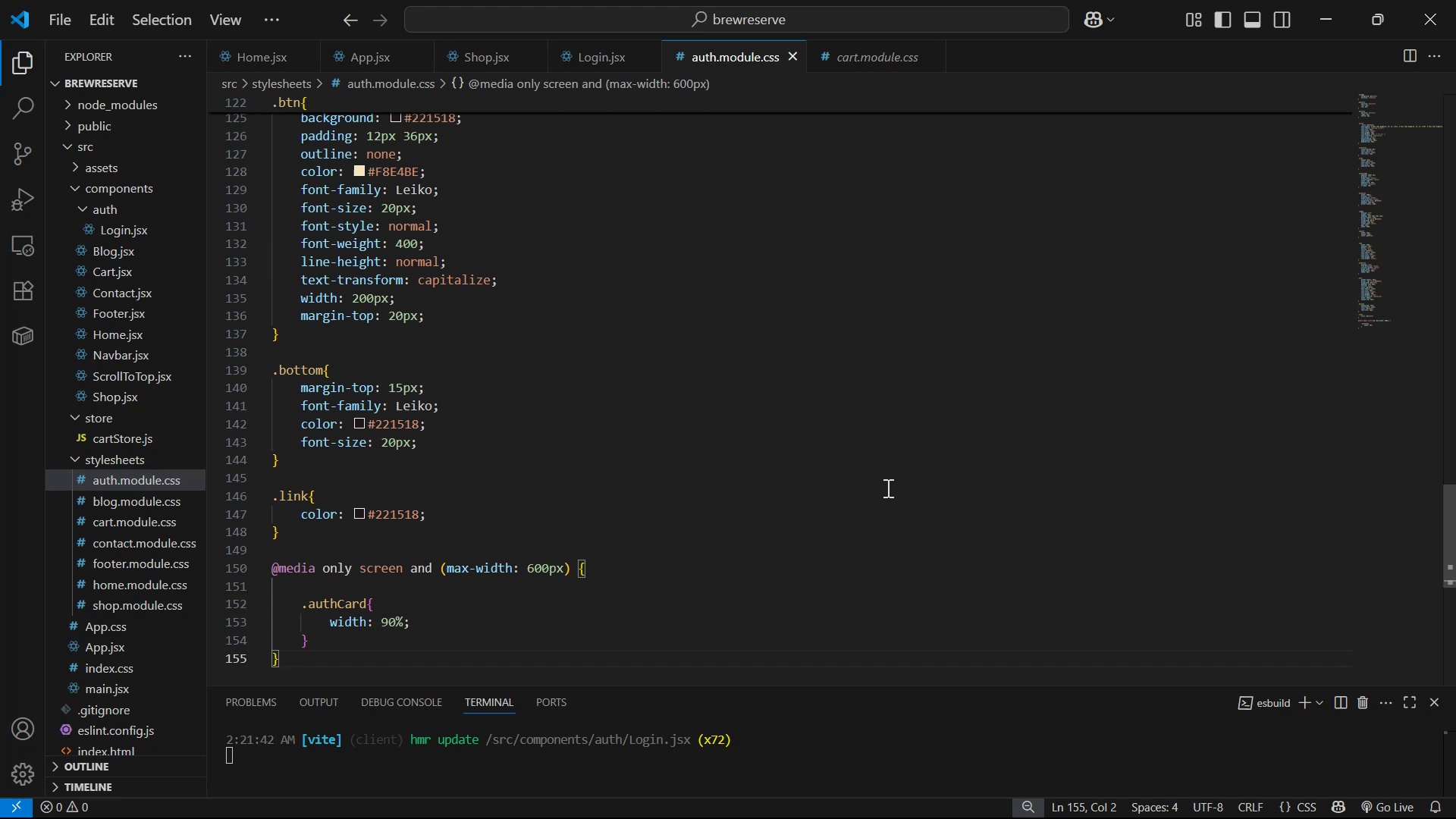 
scroll: coordinate [706, 326], scroll_direction: none, amount: 0.0
 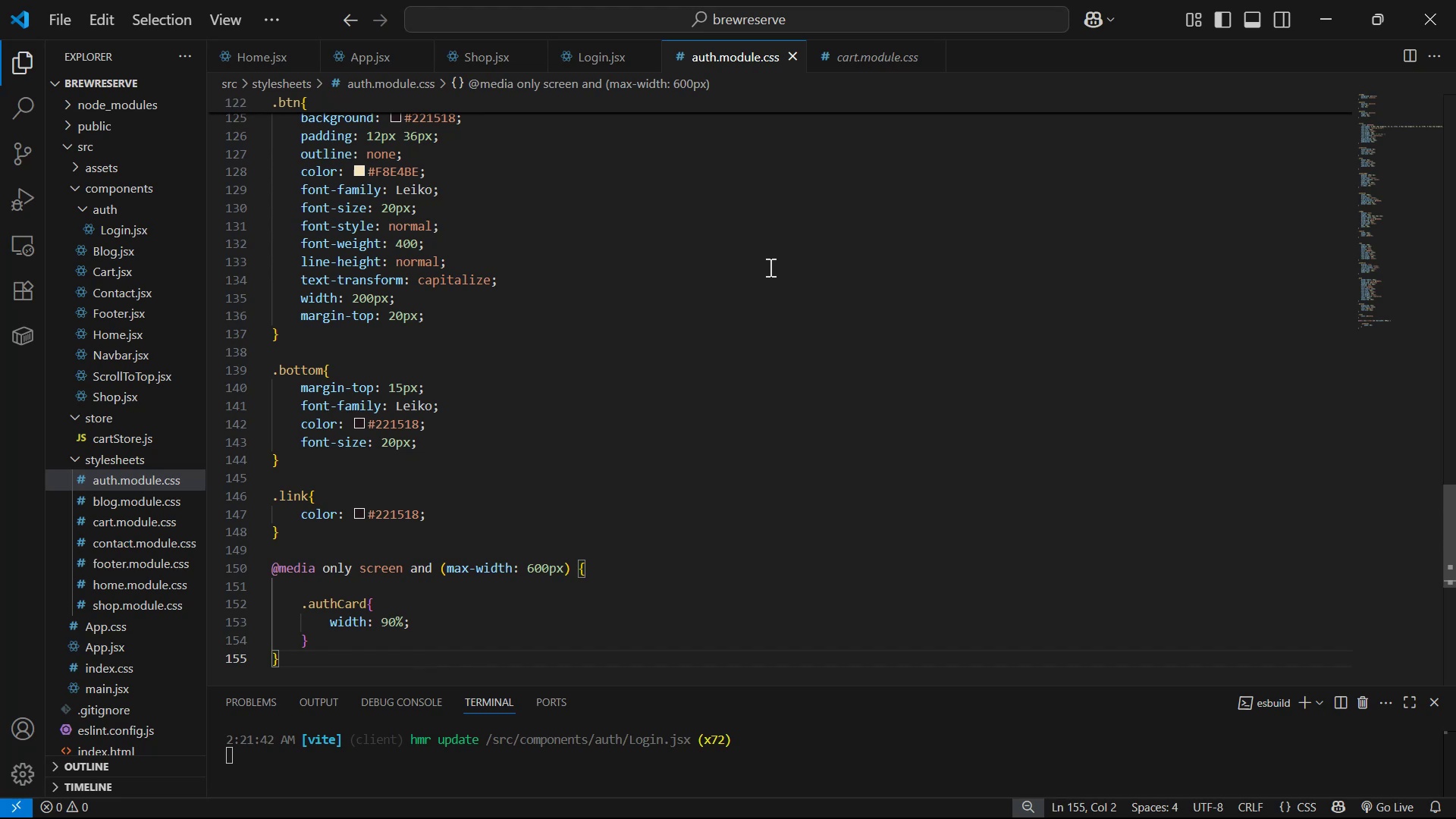 
wait(5.25)
 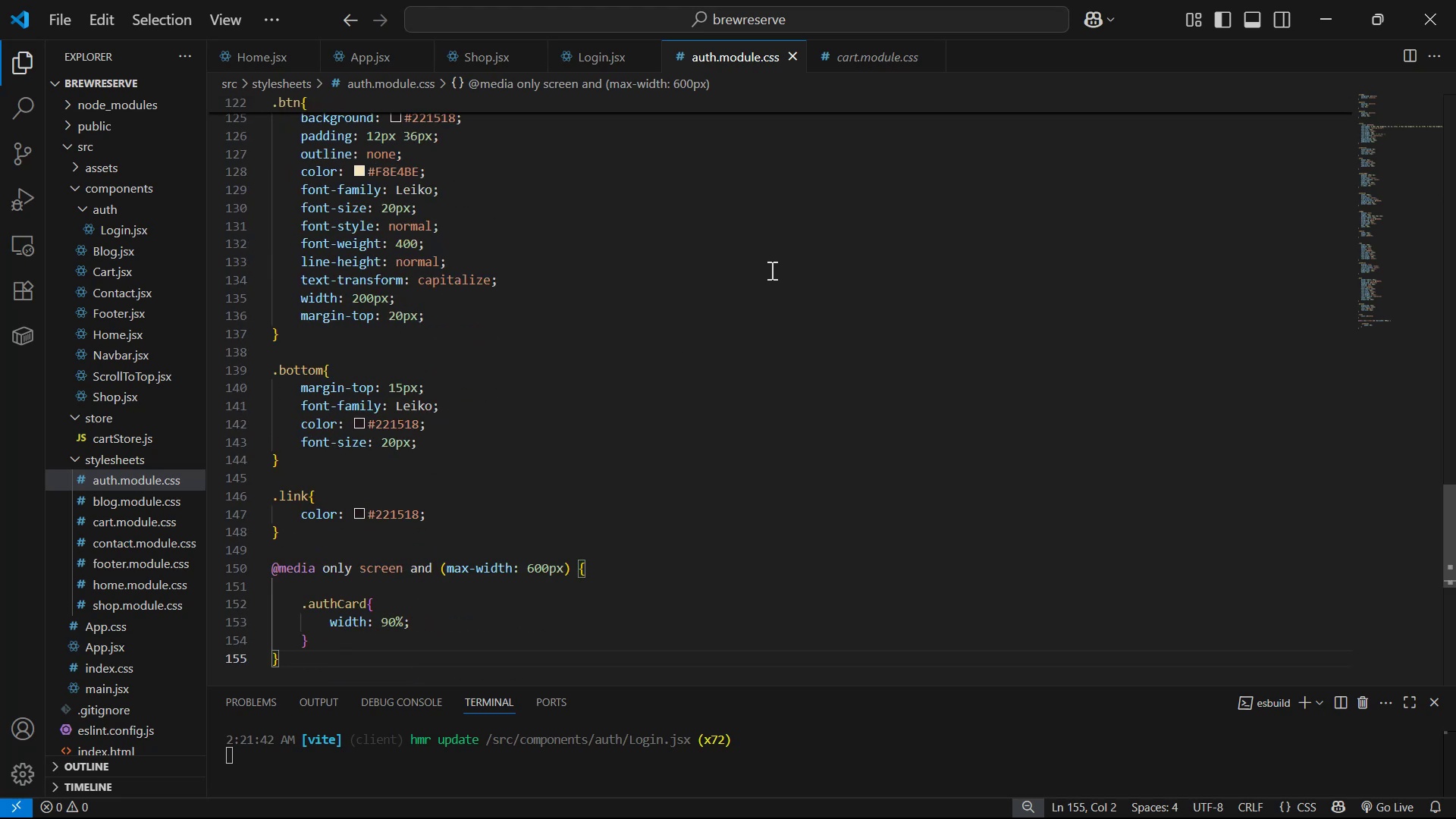 
key(Alt+AltLeft)
 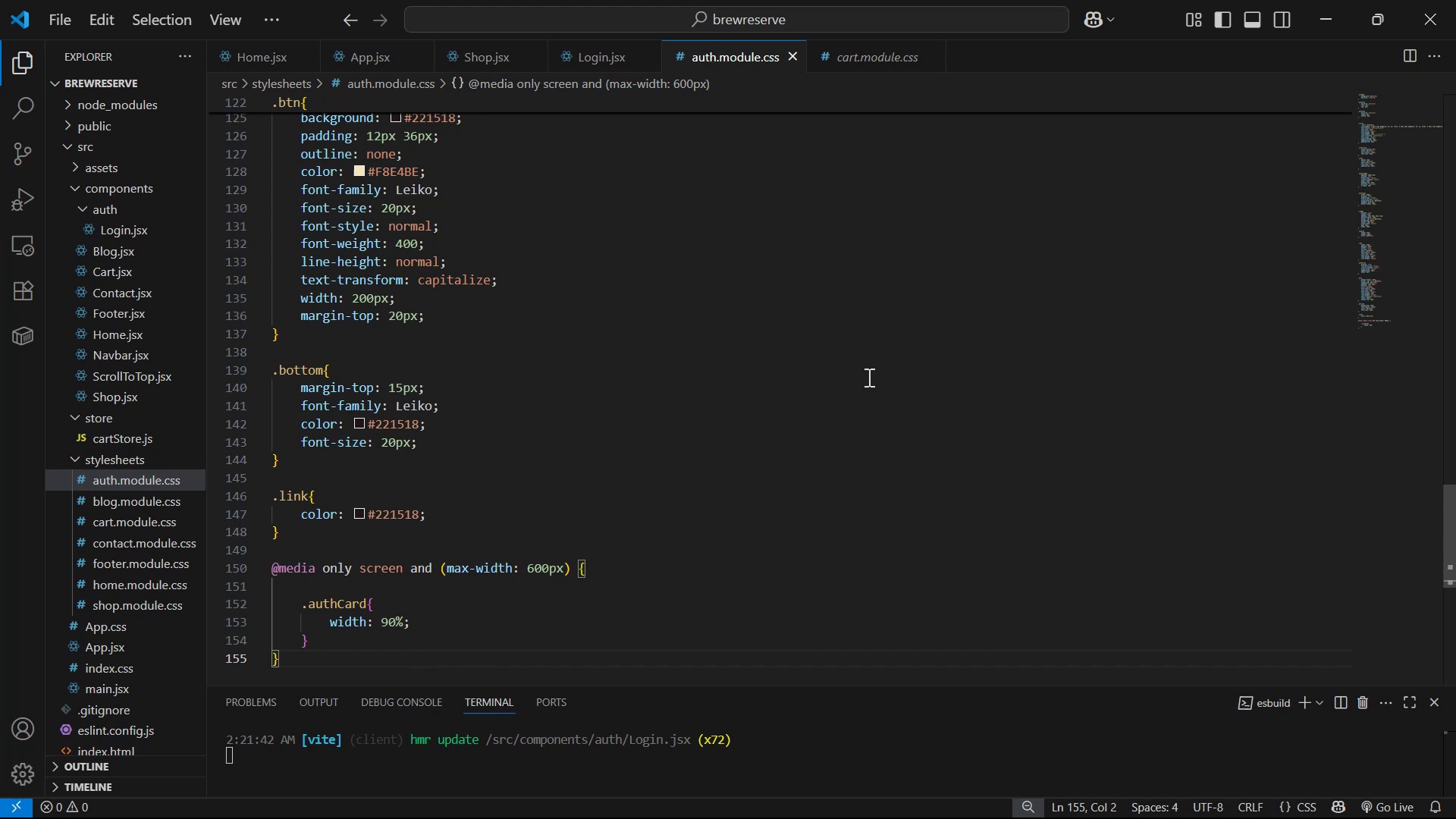 
key(Alt+Tab)
 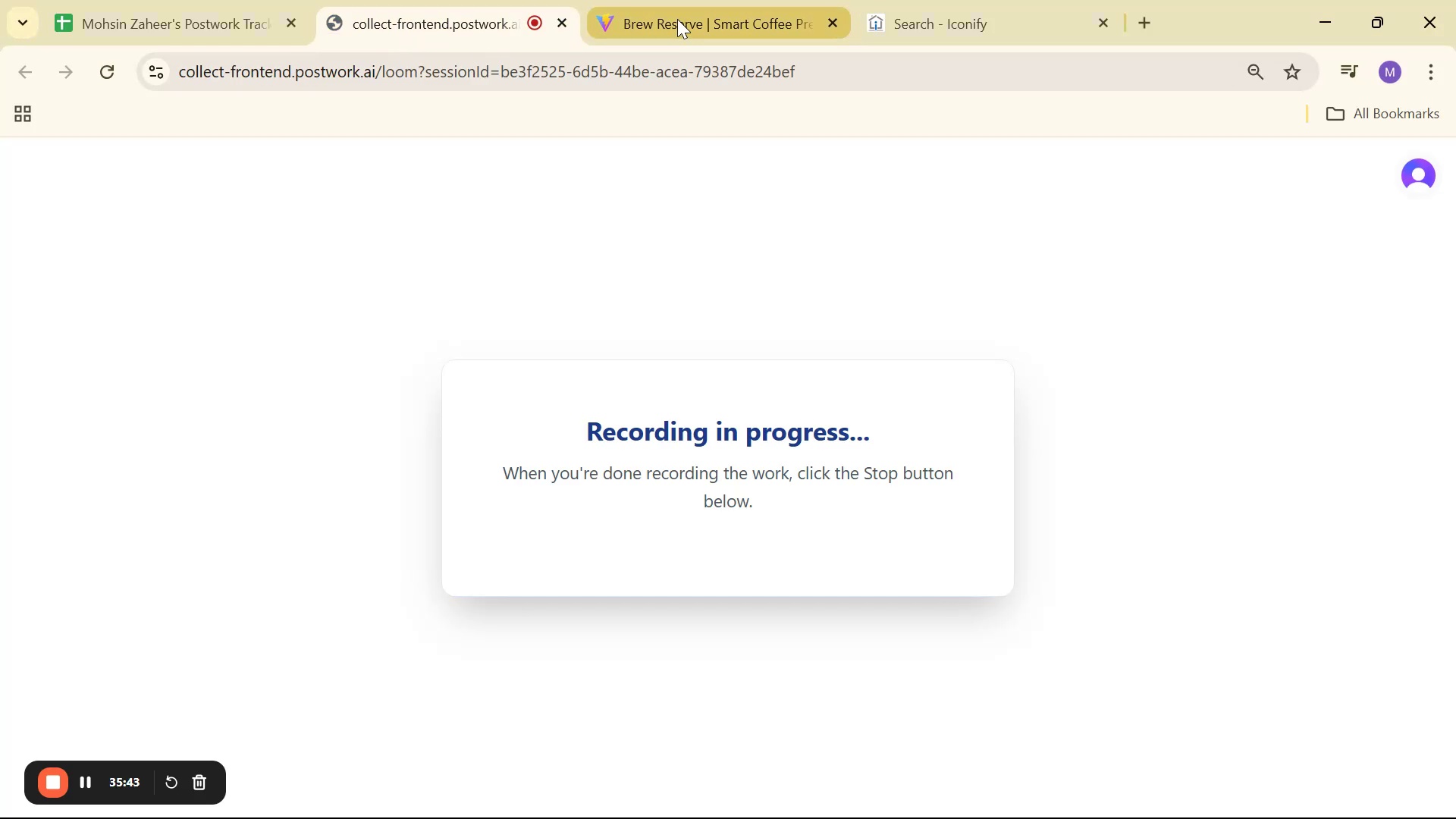 
scroll: coordinate [987, 547], scroll_direction: up, amount: 1.0
 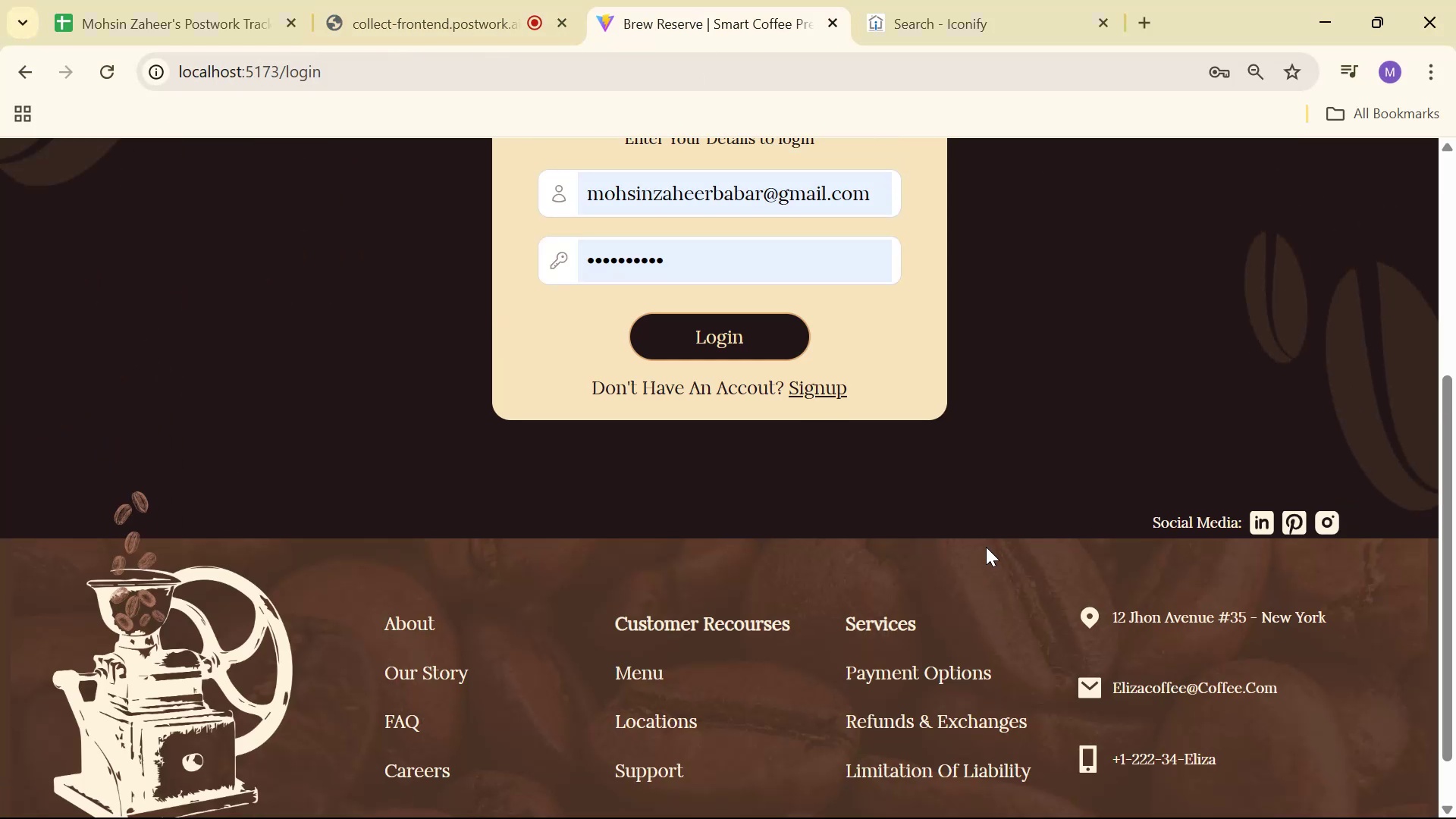 
key(Alt+AltLeft)
 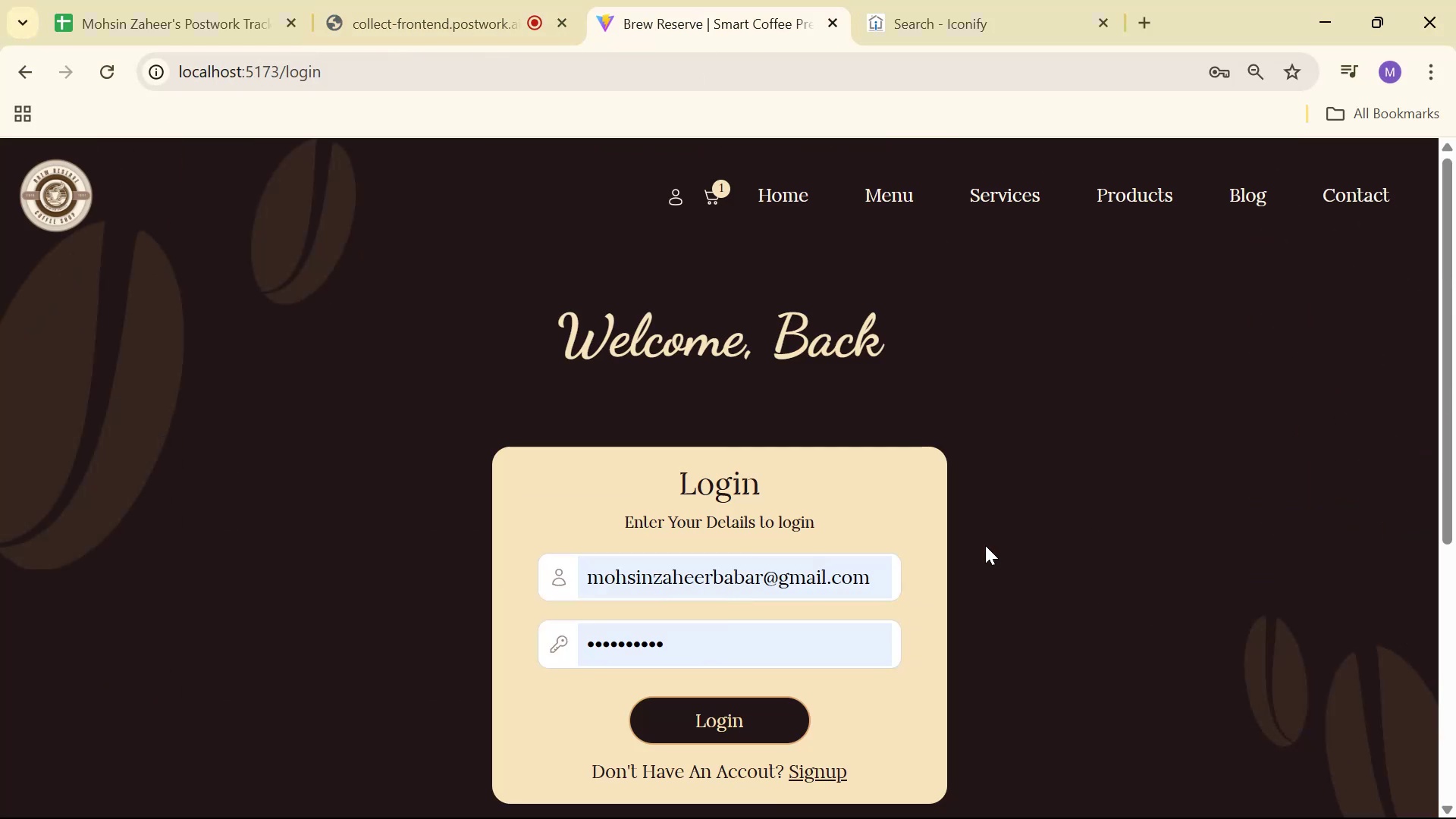 
key(Alt+Tab)
 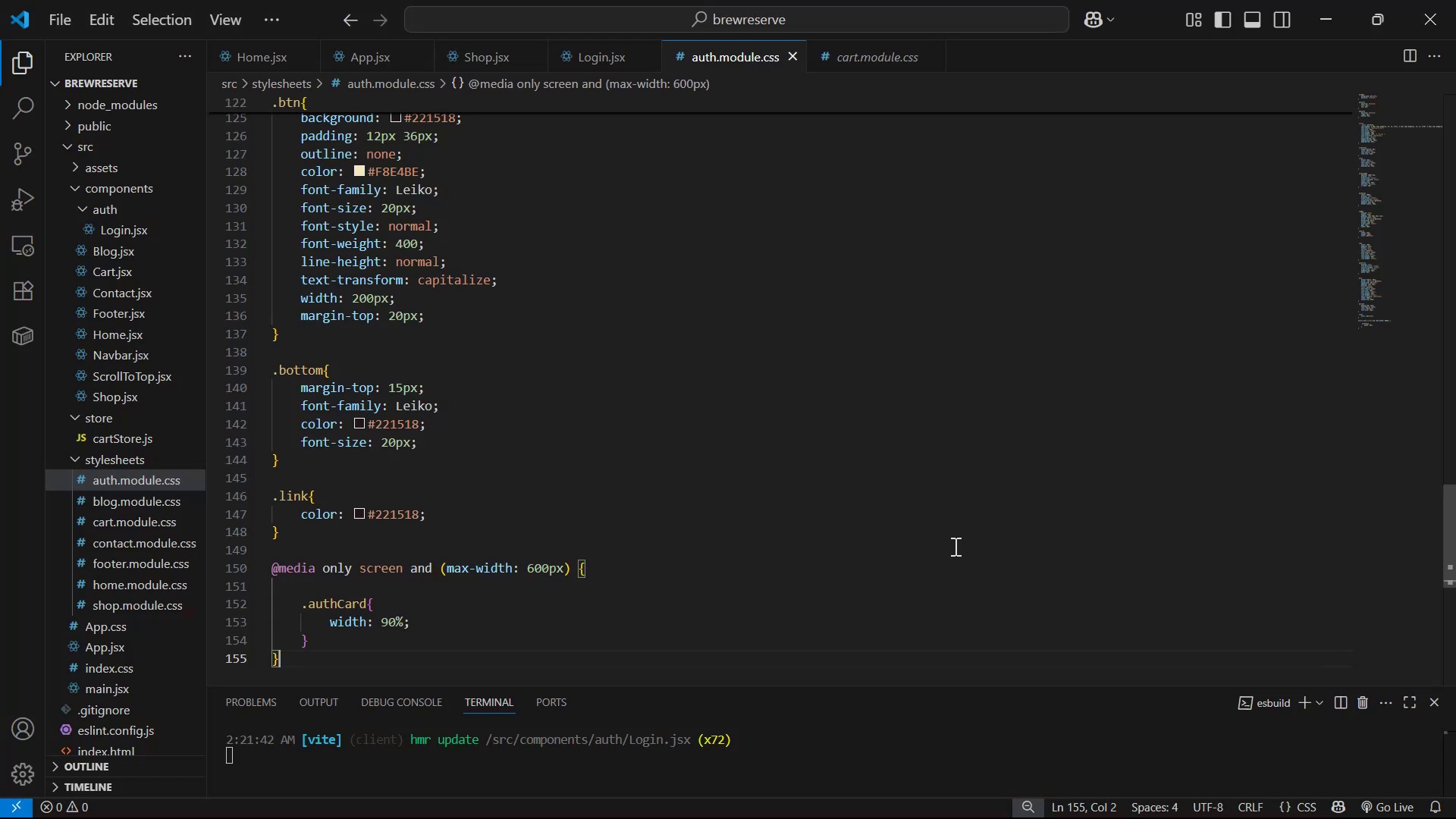 
scroll: coordinate [681, 485], scroll_direction: up, amount: 12.0
 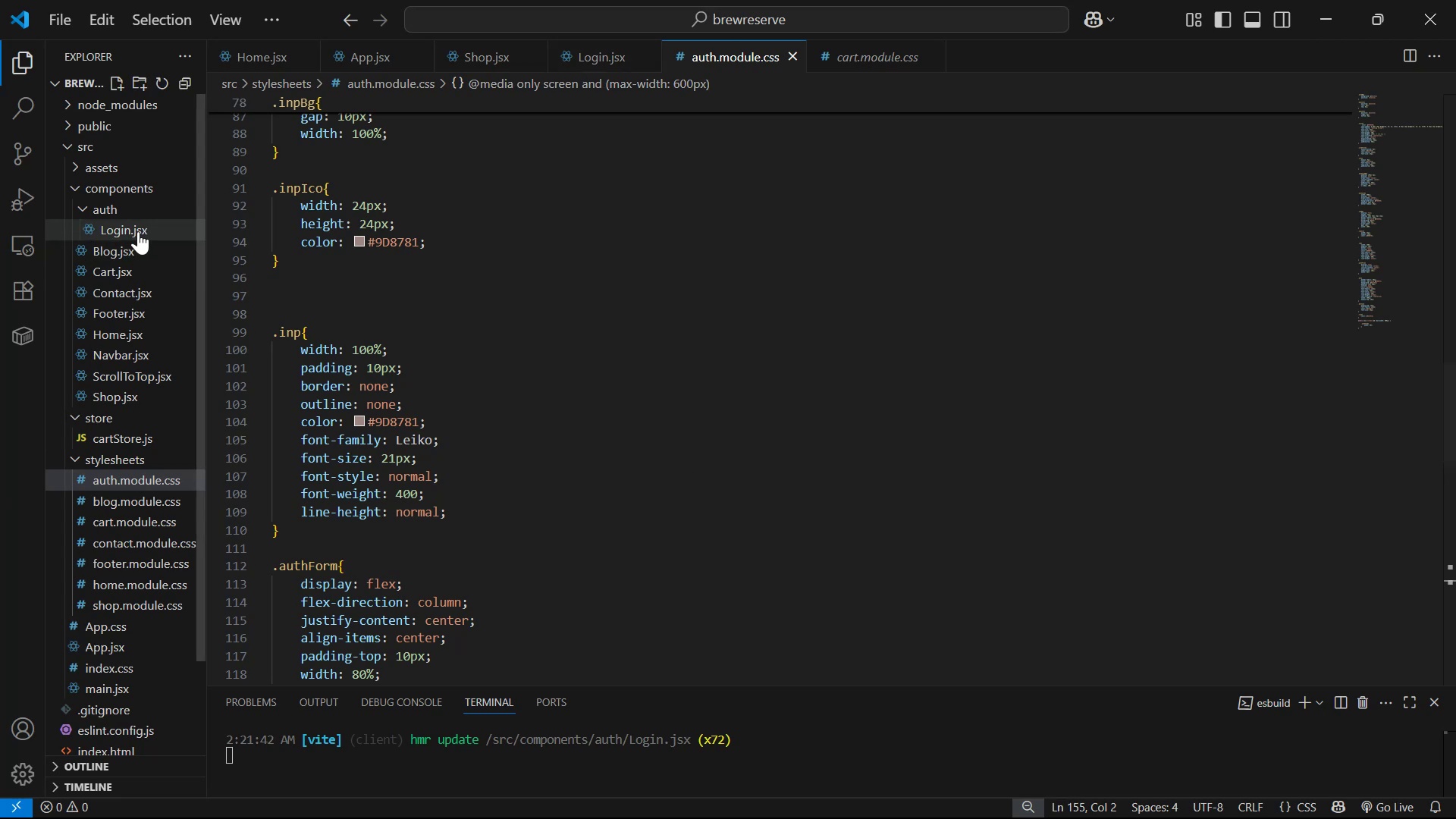 
left_click([124, 80])
 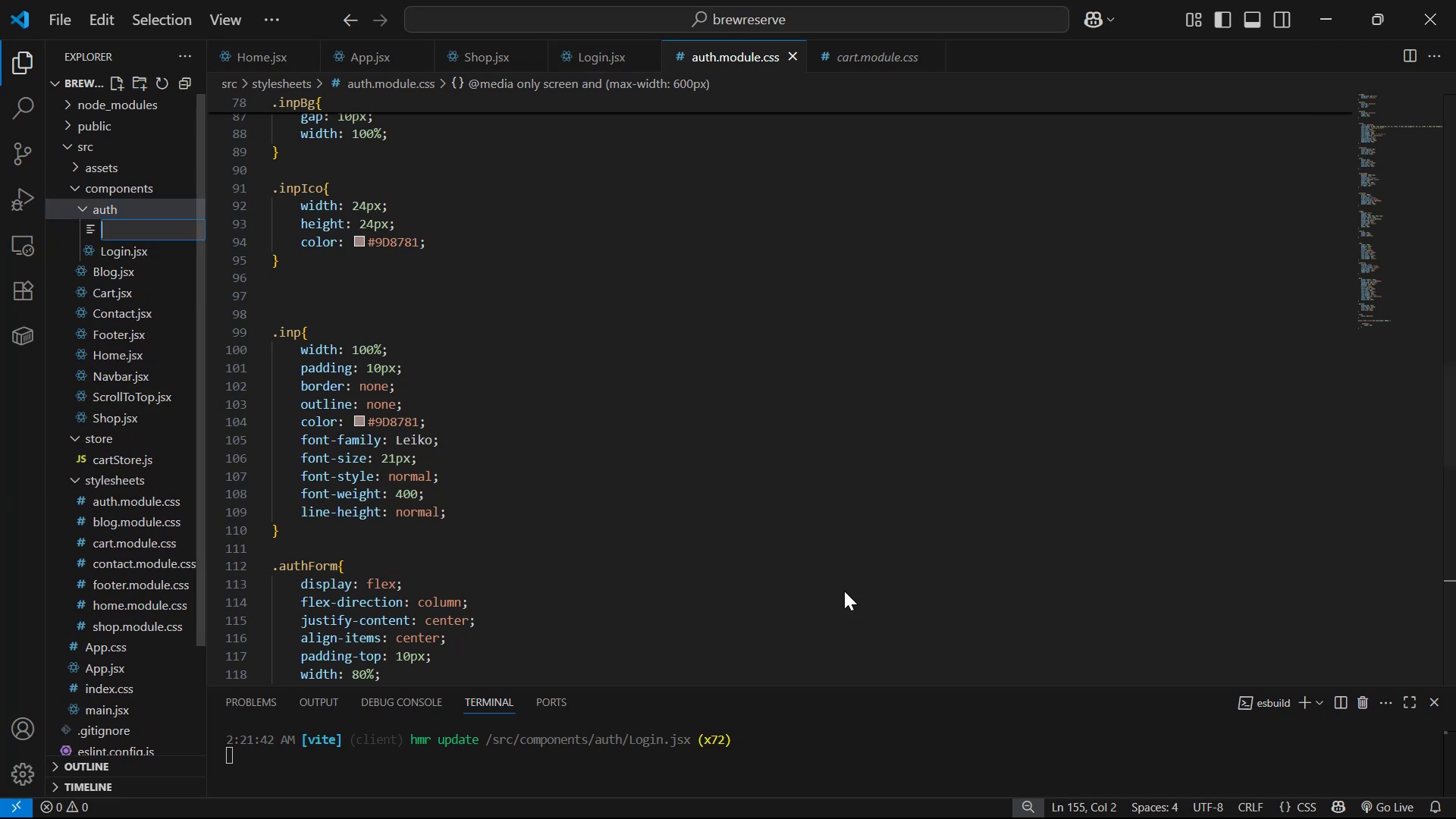 
type(Register.jsx)
 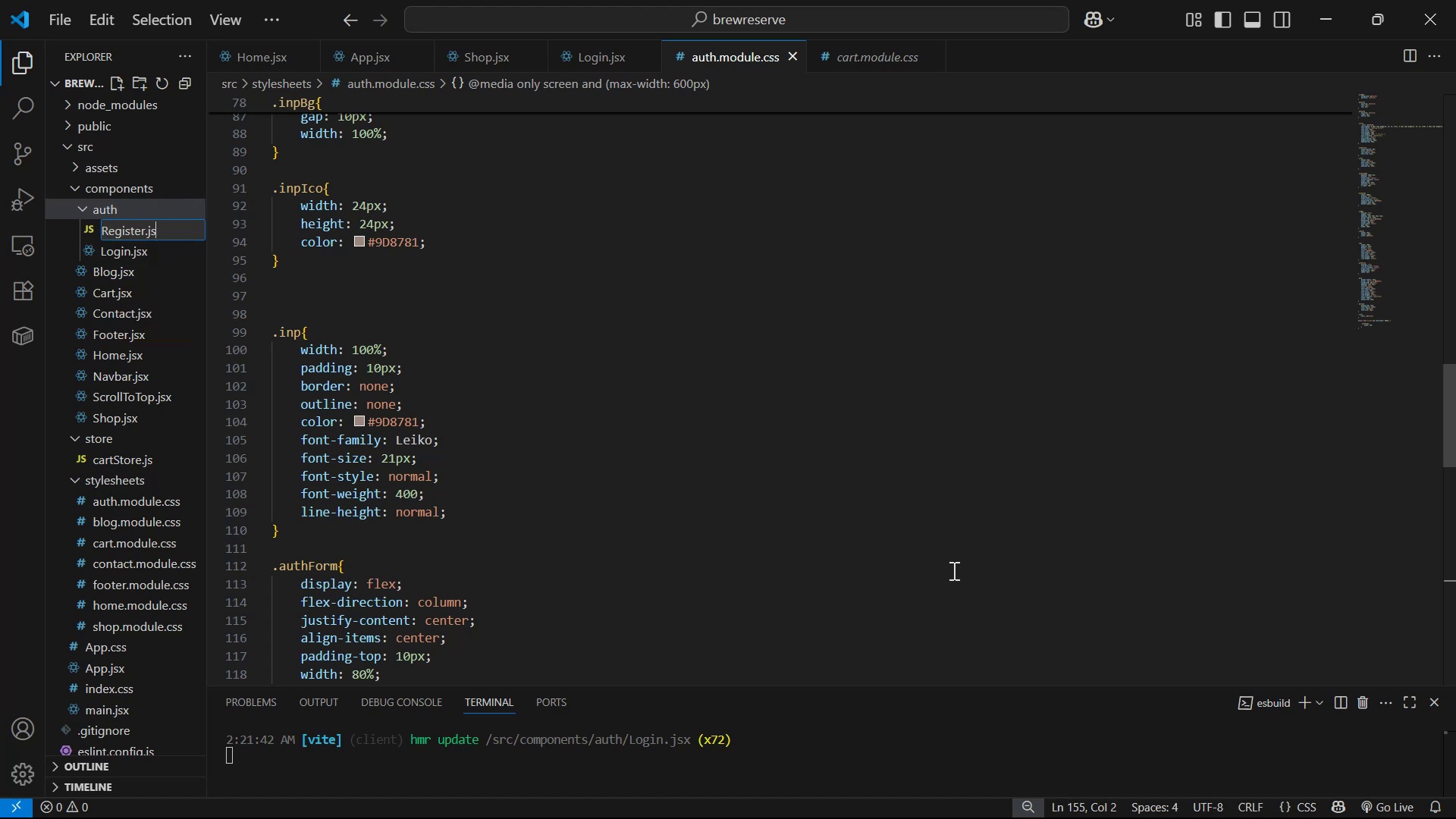 
key(Enter)
 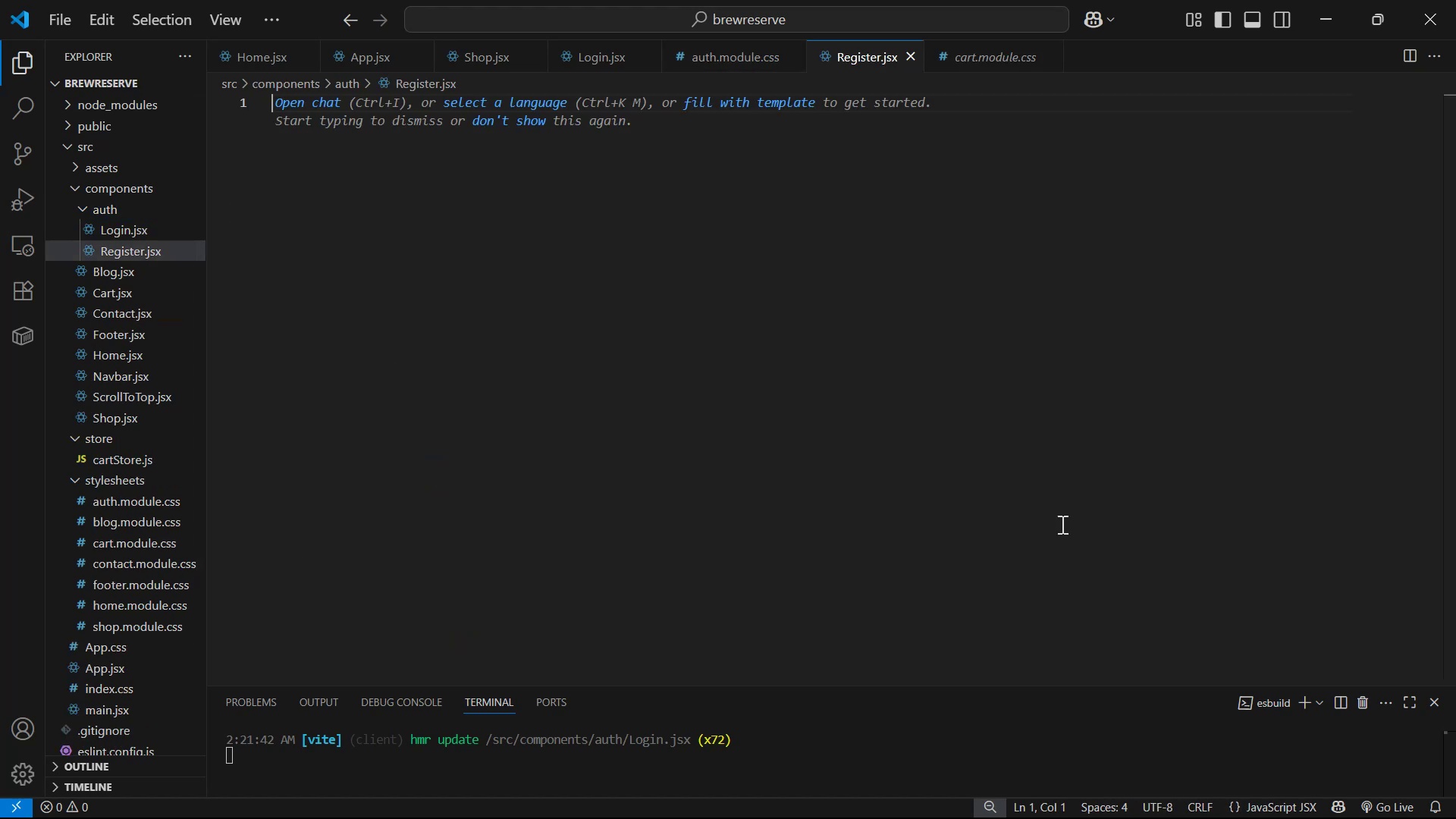 
left_click([598, 49])
 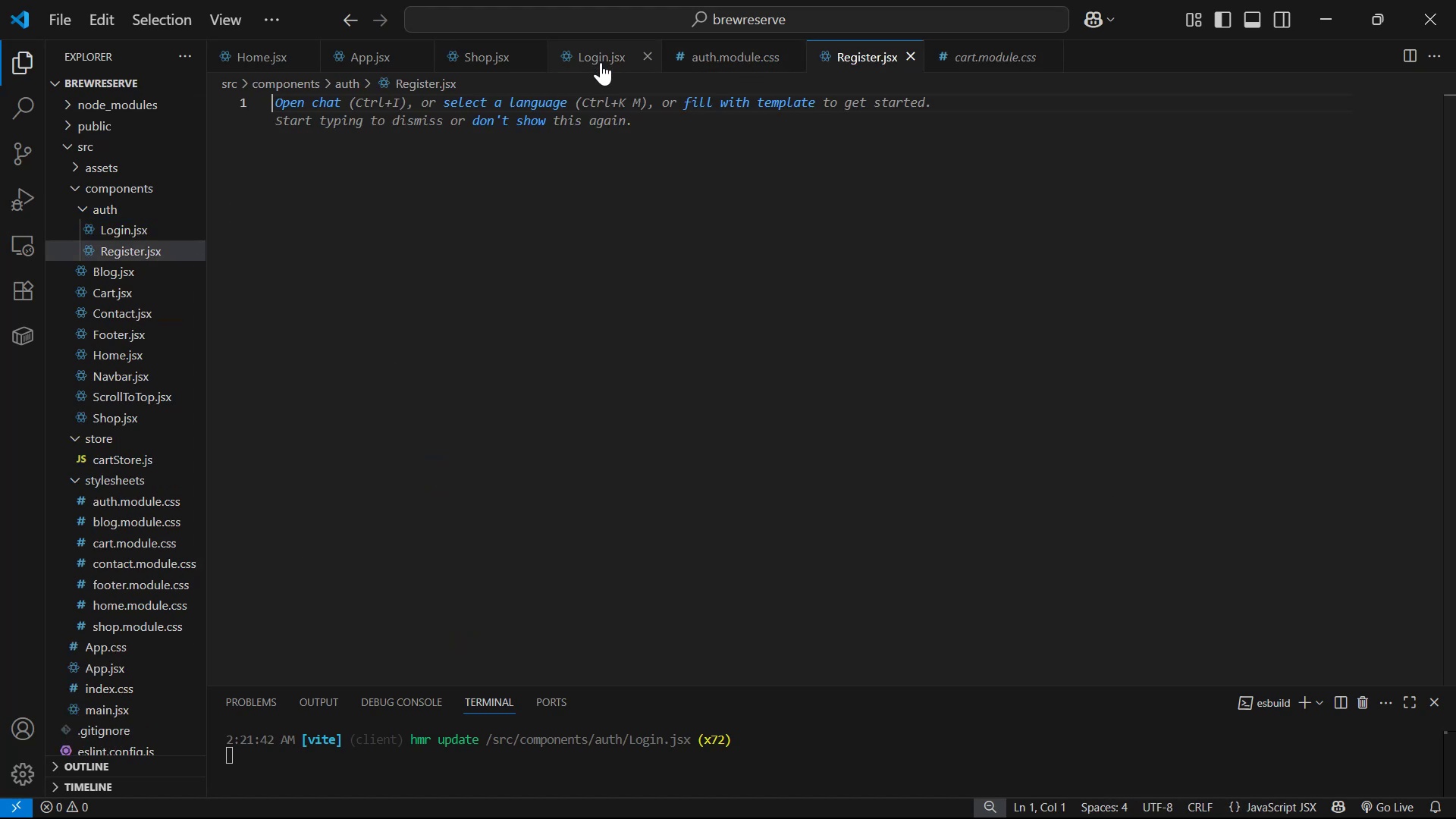 
left_click_drag(start_coordinate=[832, 366], to_coordinate=[836, 361])
 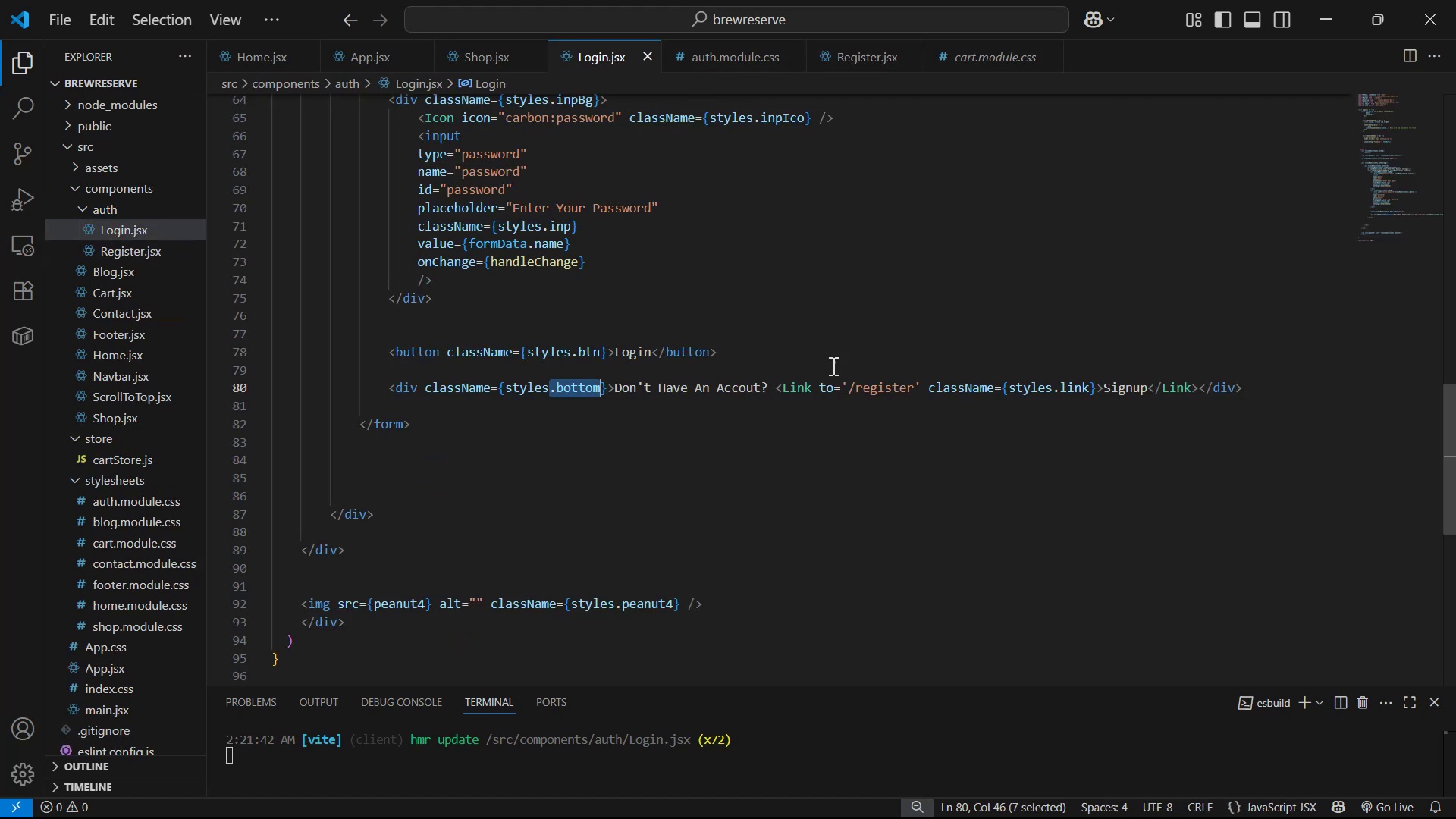 
key(Control+A)
 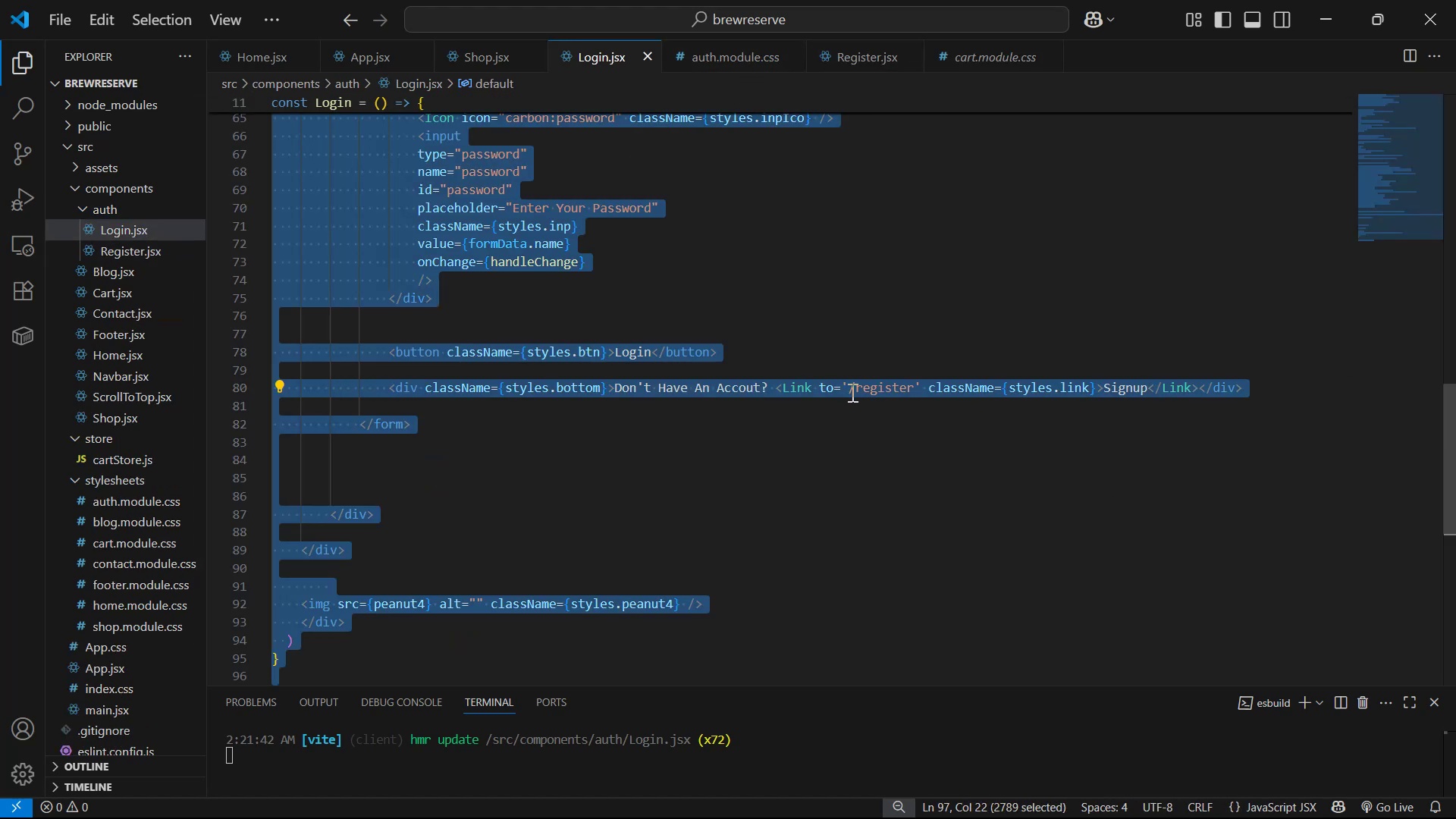 
key(Control+C)
 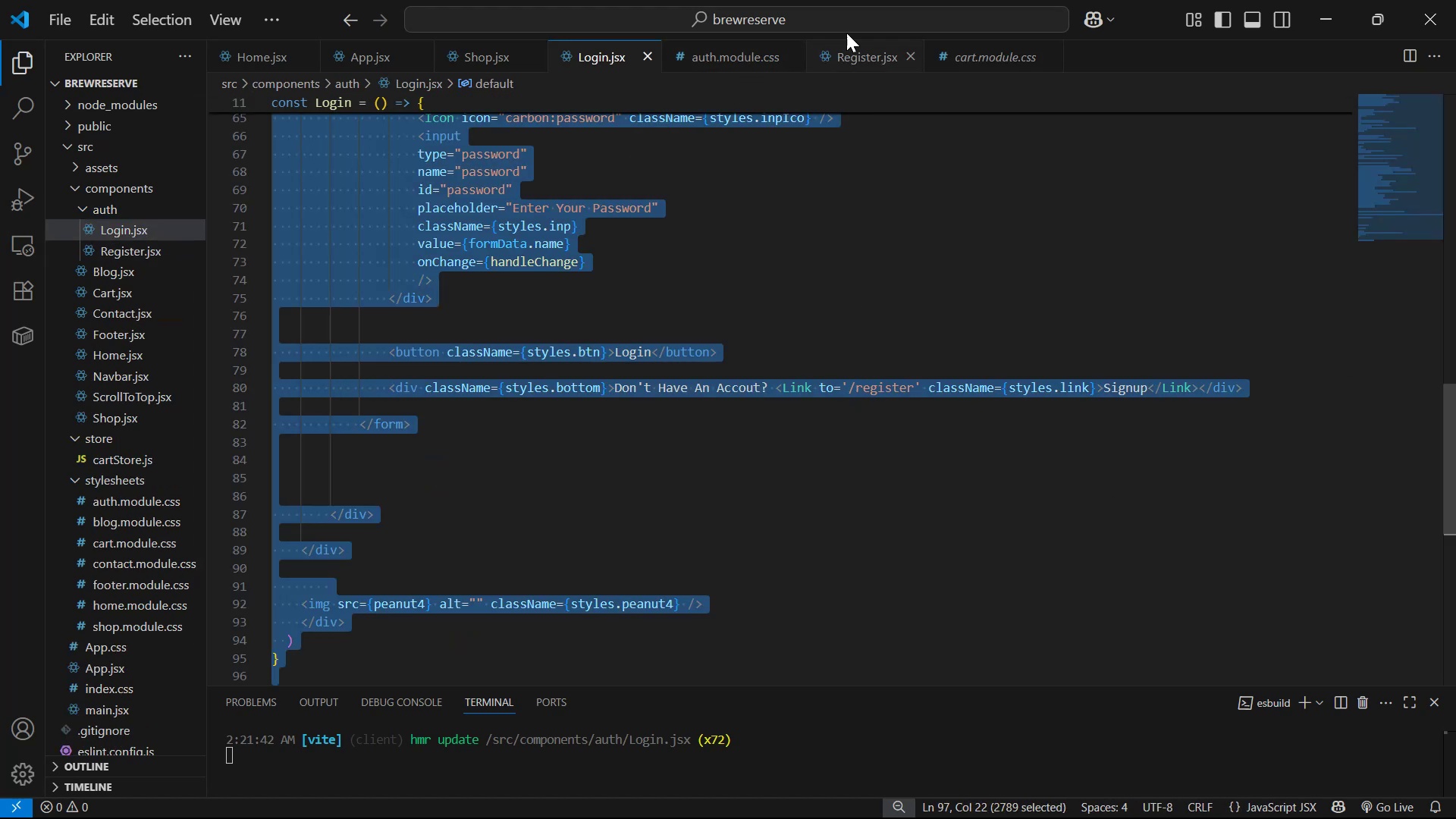 
left_click([855, 58])
 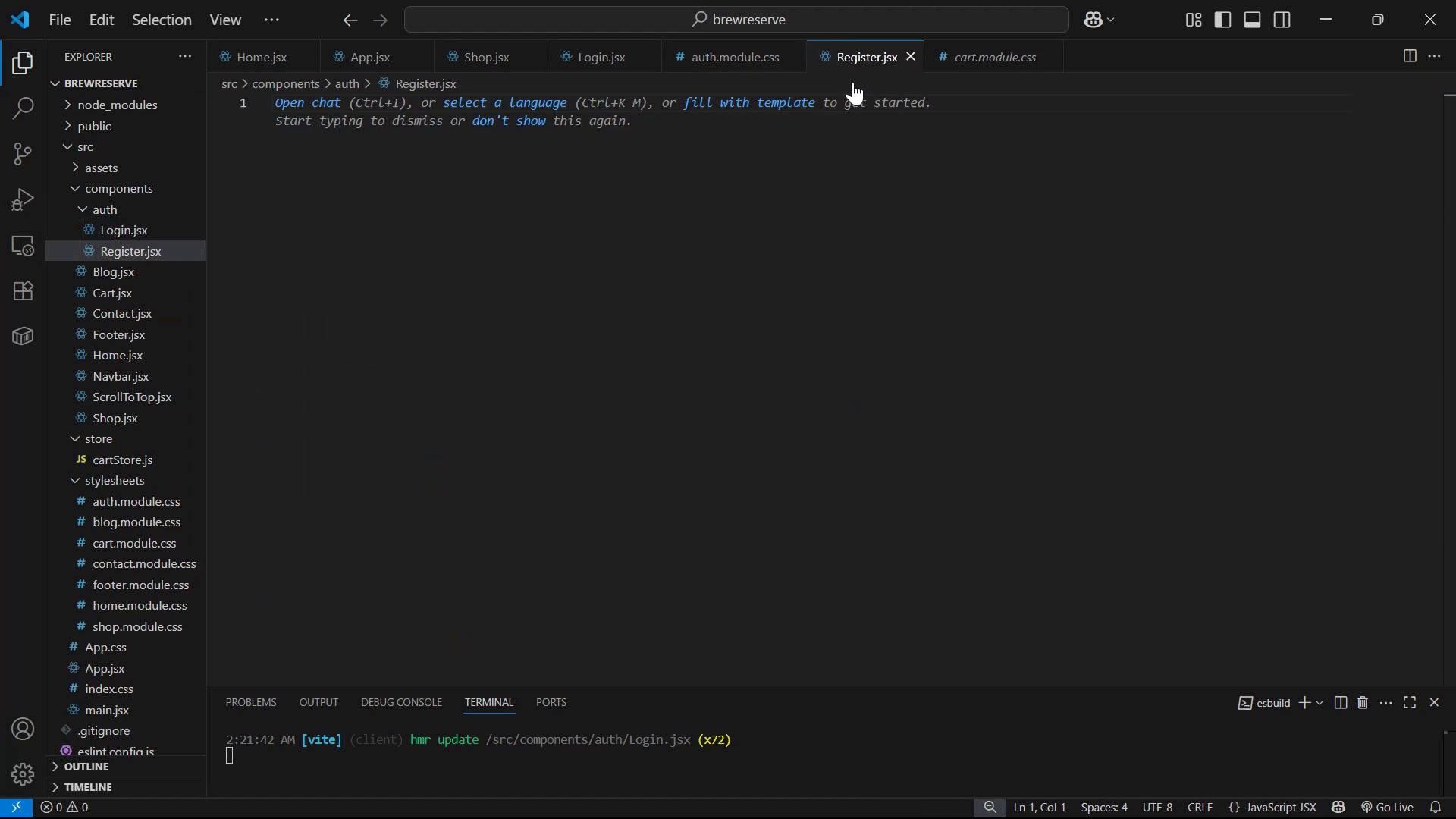 
key(Control+V)
 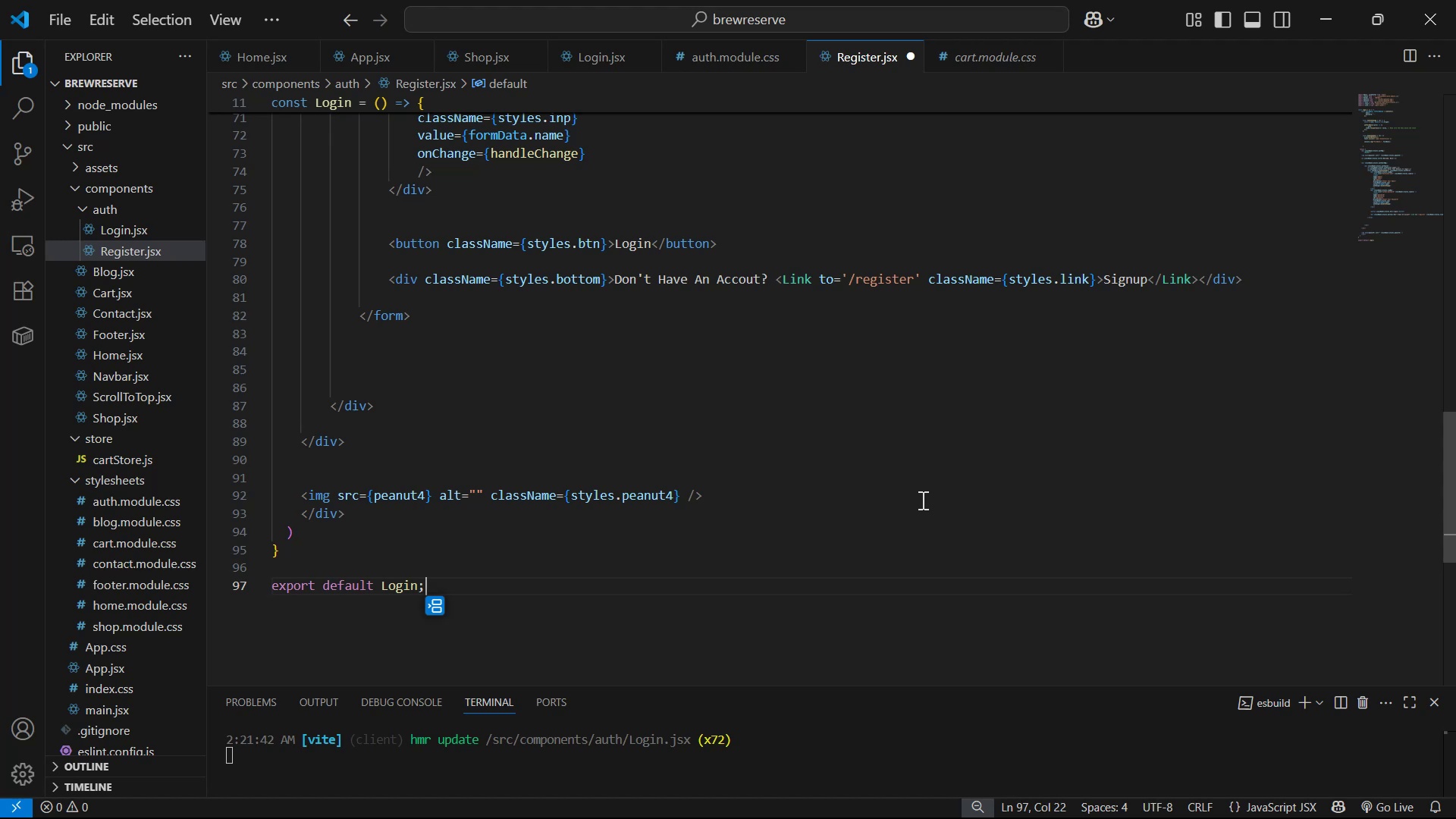 
wait(5.98)
 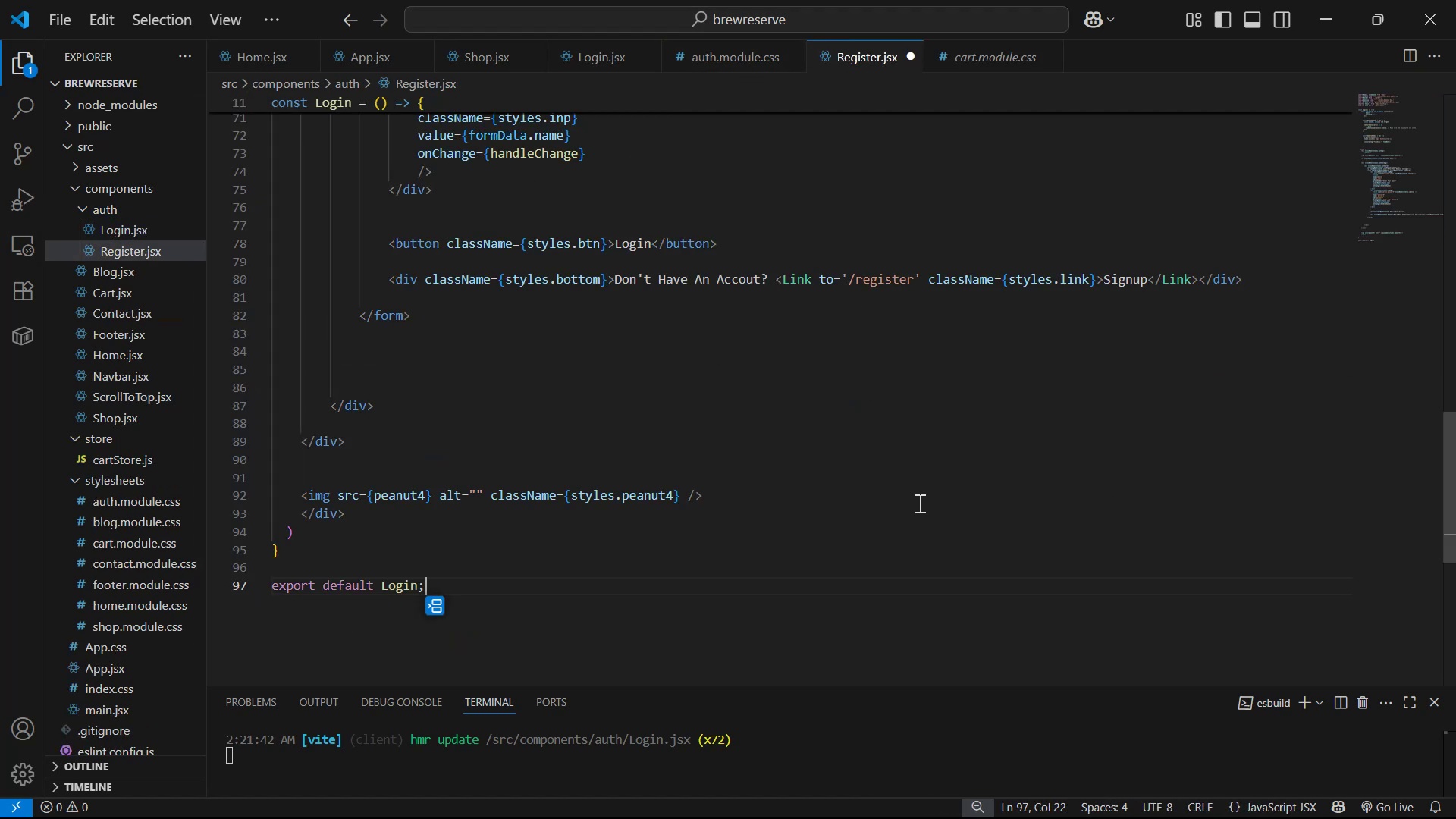 
scroll: coordinate [912, 507], scroll_direction: up, amount: 28.0
 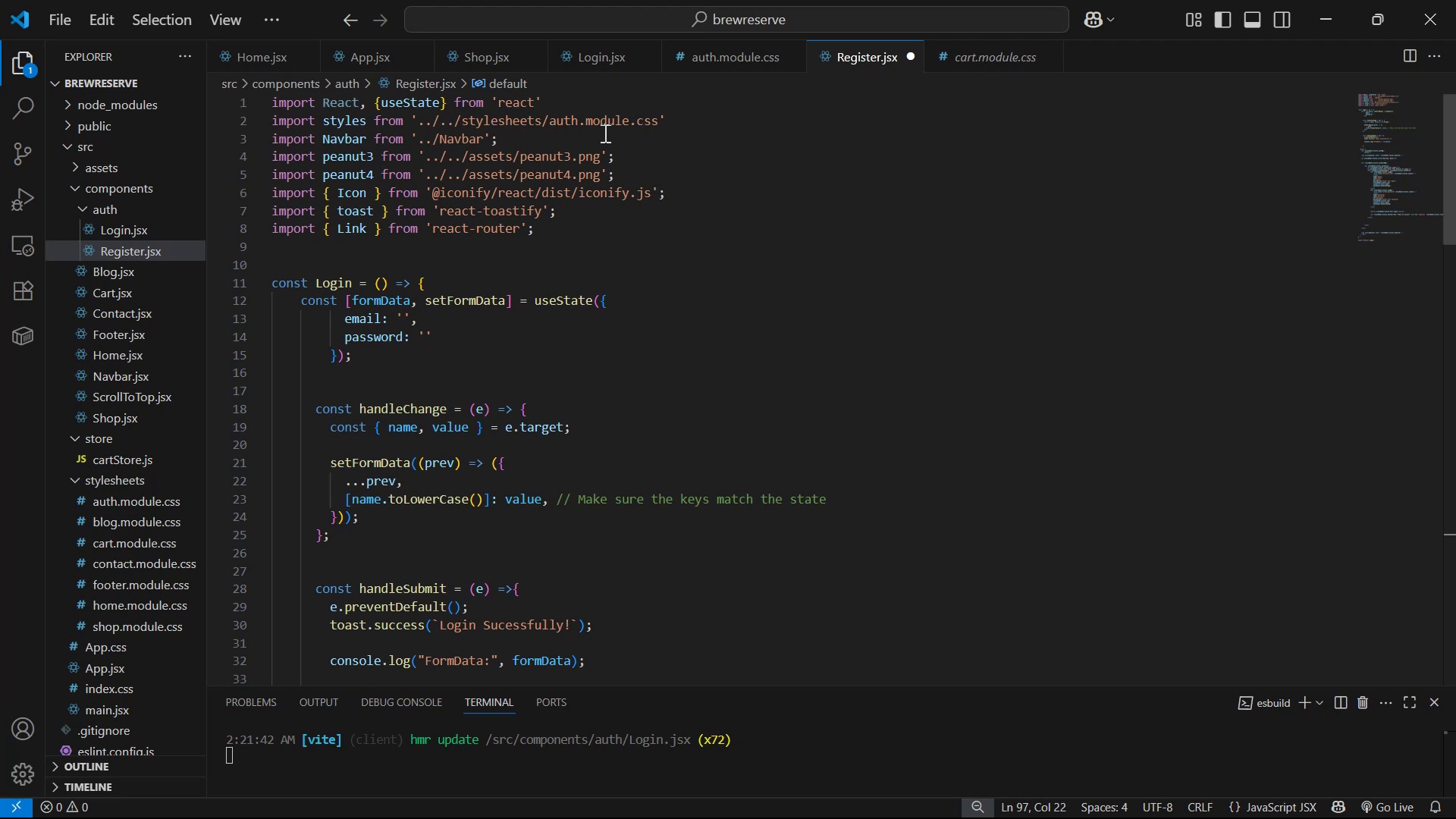 
wait(5.47)
 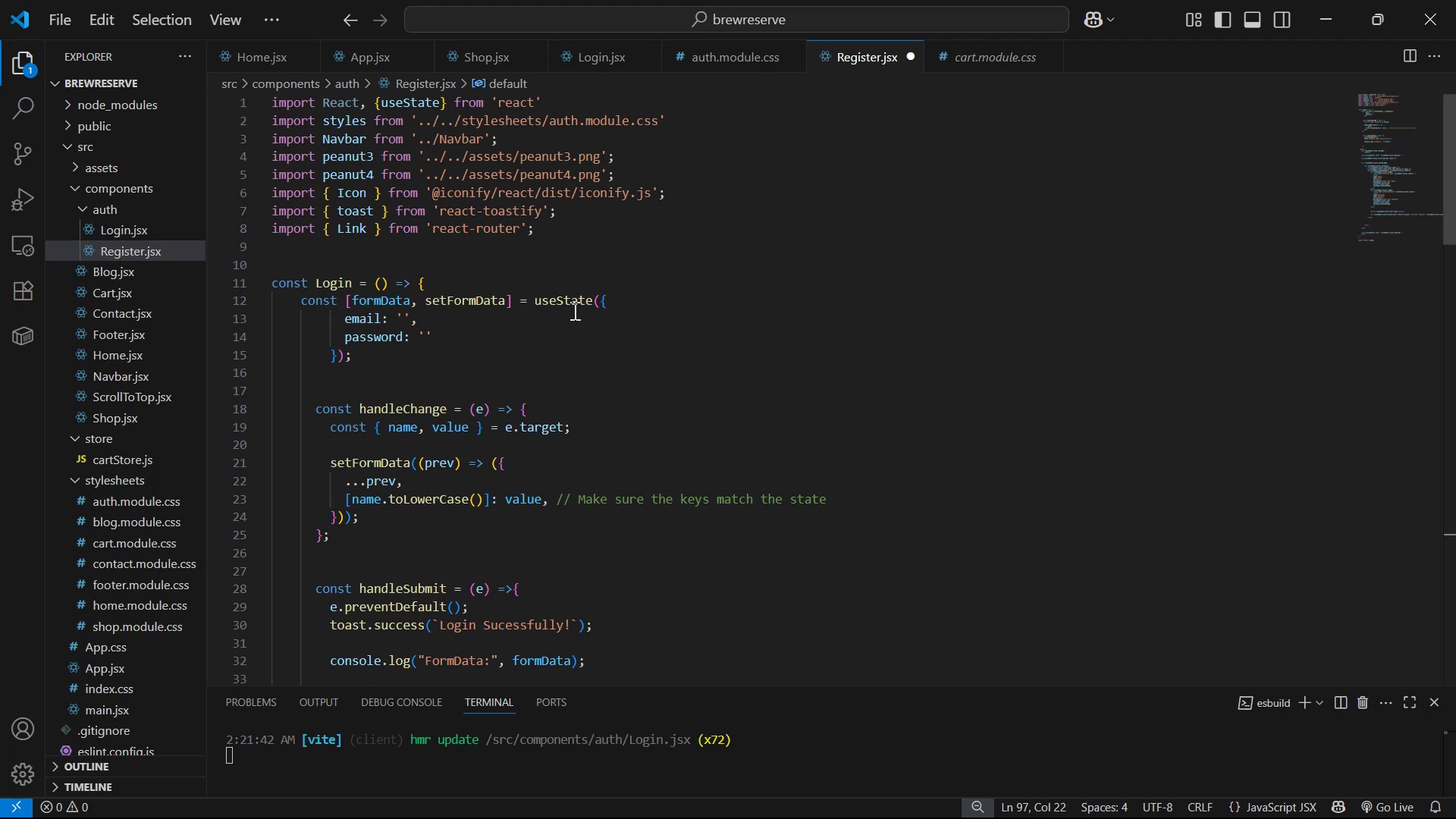 
scroll: coordinate [641, 262], scroll_direction: down, amount: 2.0
 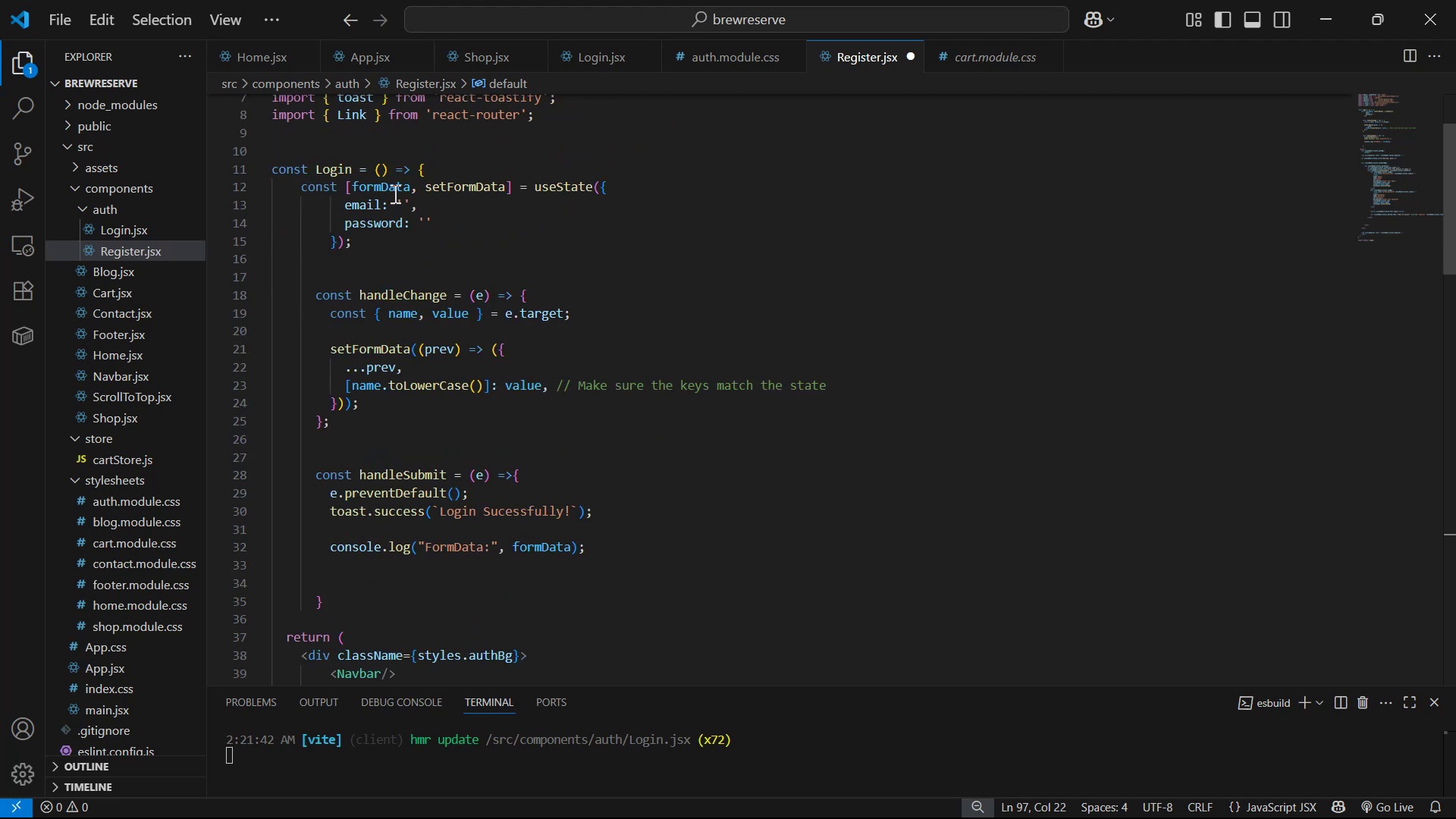 
left_click_drag(start_coordinate=[350, 170], to_coordinate=[315, 170])
 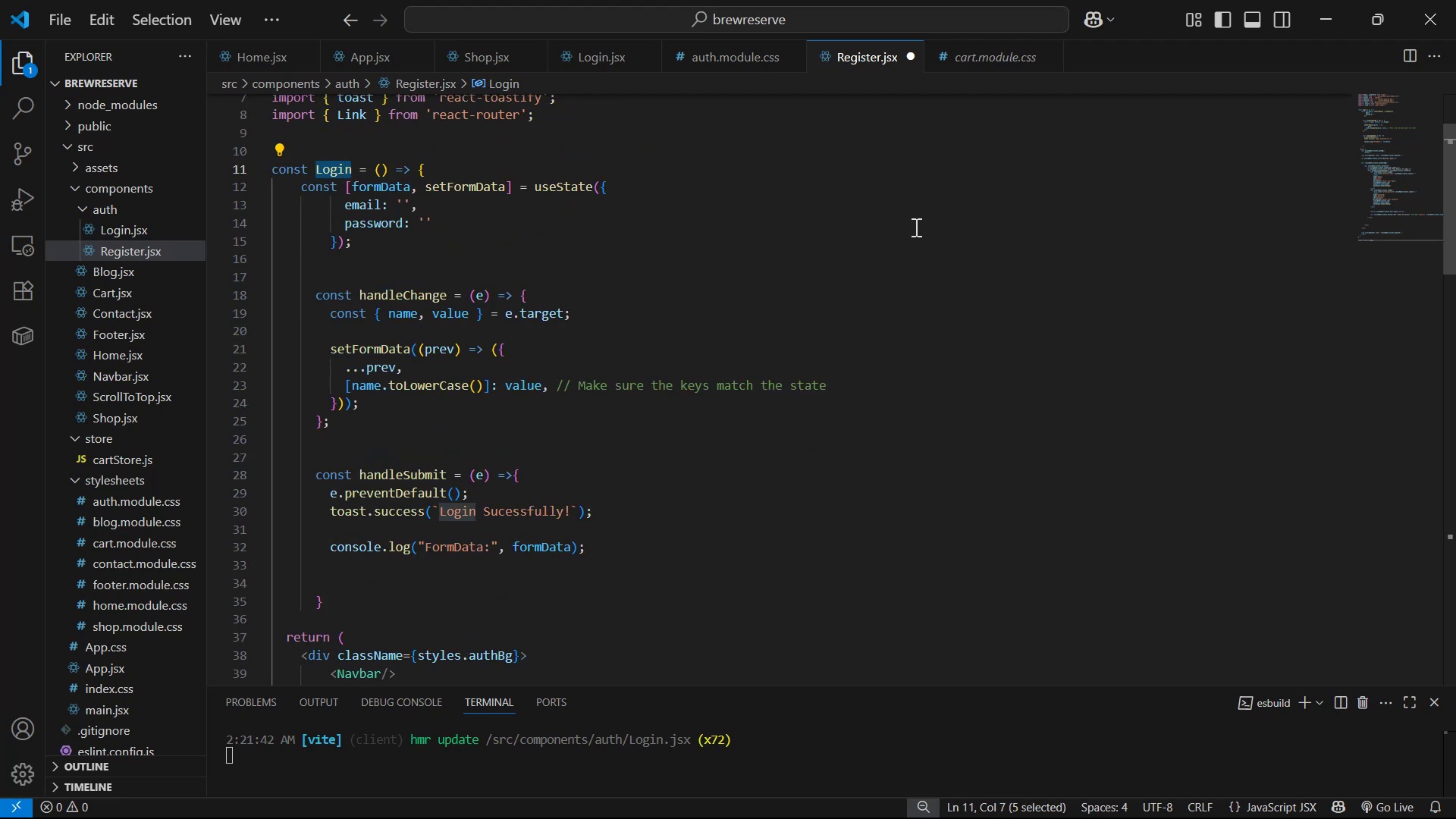 
type(Resgister )
key(Backspace)
 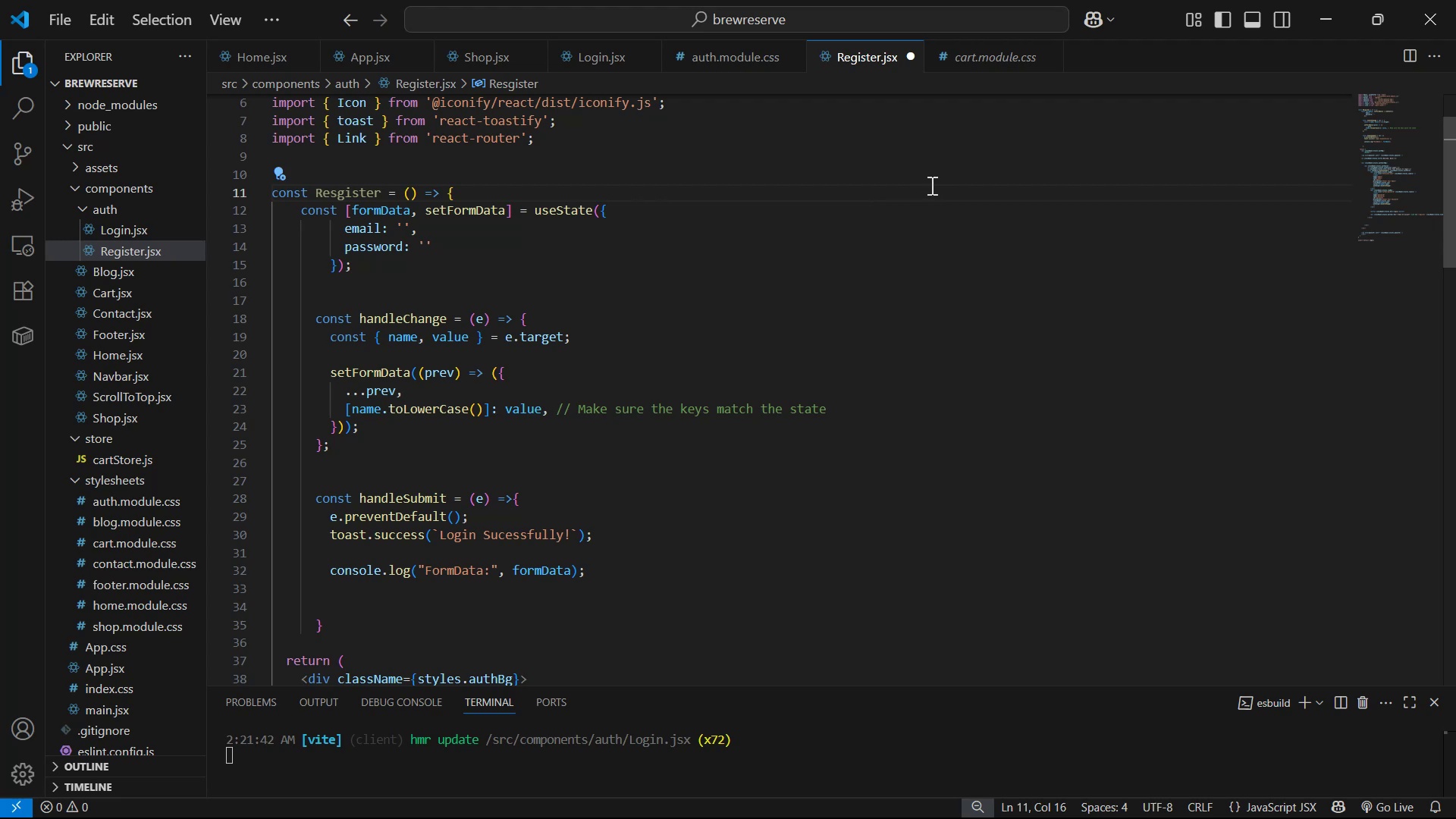 
scroll: coordinate [921, 292], scroll_direction: down, amount: 24.0
 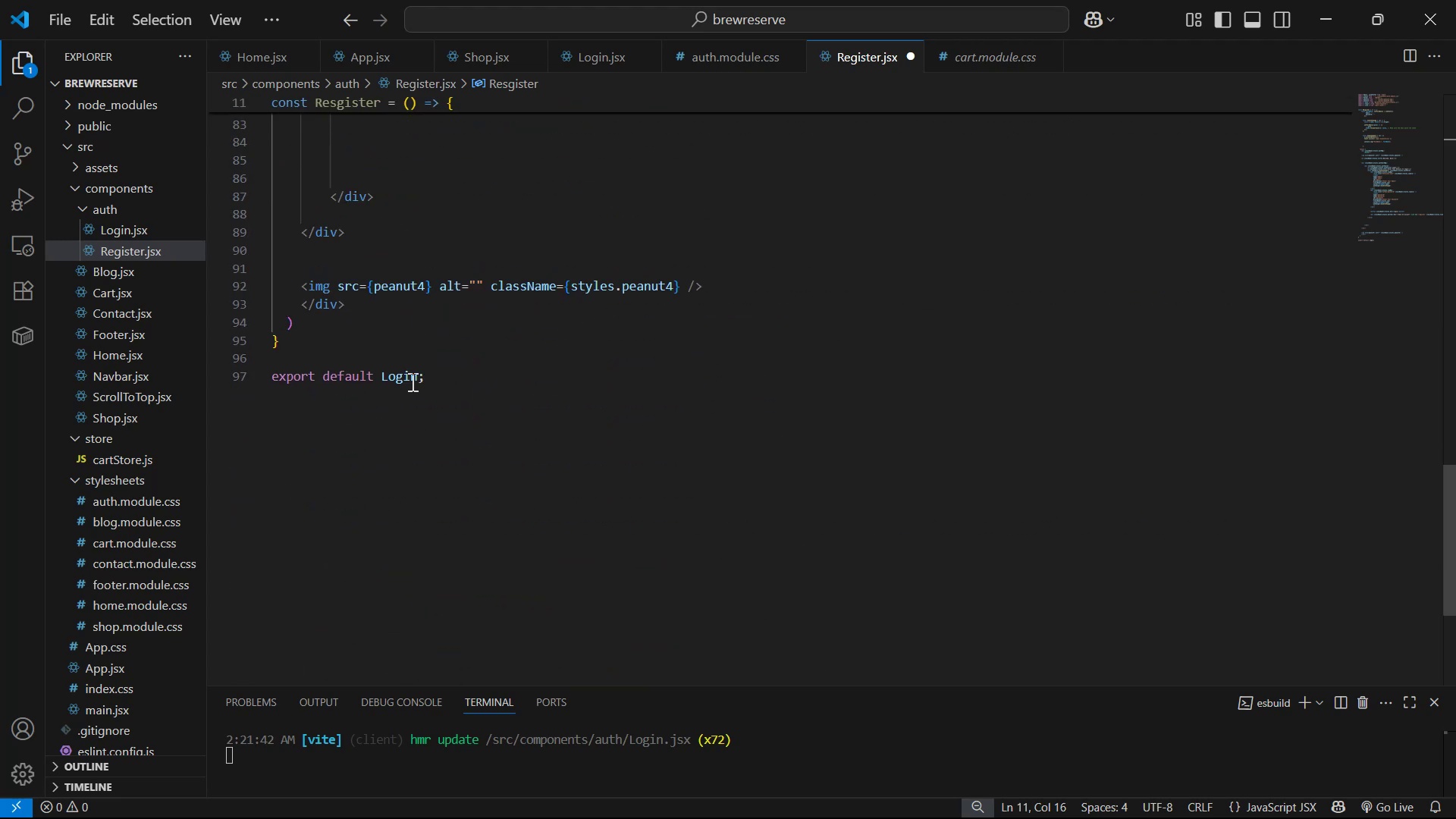 
left_click_drag(start_coordinate=[416, 378], to_coordinate=[381, 373])
 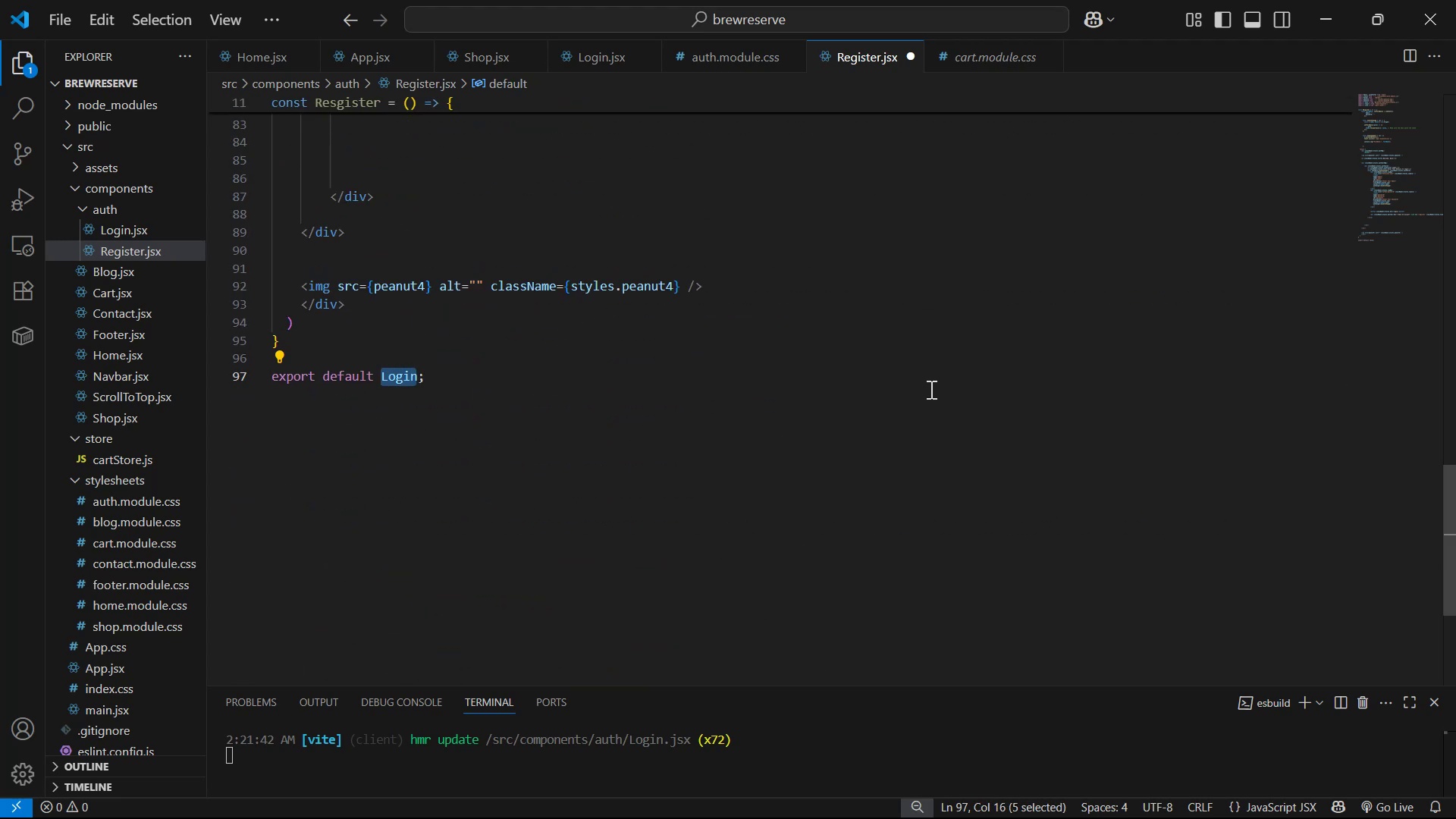 
type(Regis)
 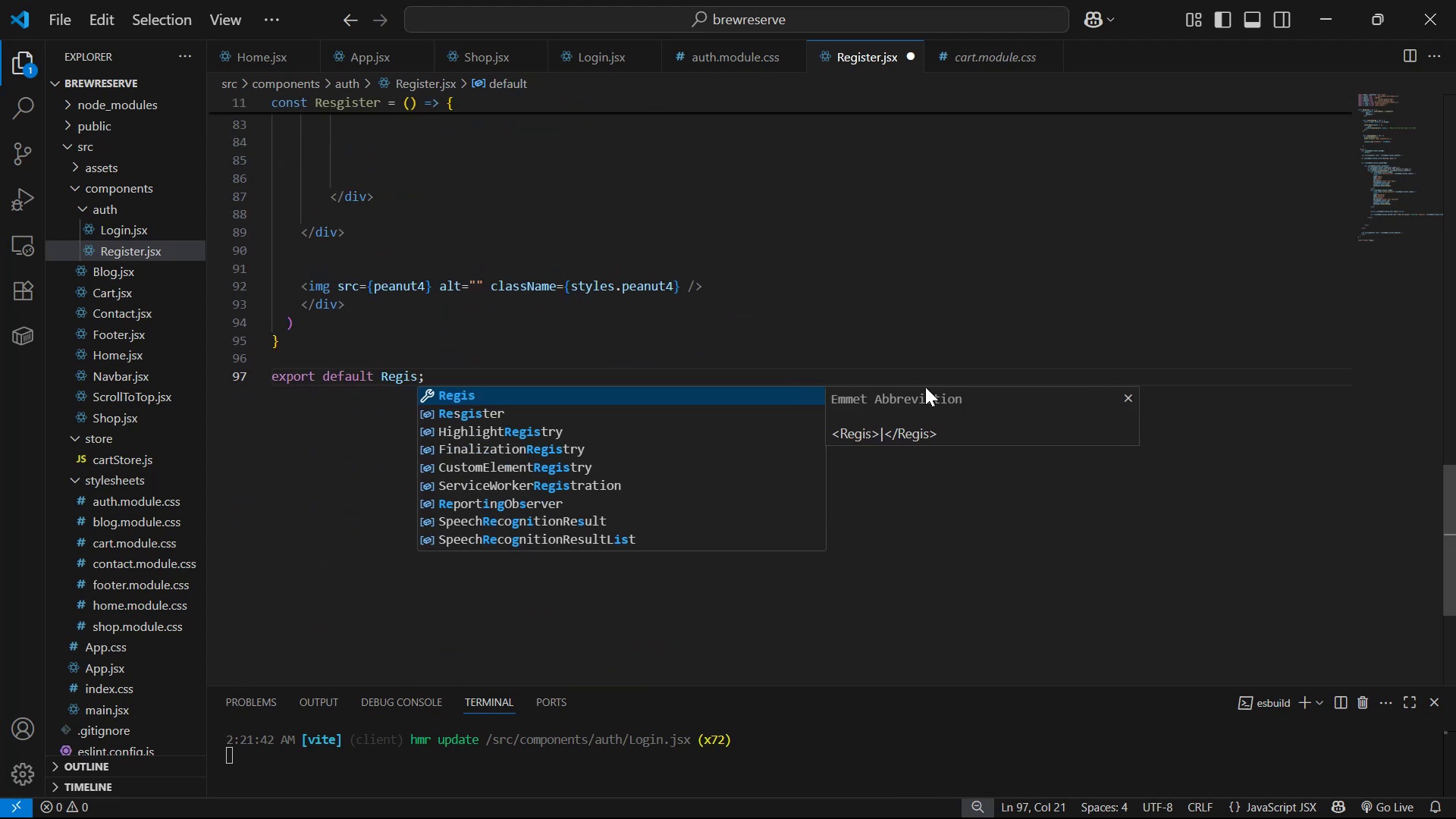 
key(ArrowDown)
 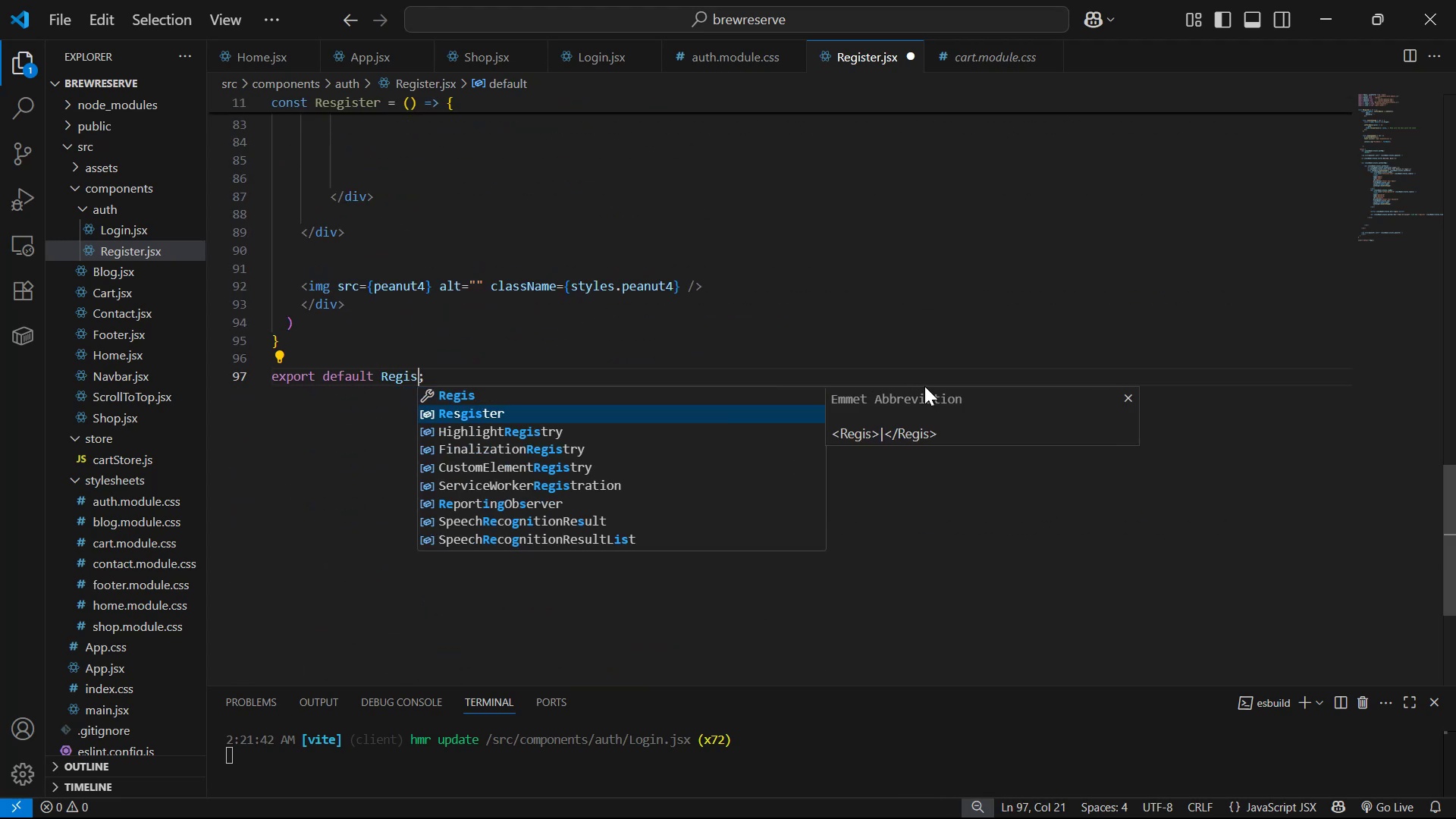 
key(Enter)
 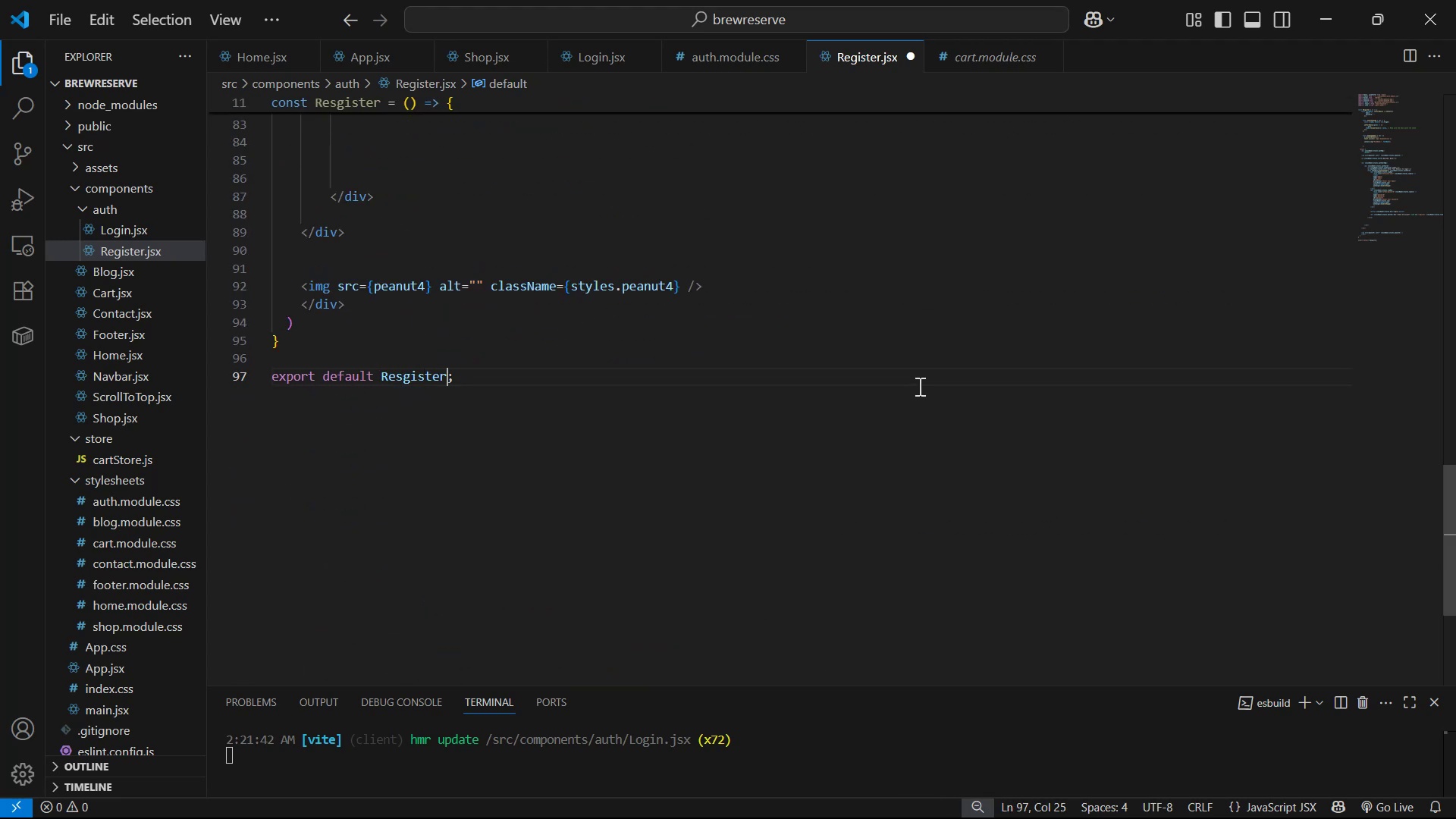 
key(Control+S)
 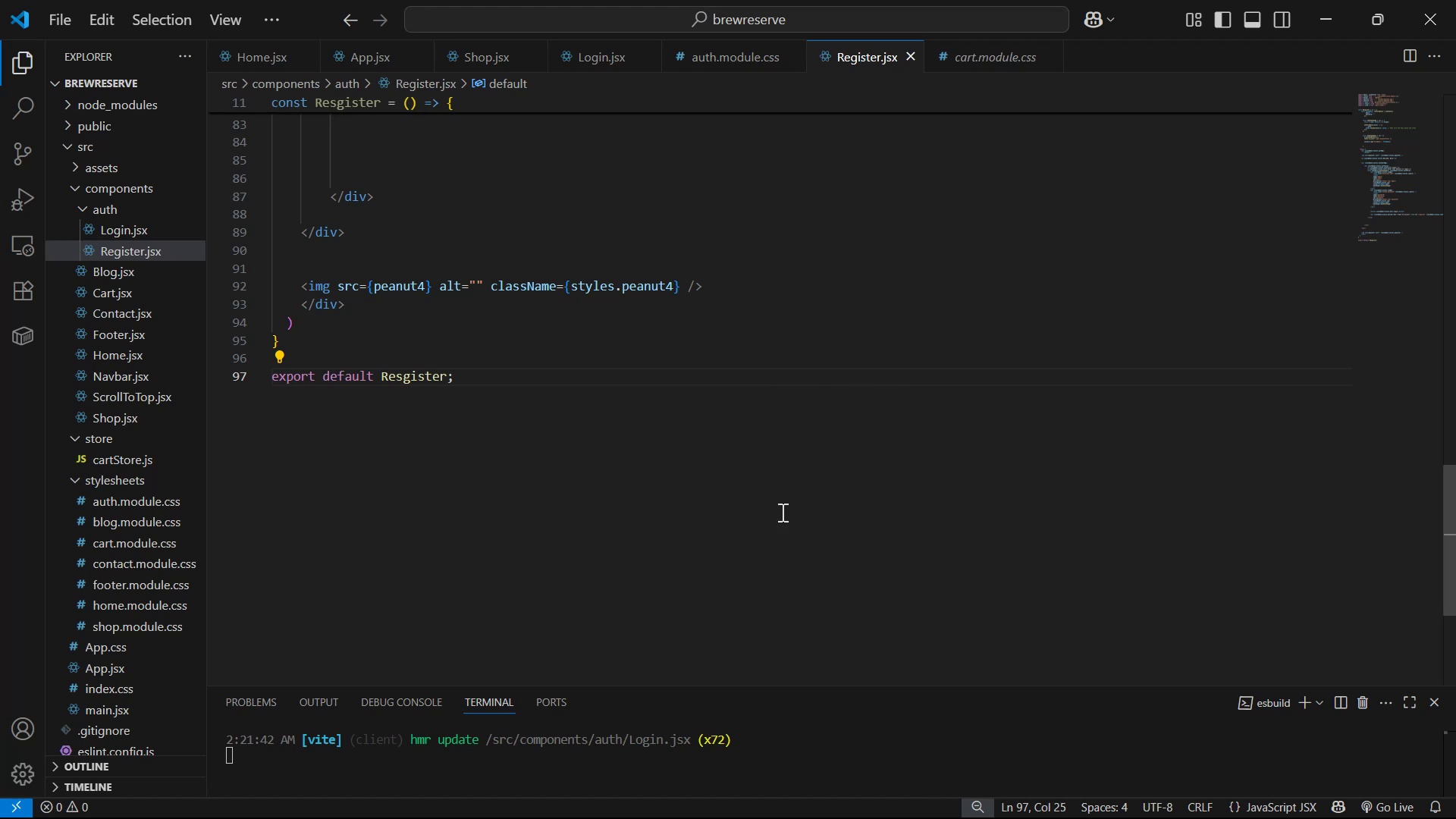 
scroll: coordinate [820, 495], scroll_direction: up, amount: 7.0
 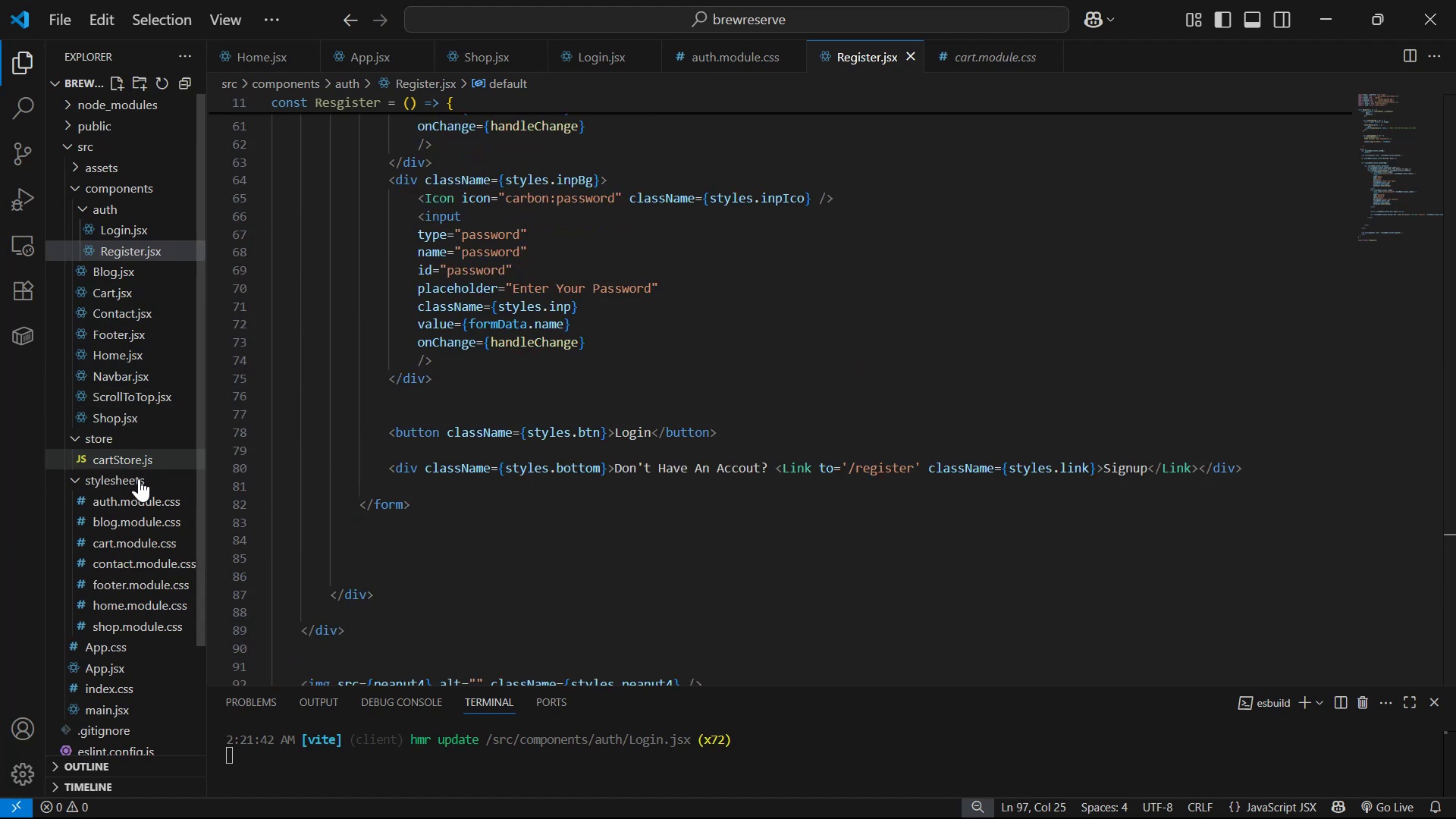 
wait(9.25)
 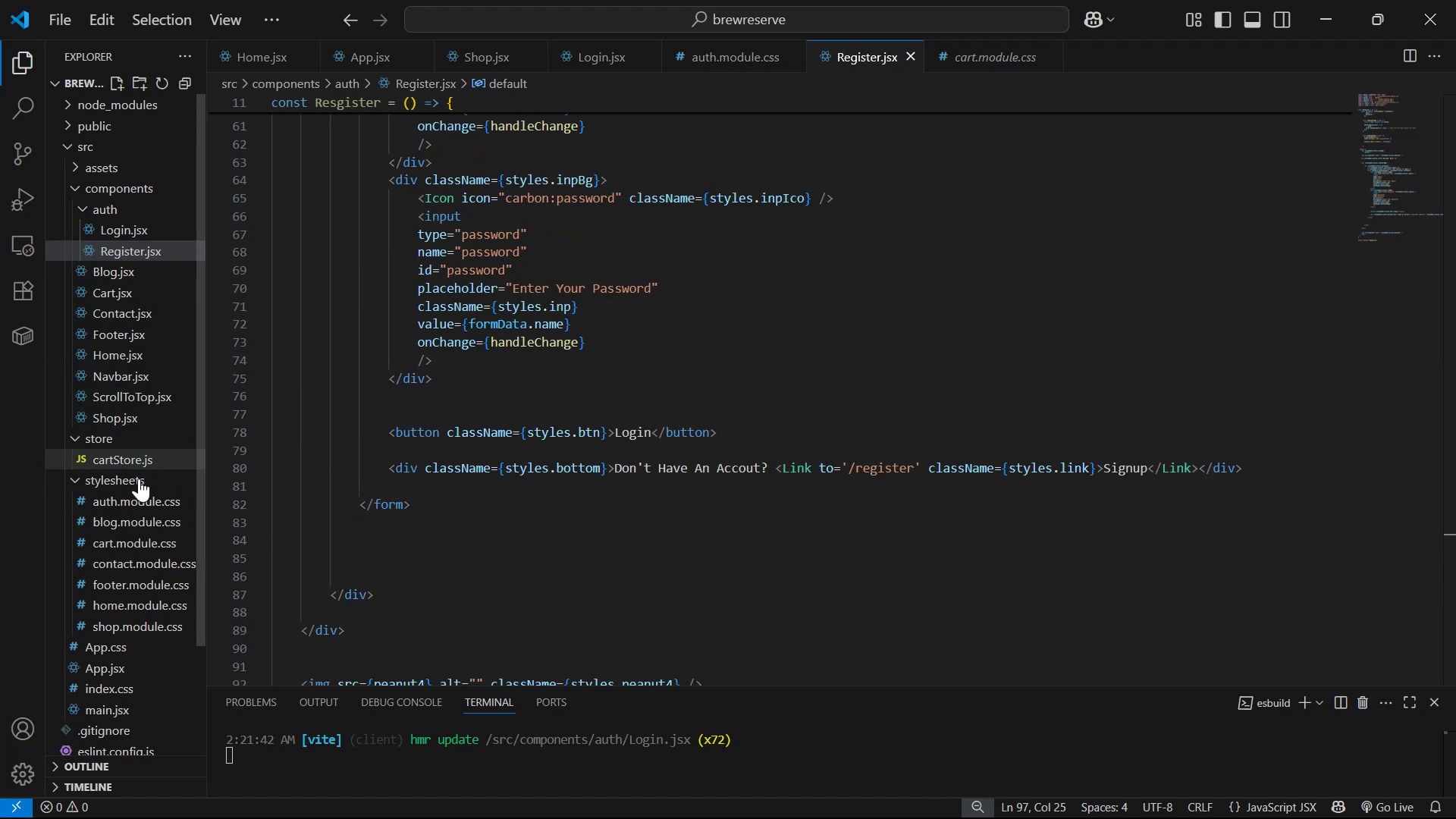 
left_click_drag(start_coordinate=[153, 660], to_coordinate=[149, 659])
 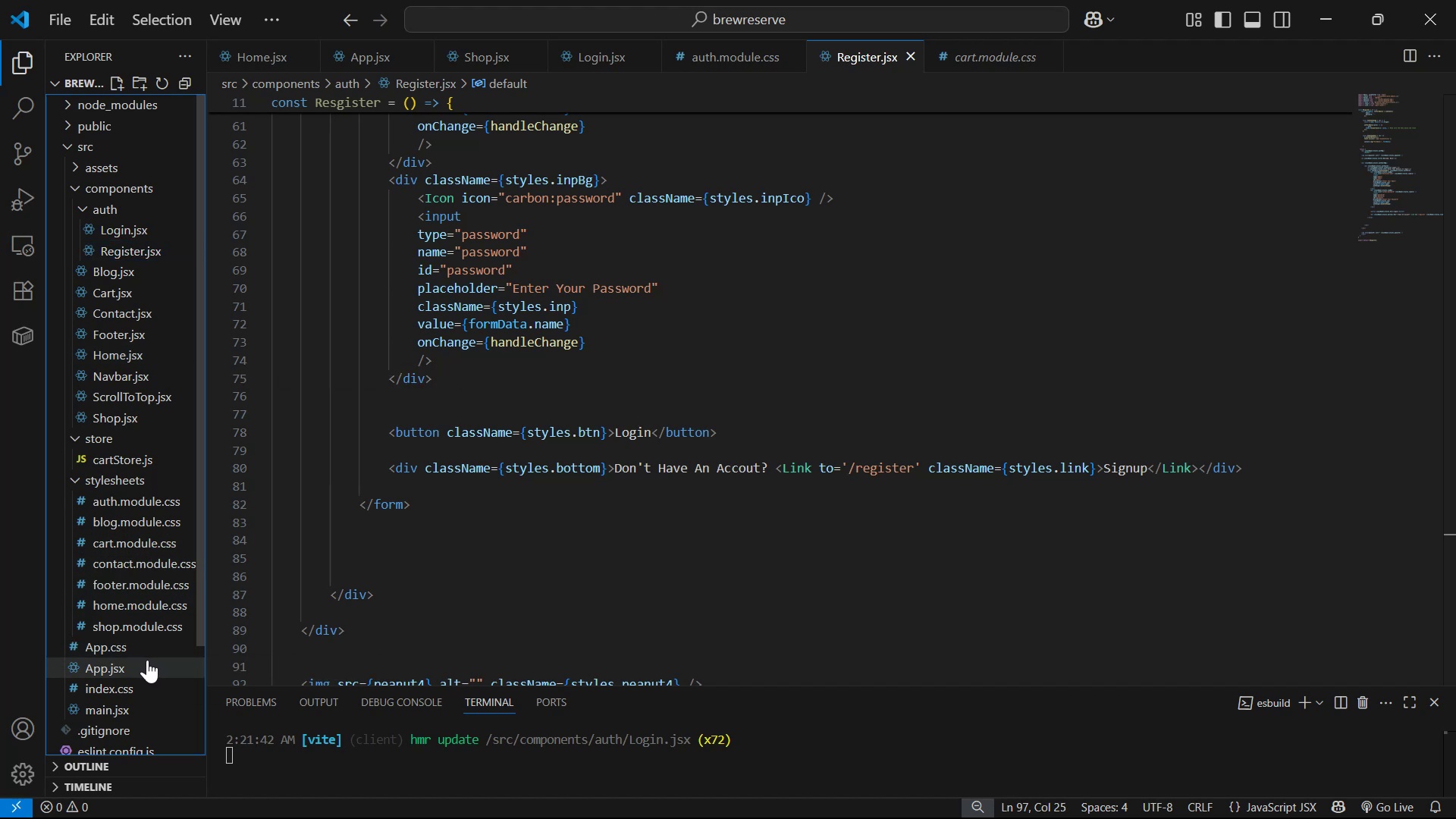 
left_click([147, 661])
 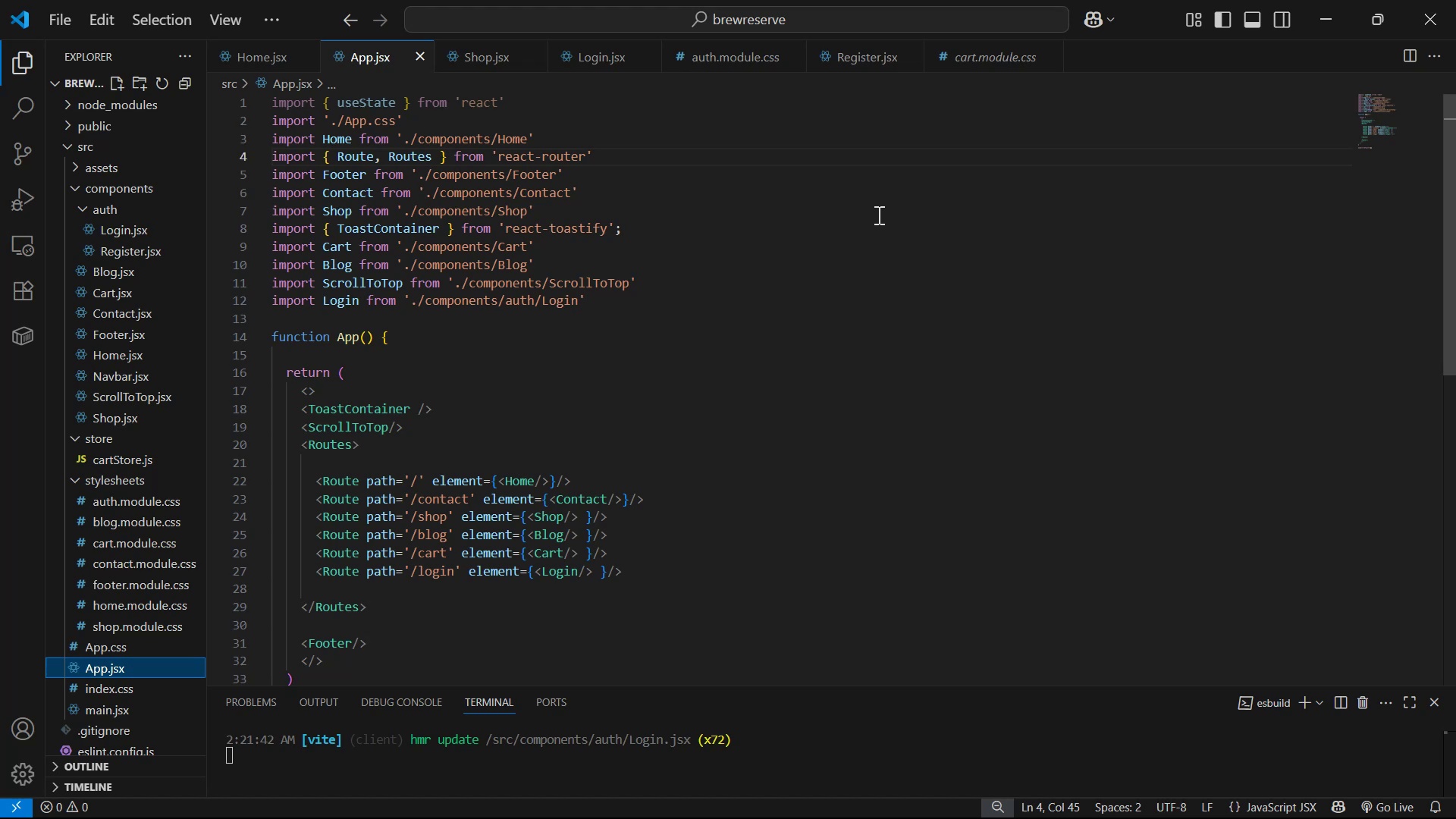 
wait(26.71)
 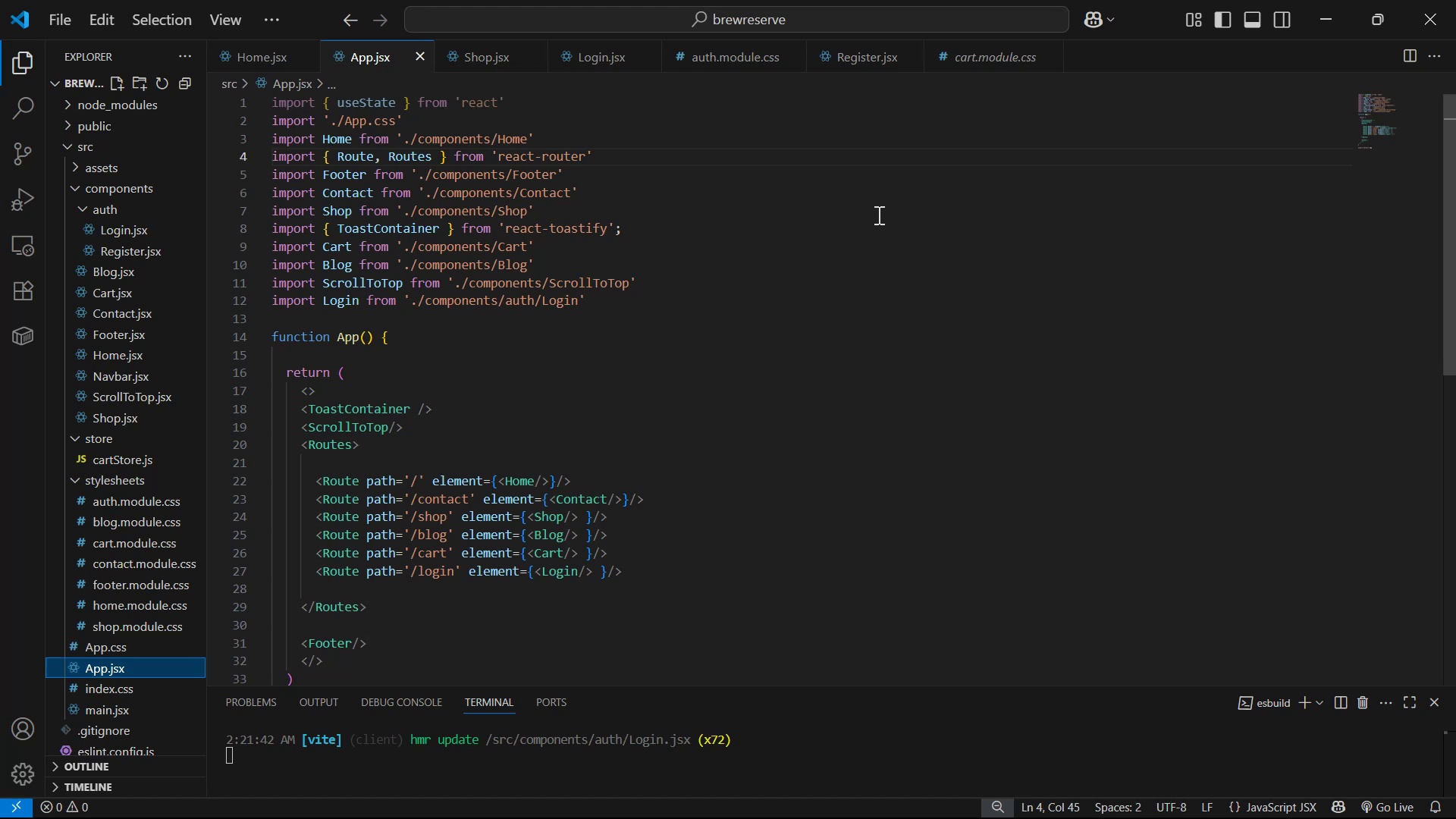 
scroll: coordinate [815, 336], scroll_direction: down, amount: 1.0
 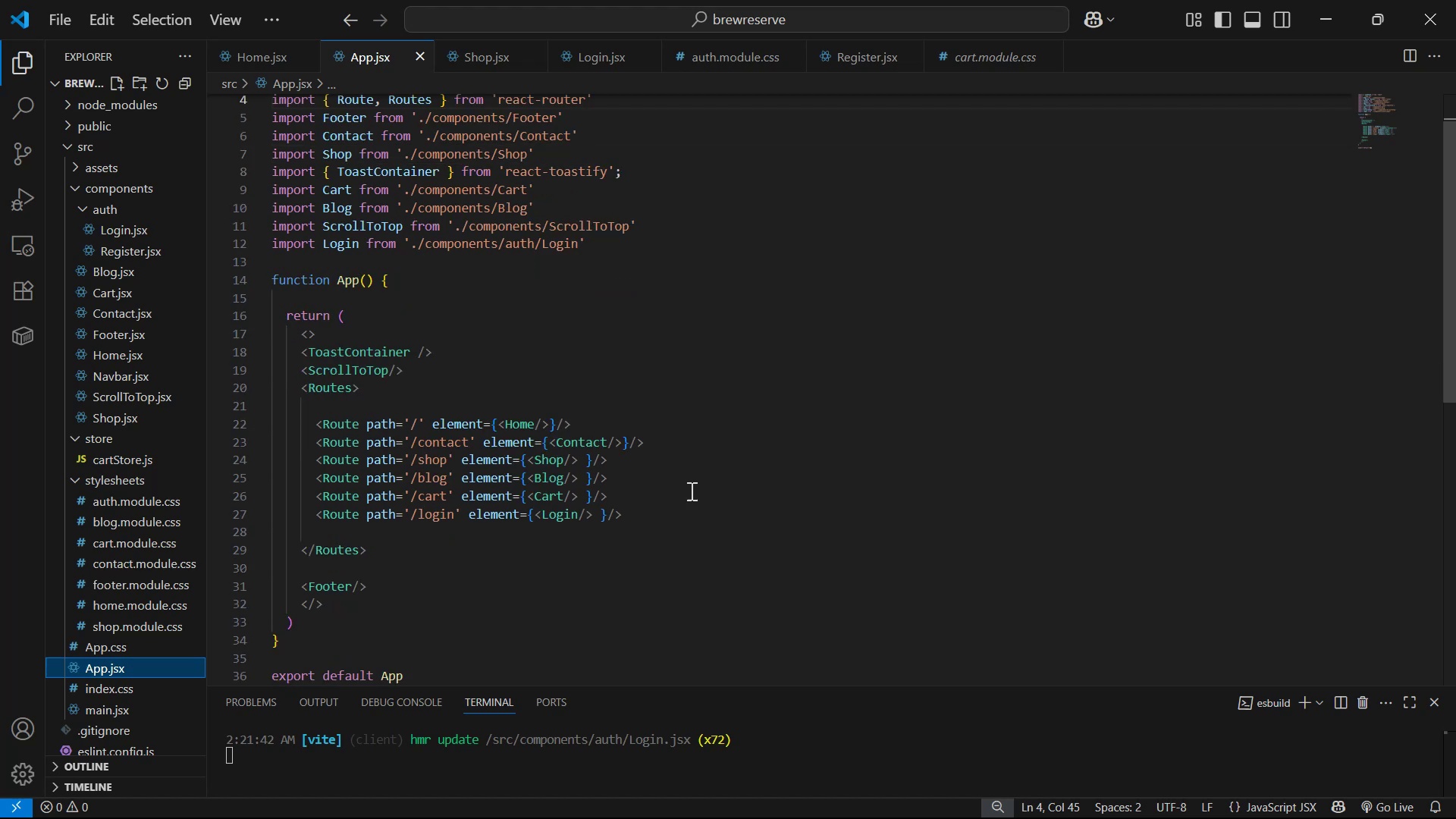 
left_click([667, 516])
 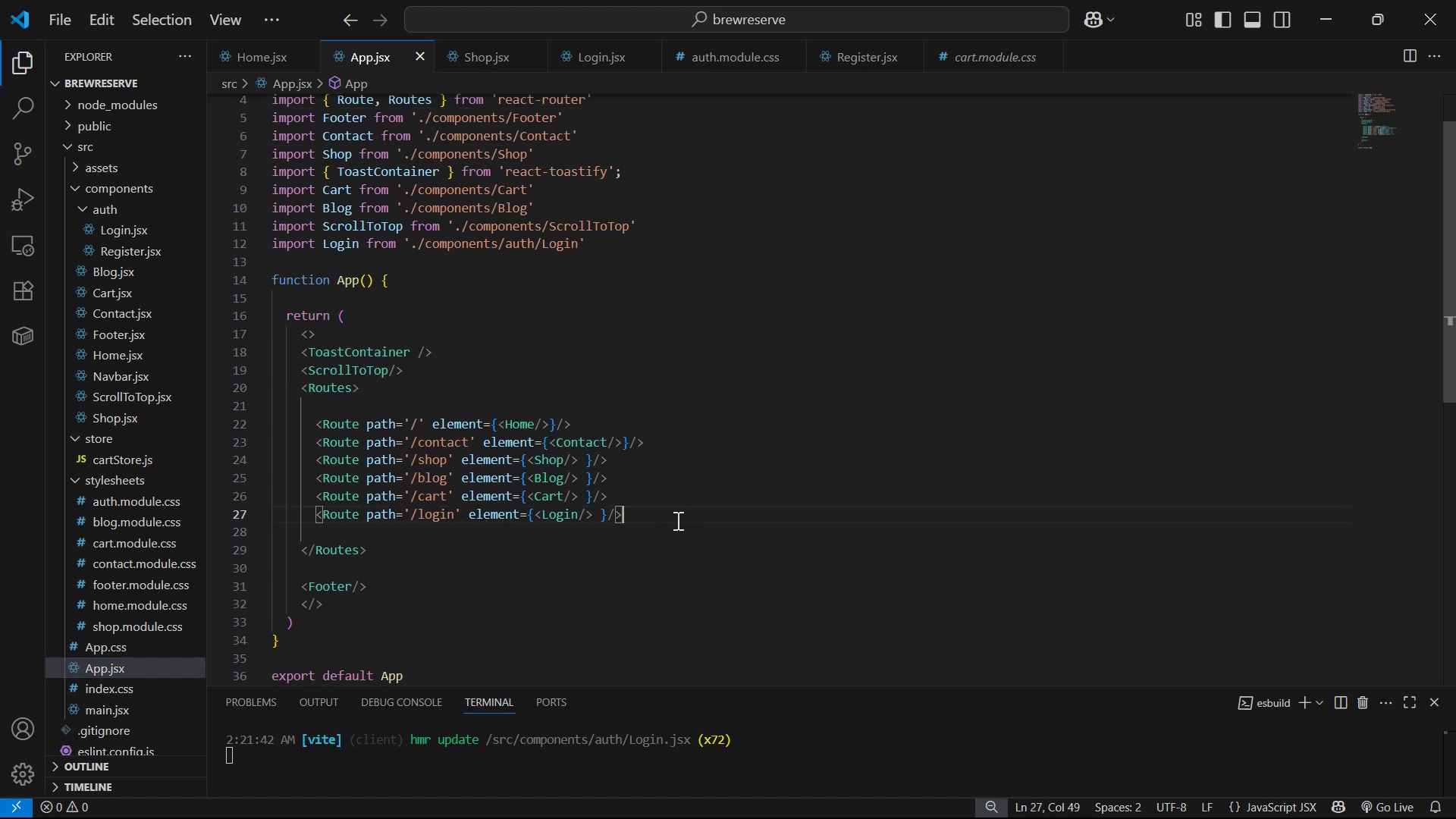 
key(Alt+Shift+ArrowDown)
 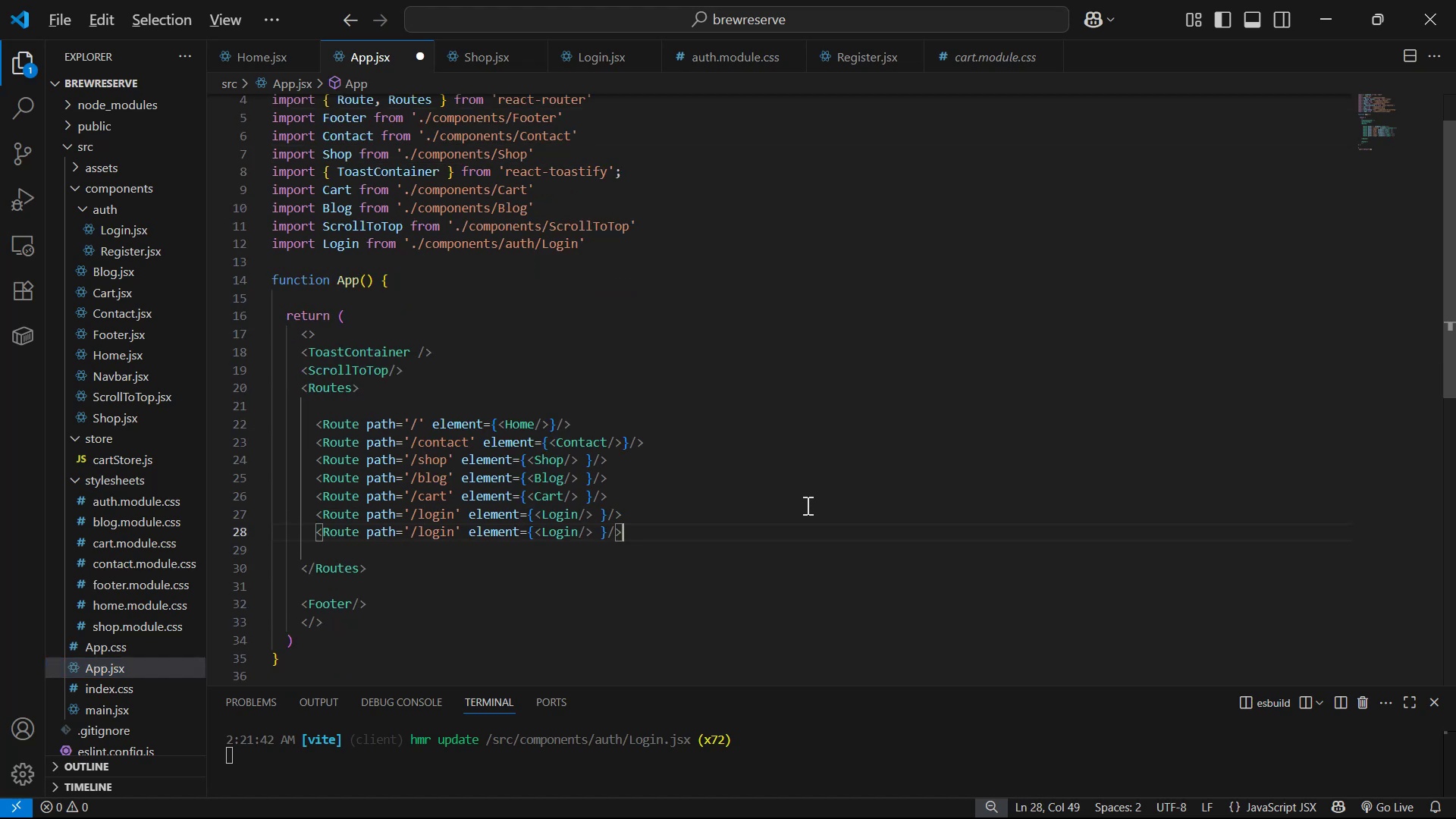 
hold_key(key=ArrowLeft, duration=0.64)
 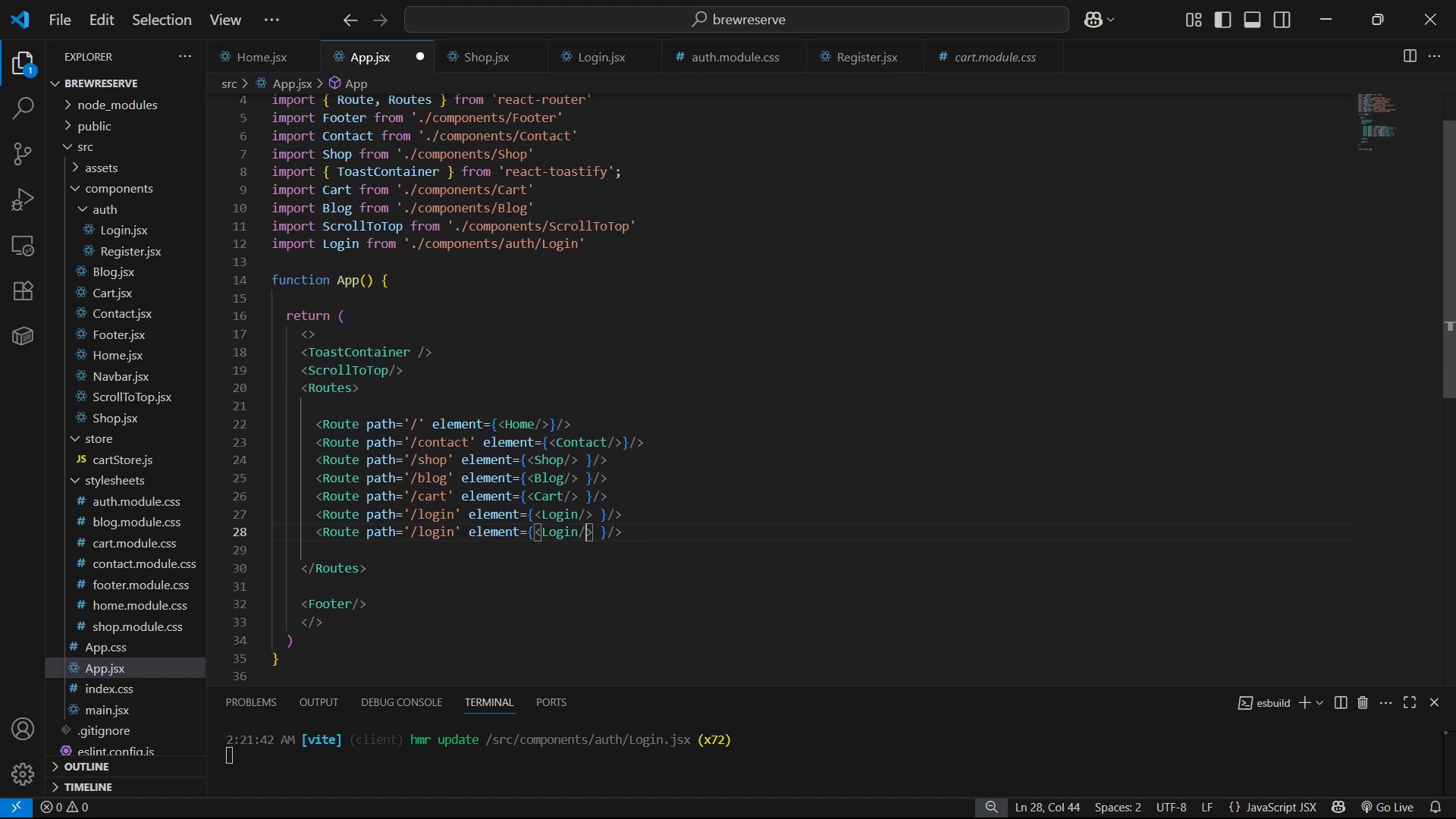 
key(ArrowRight)
 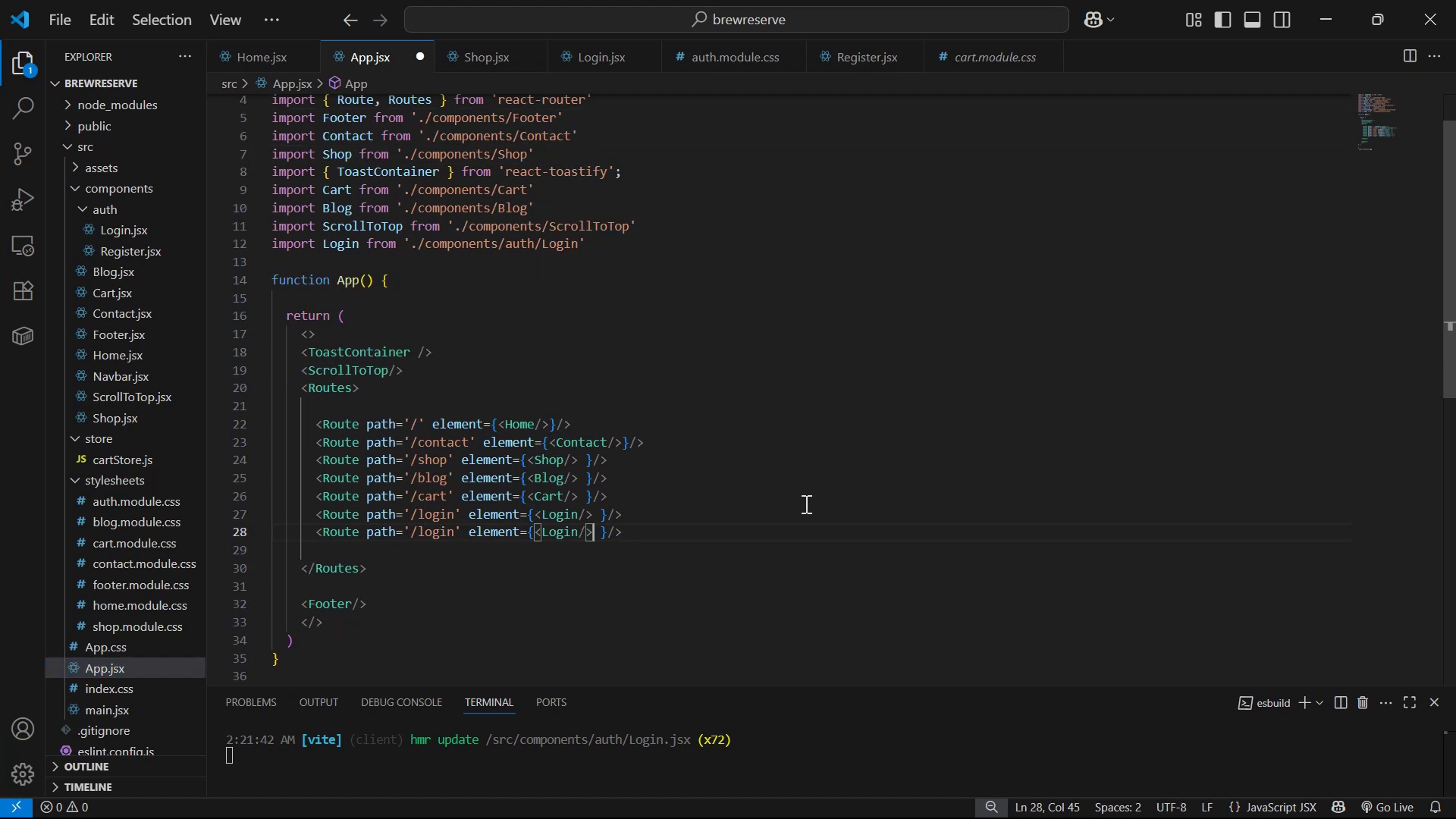 
key(Backspace)
key(Backspace)
key(Backspace)
key(Backspace)
key(Backspace)
key(Backspace)
key(Backspace)
type(Ri)
key(Backspace)
type(g)
key(Backspace)
type(egis)
 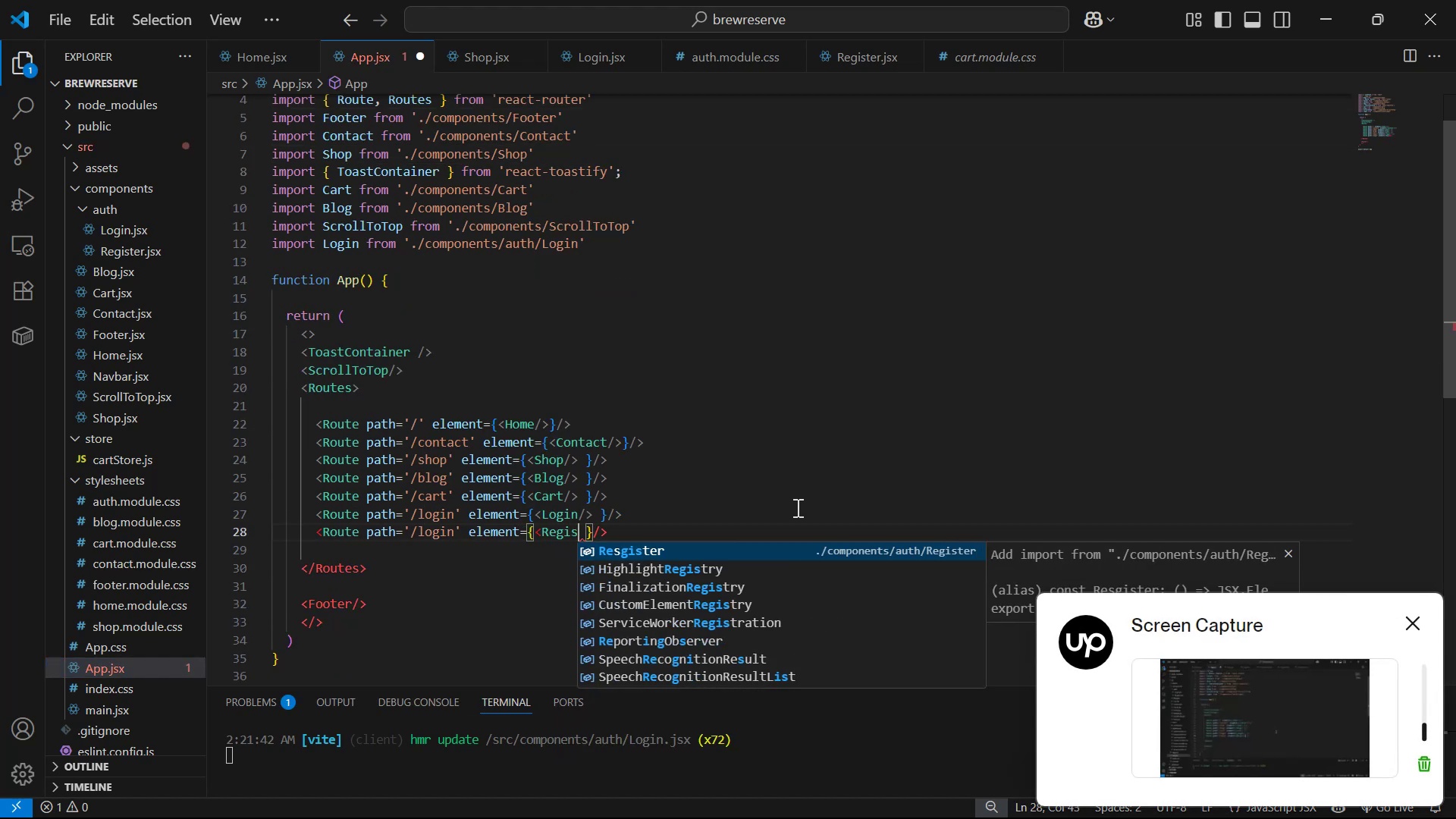 
 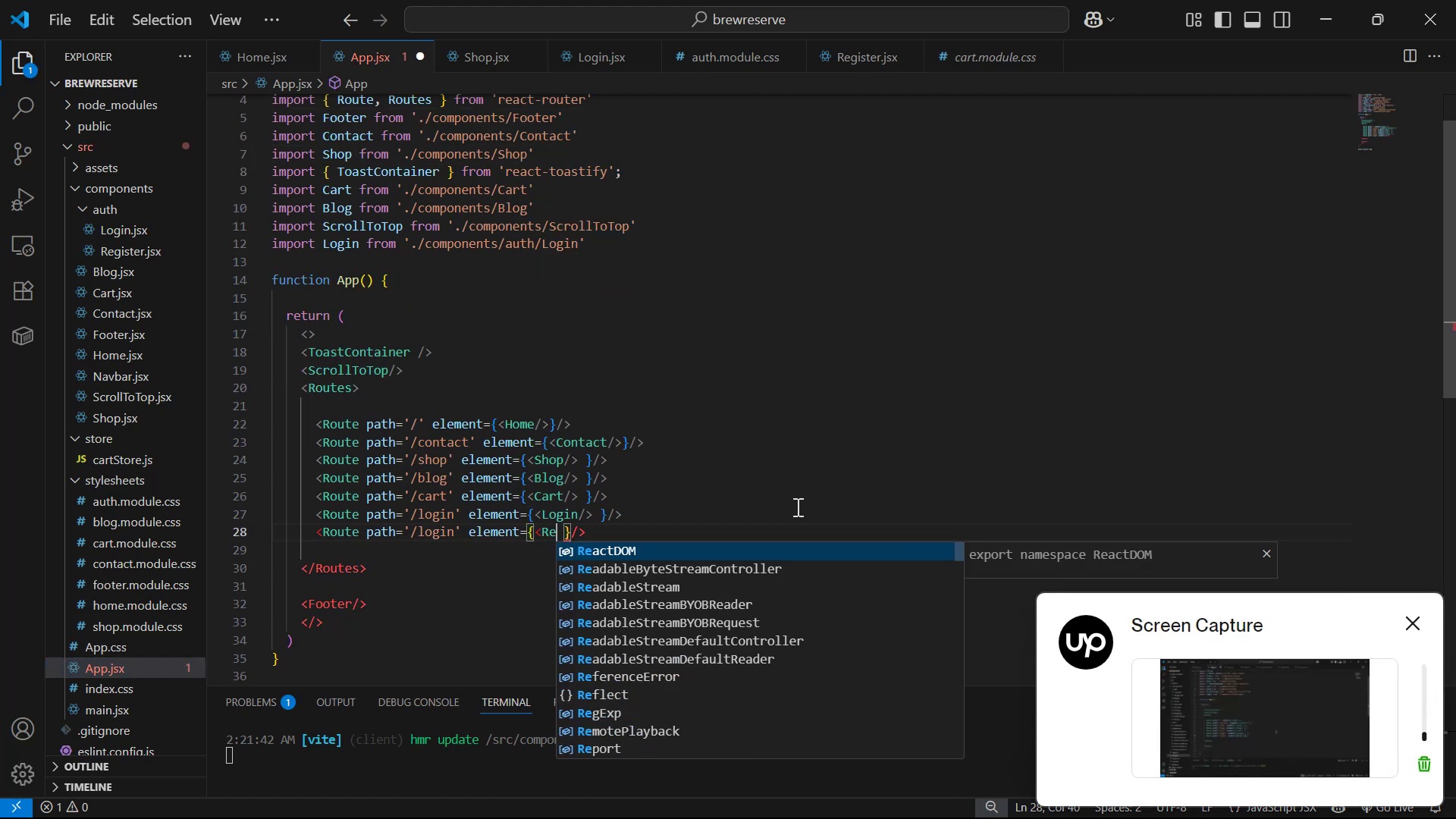 
key(Enter)
 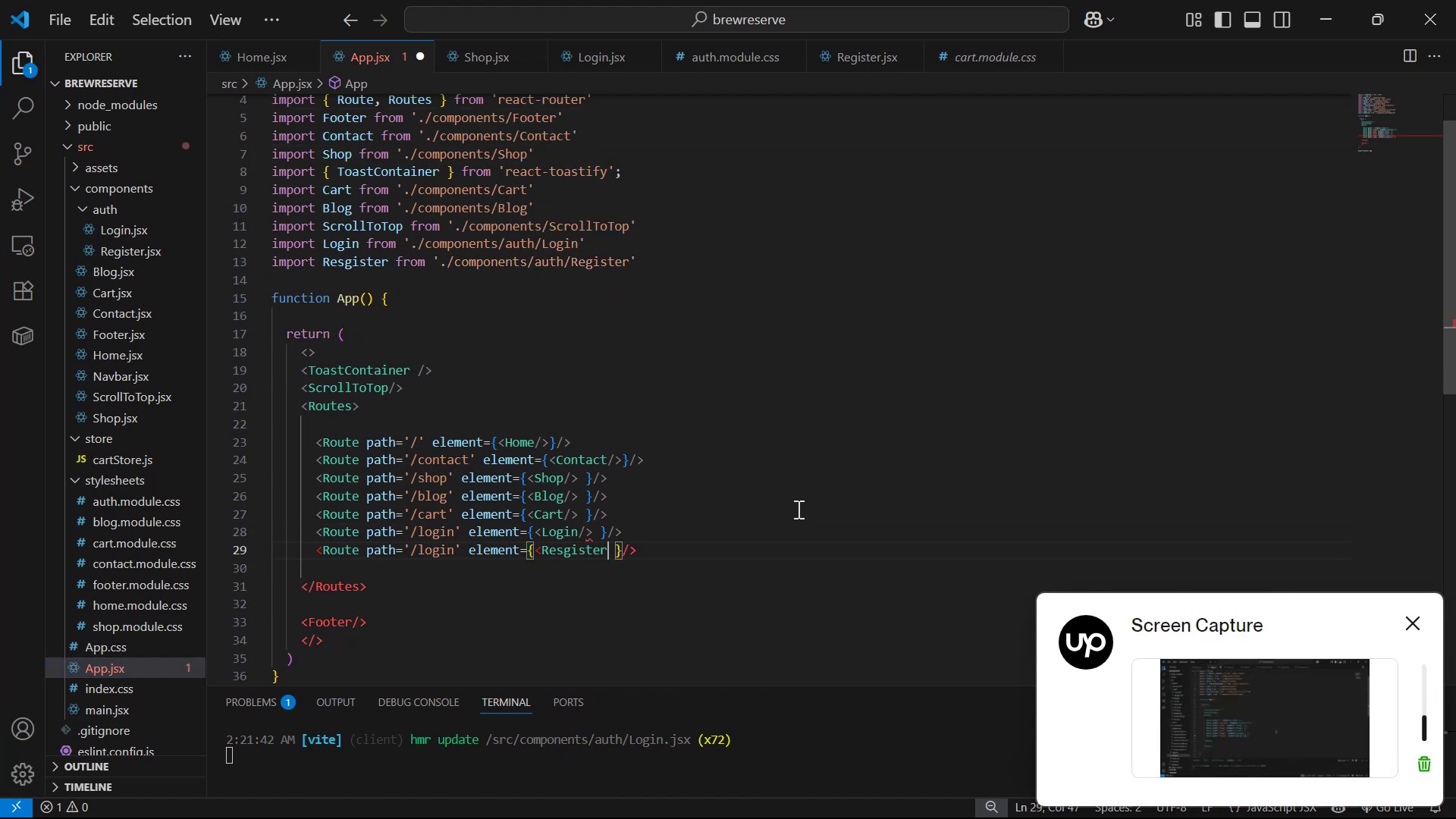 
key(Slash)
 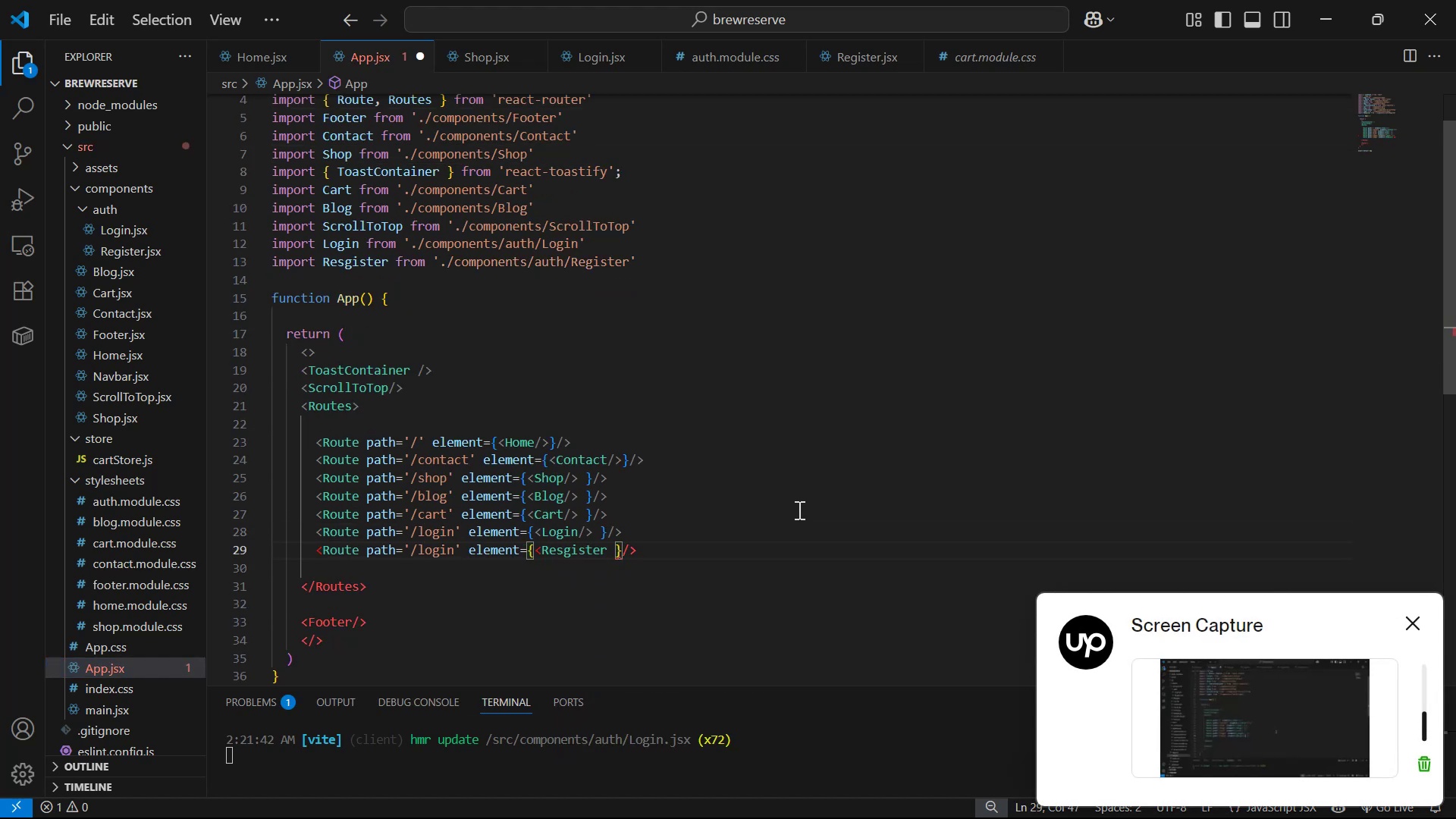 
key(Shift+ShiftLeft)
 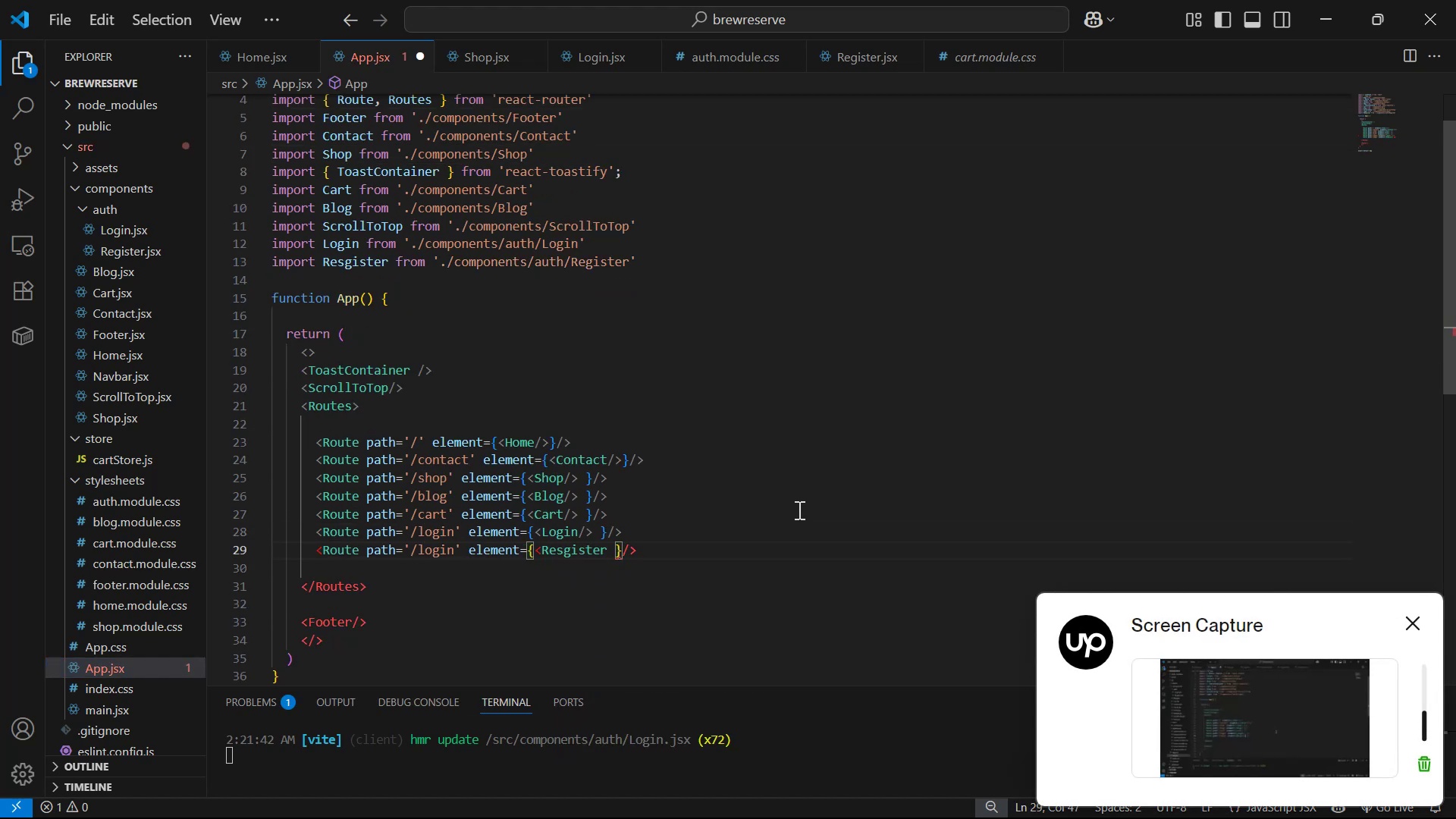 
key(Shift+Period)
 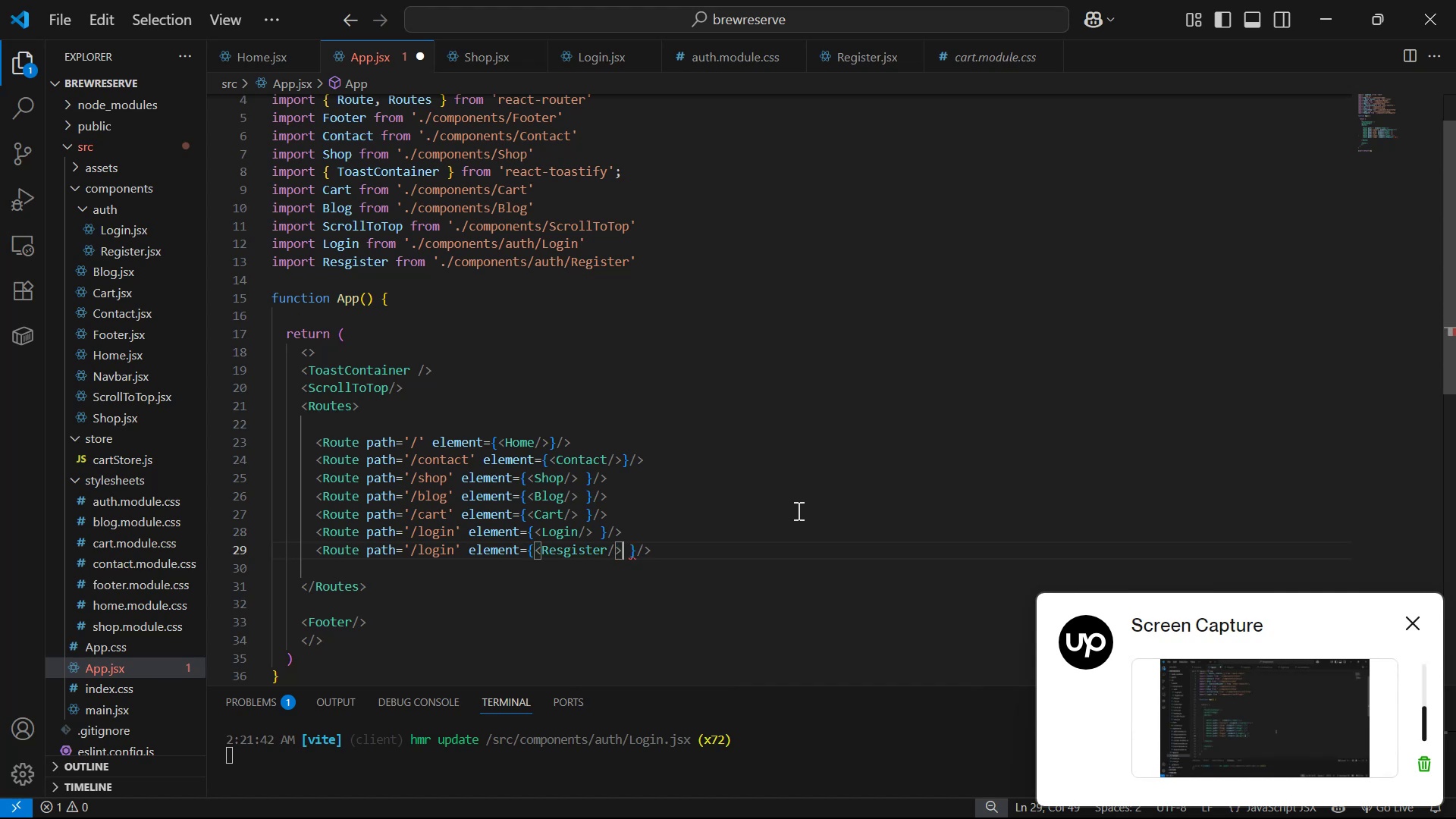 
key(Control+S)
 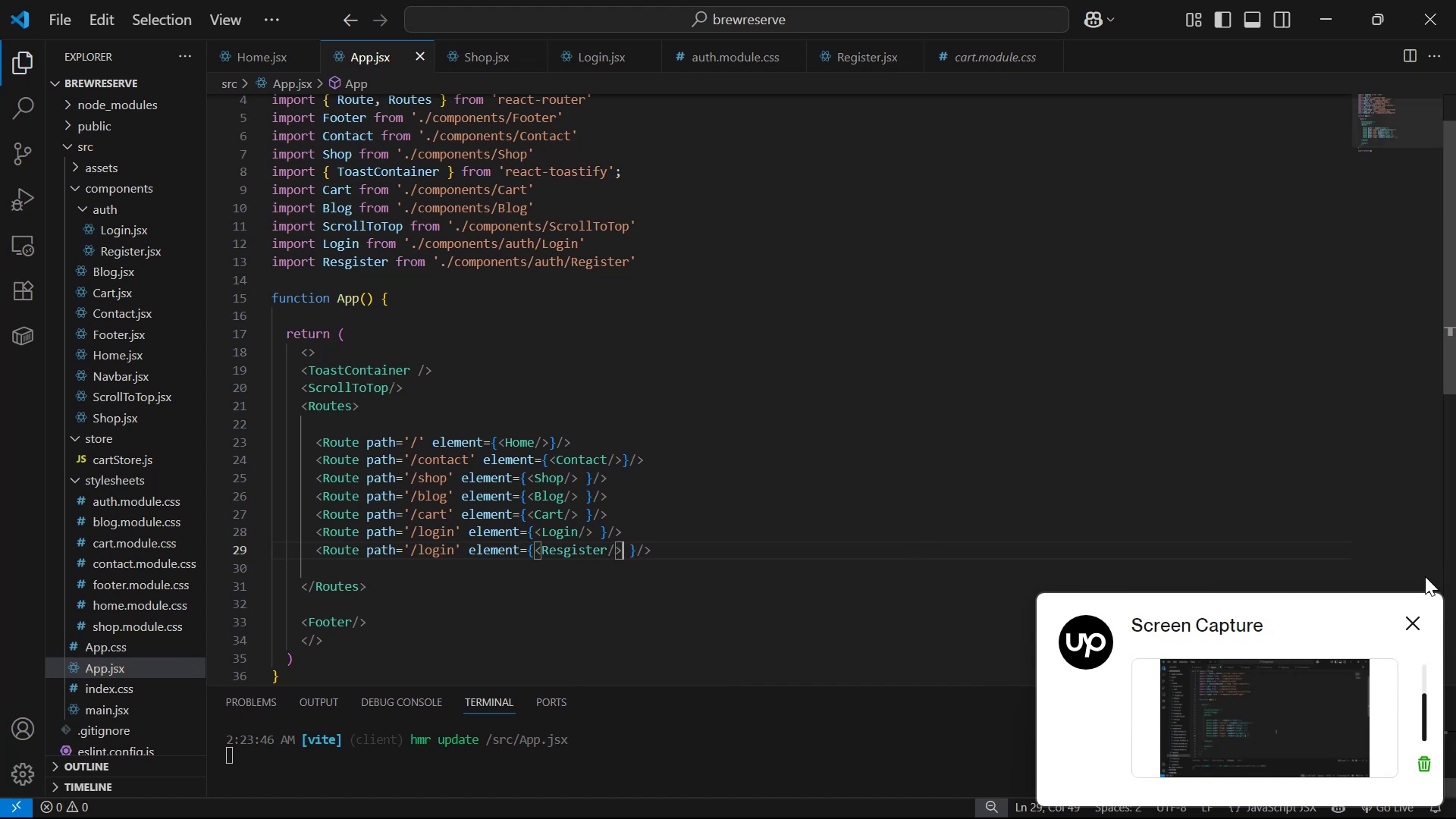 
left_click([1407, 625])
 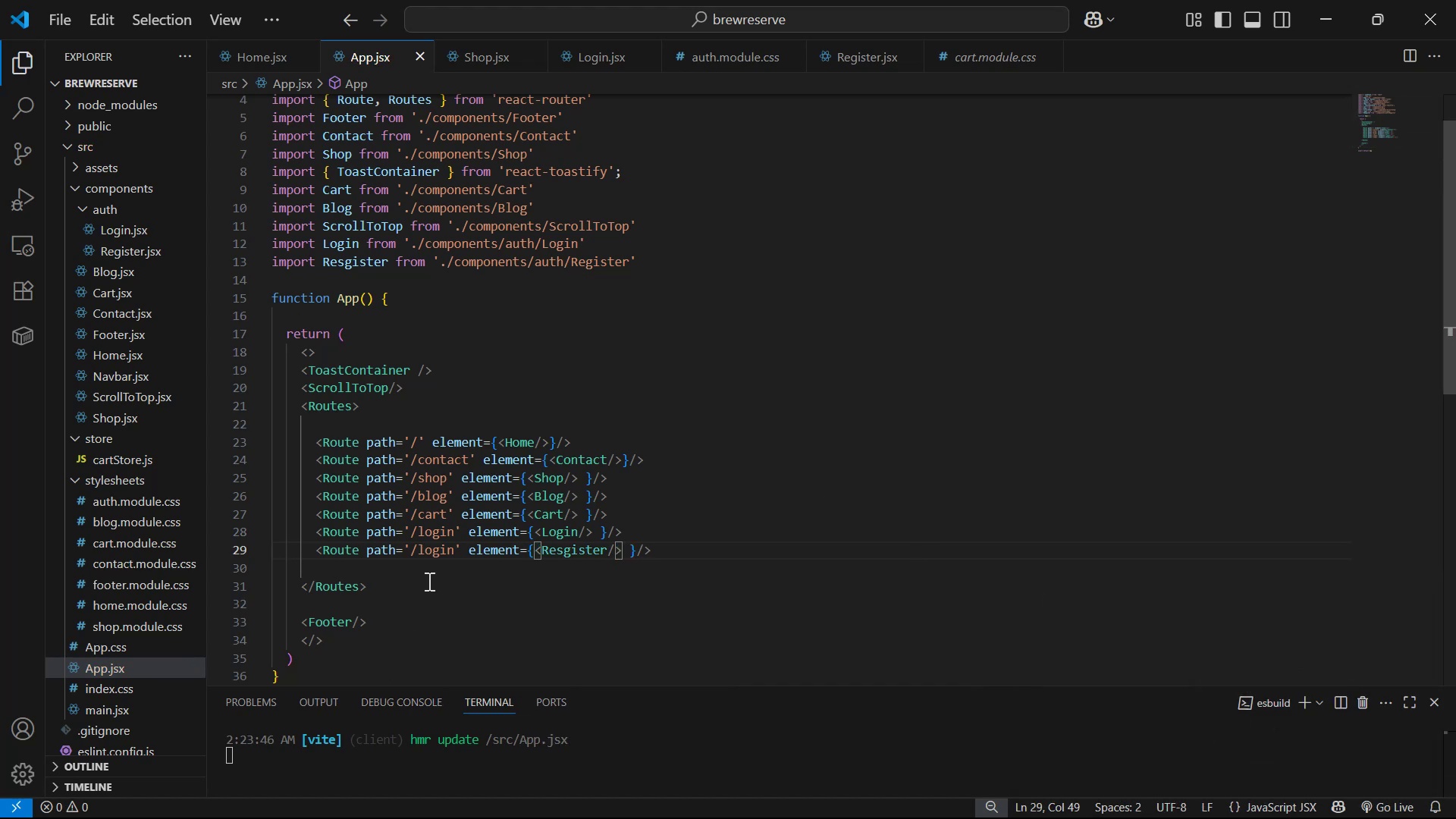 
left_click([450, 554])
 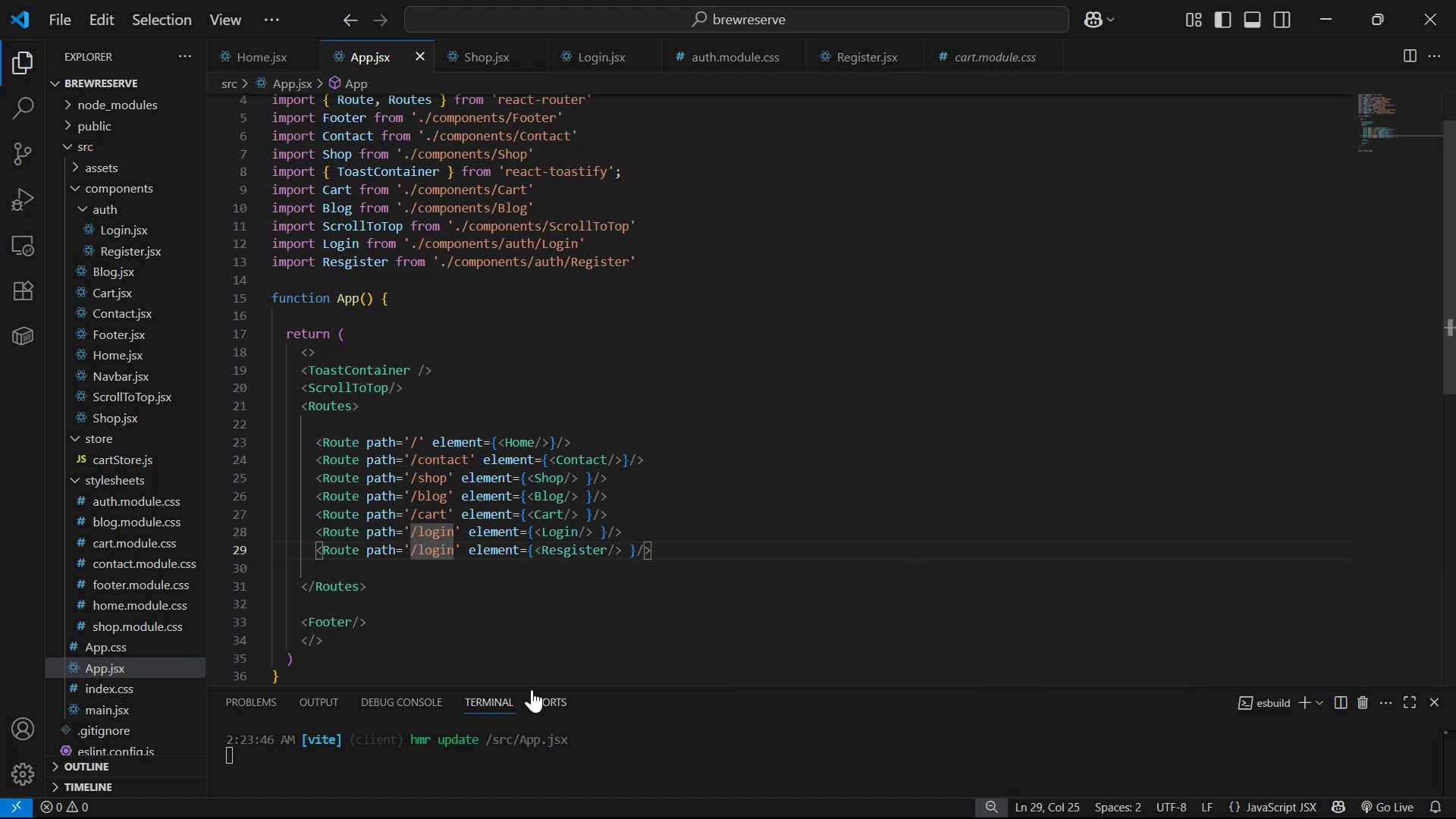 
key(ArrowRight)
 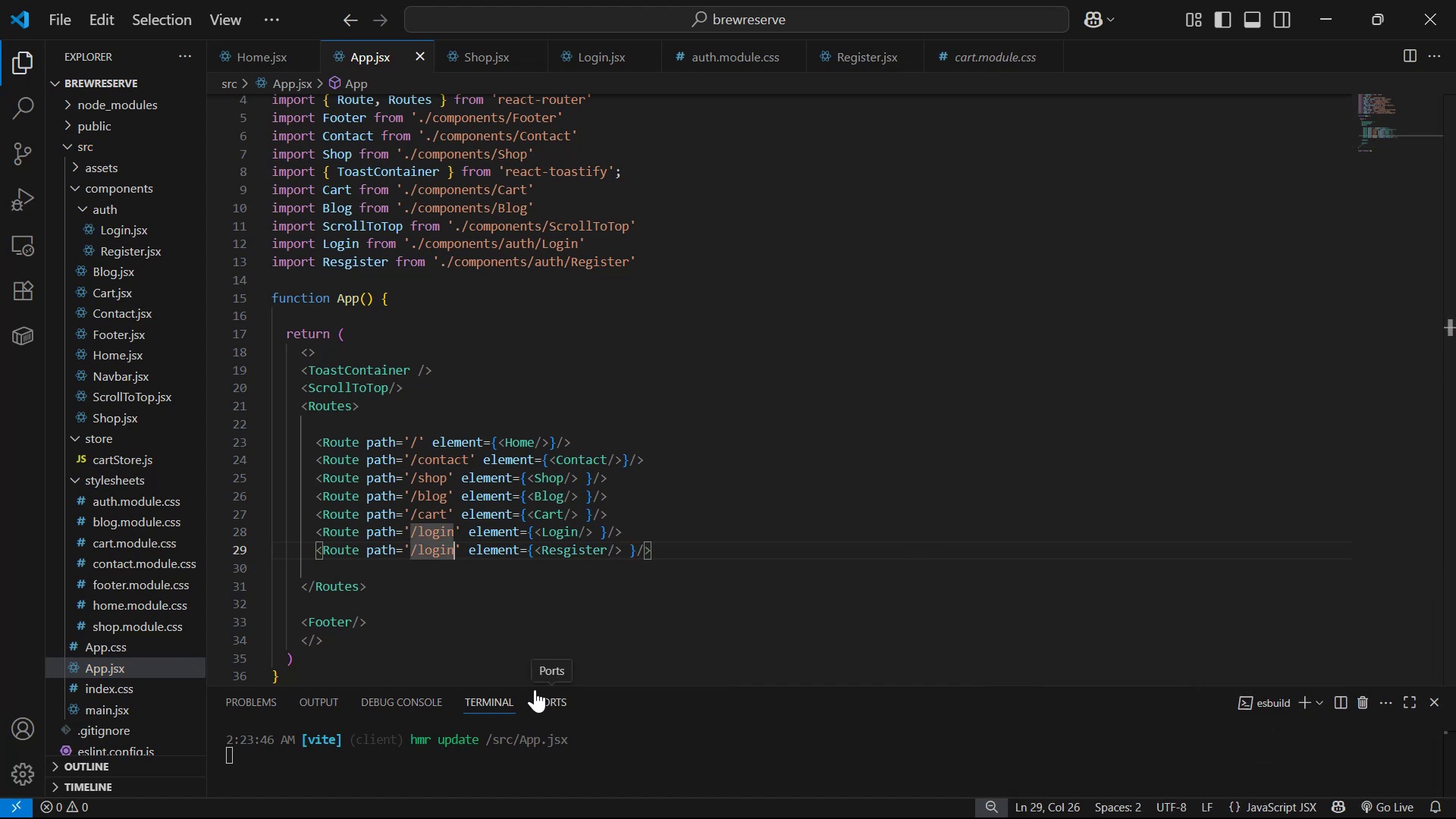 
key(Backspace)
key(Backspace)
key(Backspace)
key(Backspace)
key(Backspace)
type(regu)
key(Backspace)
type(ise)
key(Backspace)
type(ter )
key(Backspace)
 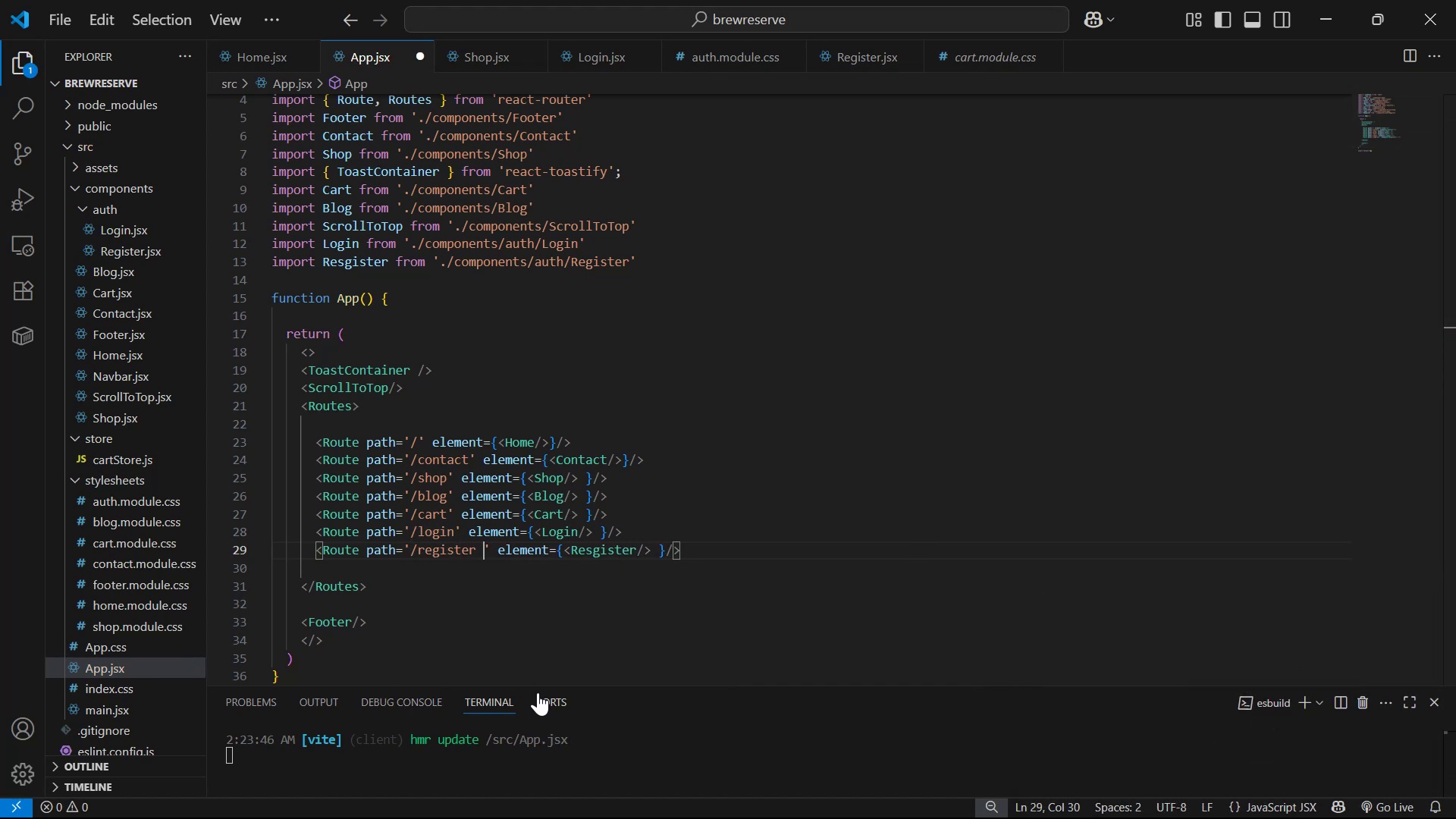 
key(Control+S)
 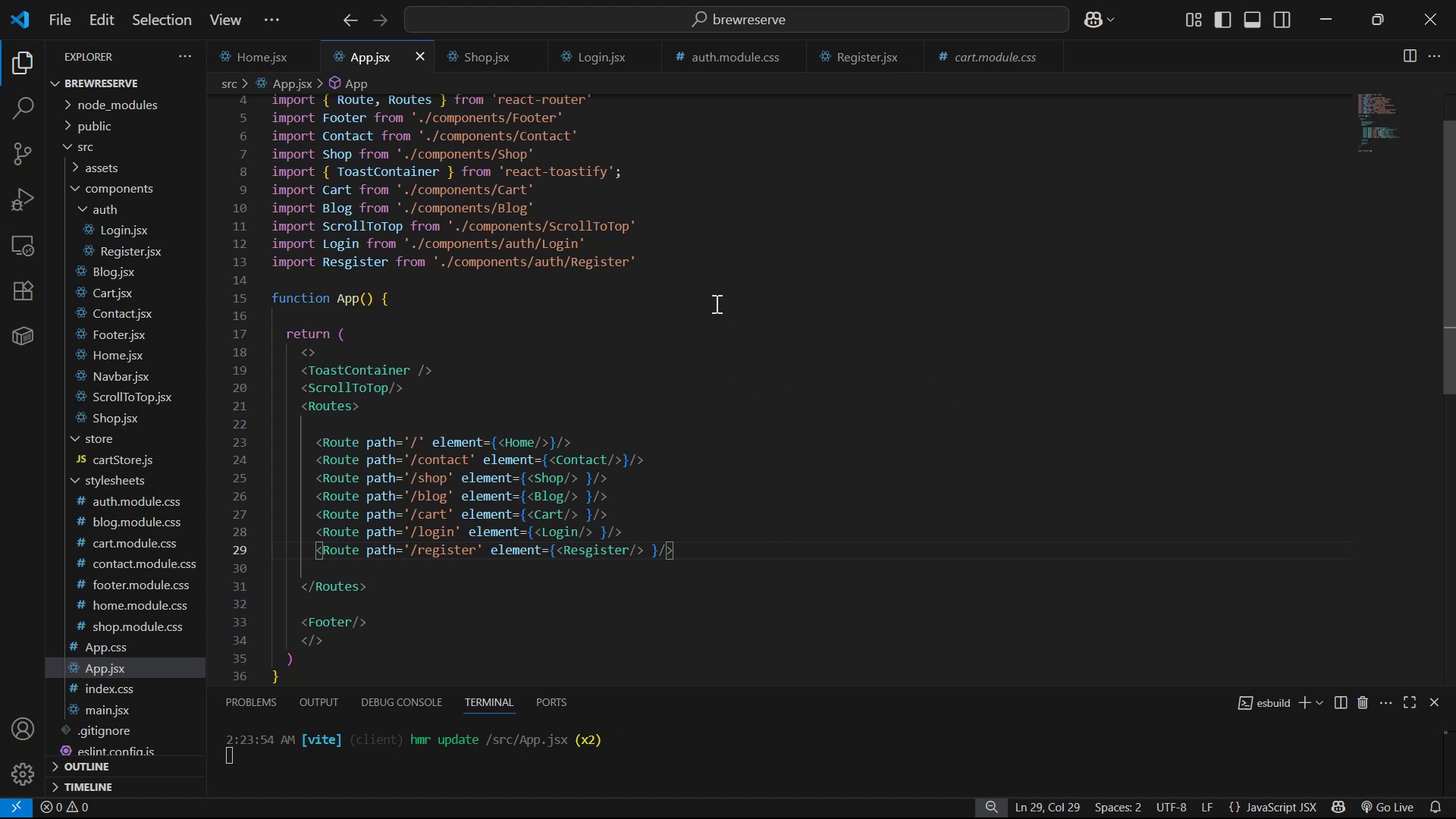 
wait(7.71)
 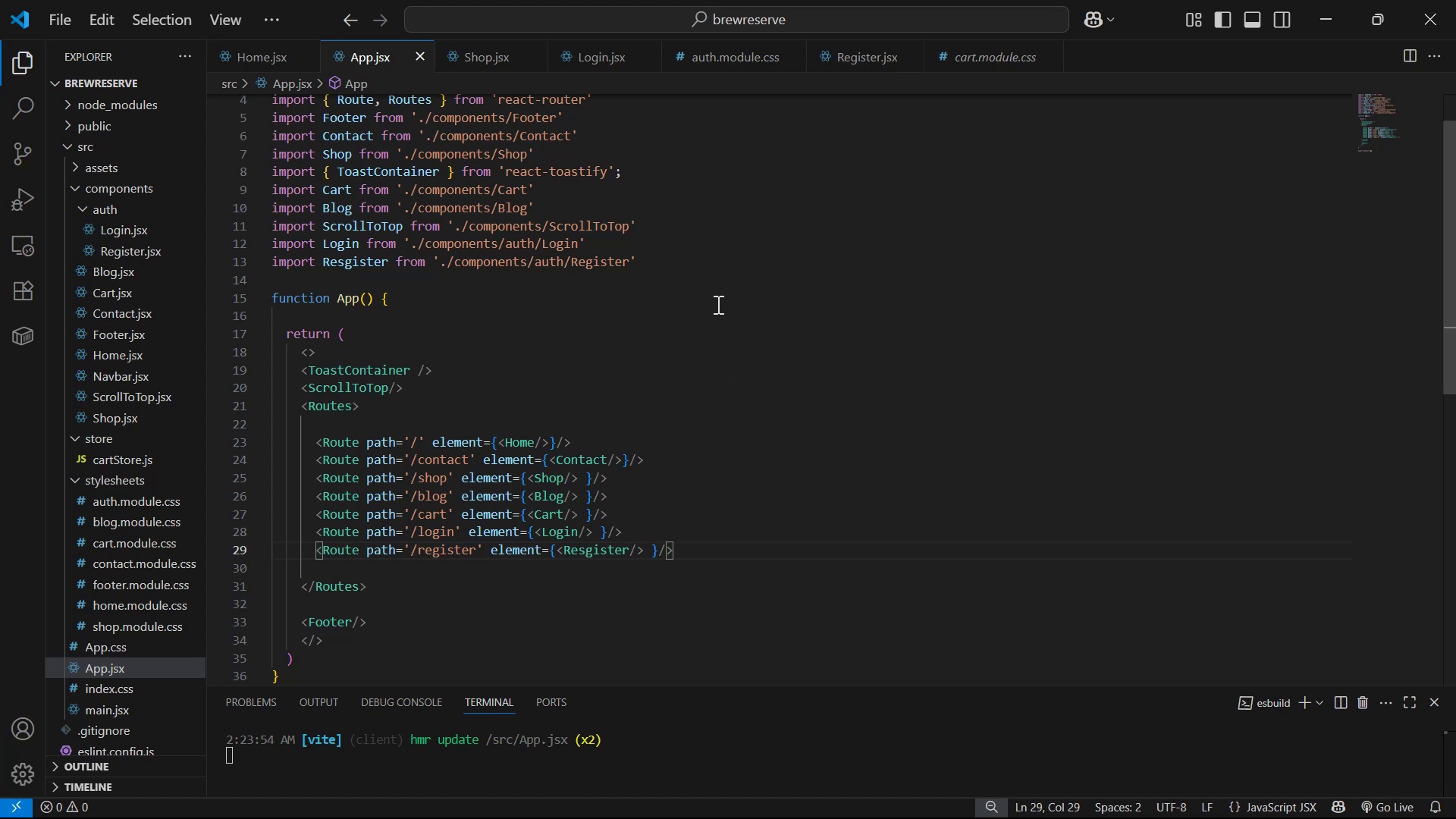 
key(Alt+AltLeft)
 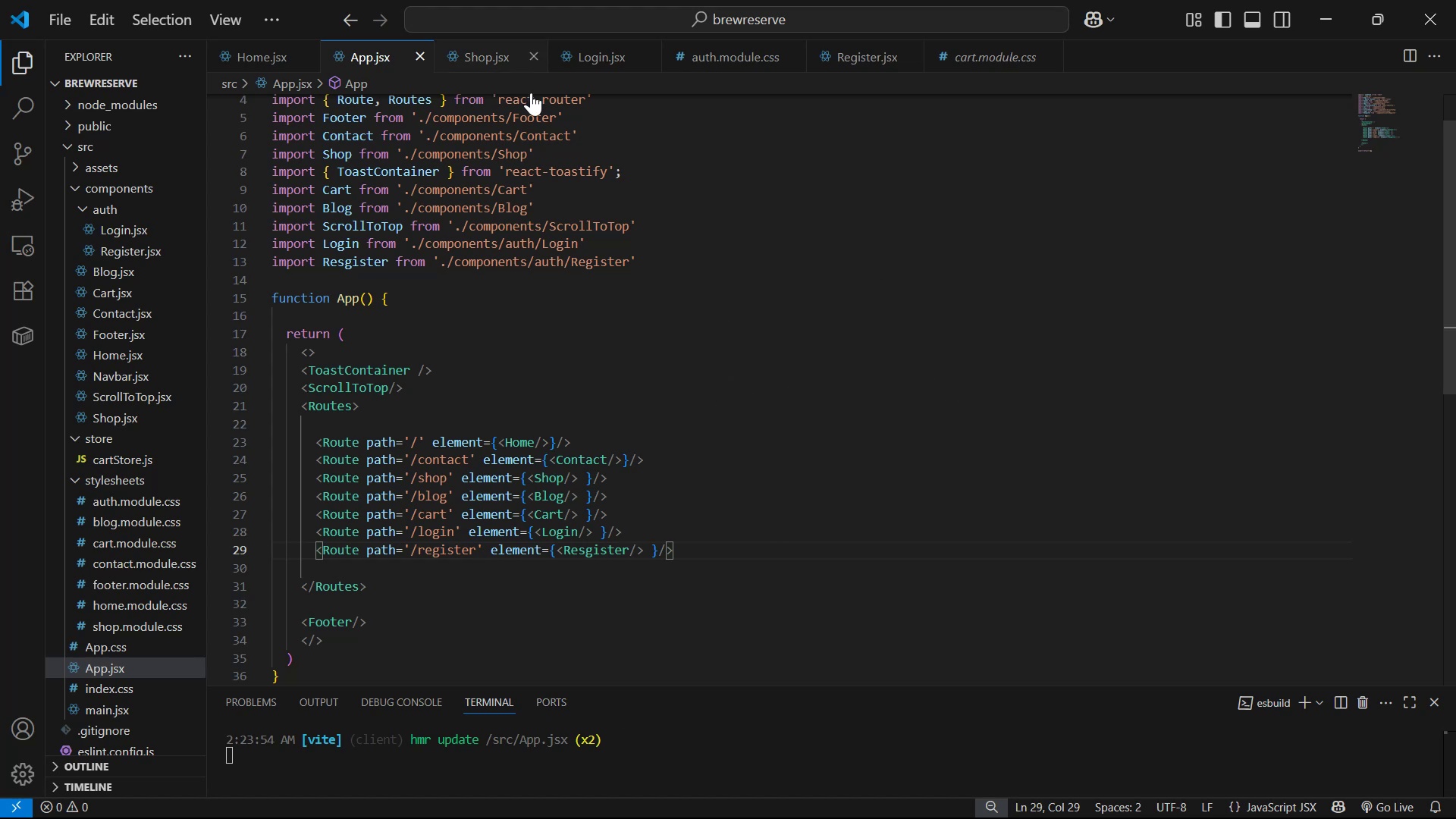 
key(Alt+Tab)
 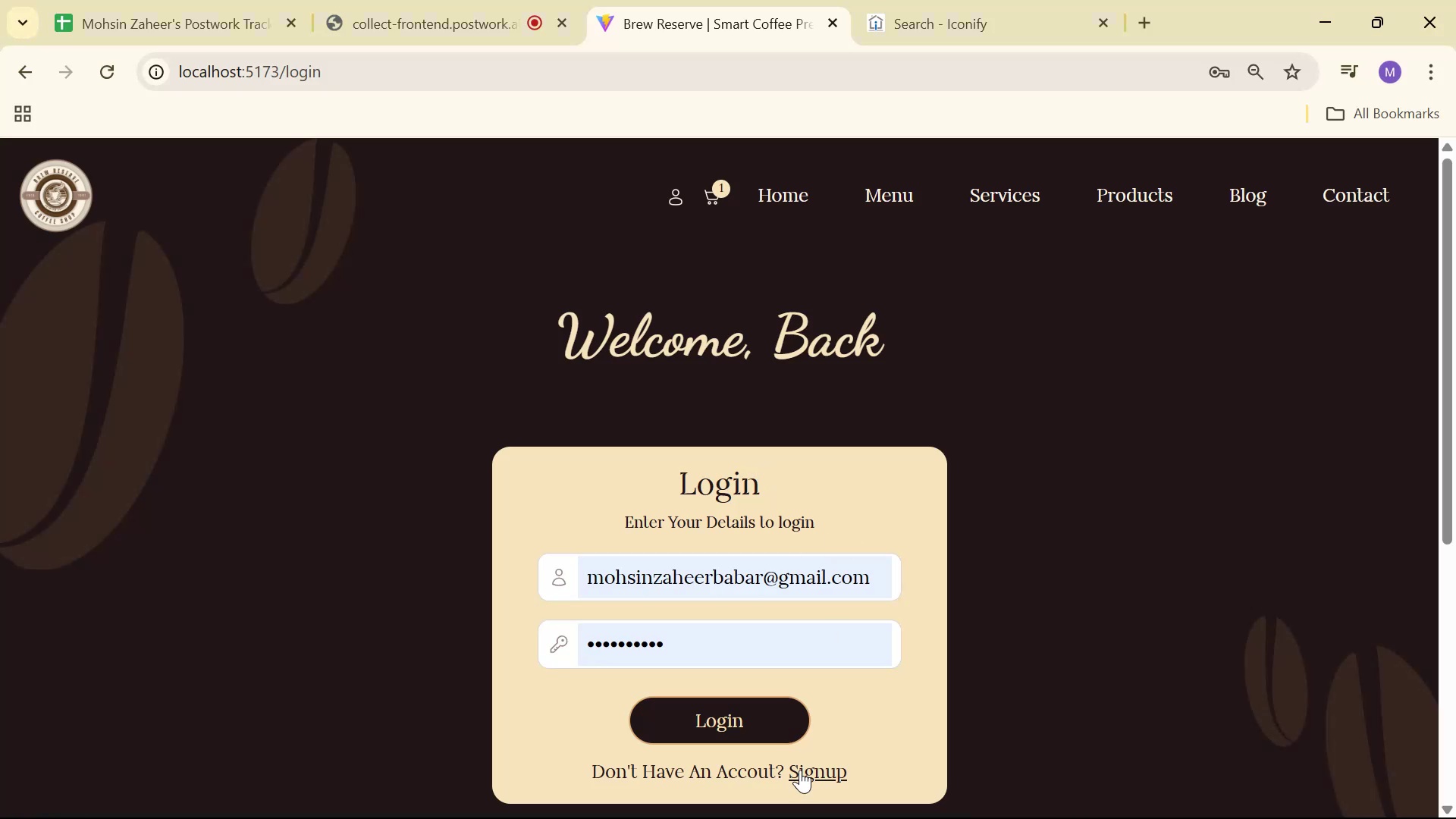 
left_click([810, 769])
 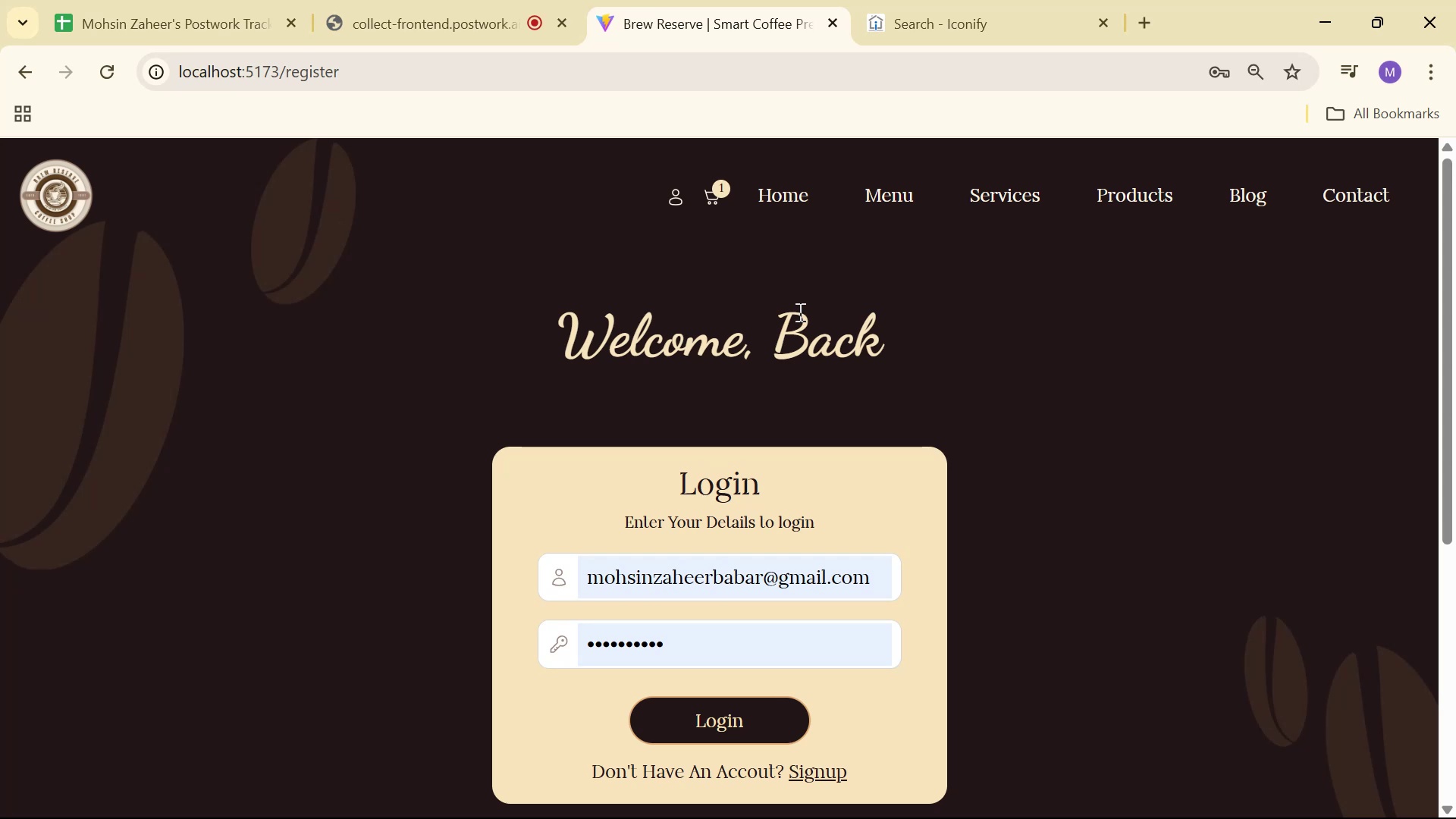 
scroll: coordinate [856, 293], scroll_direction: down, amount: 5.0
 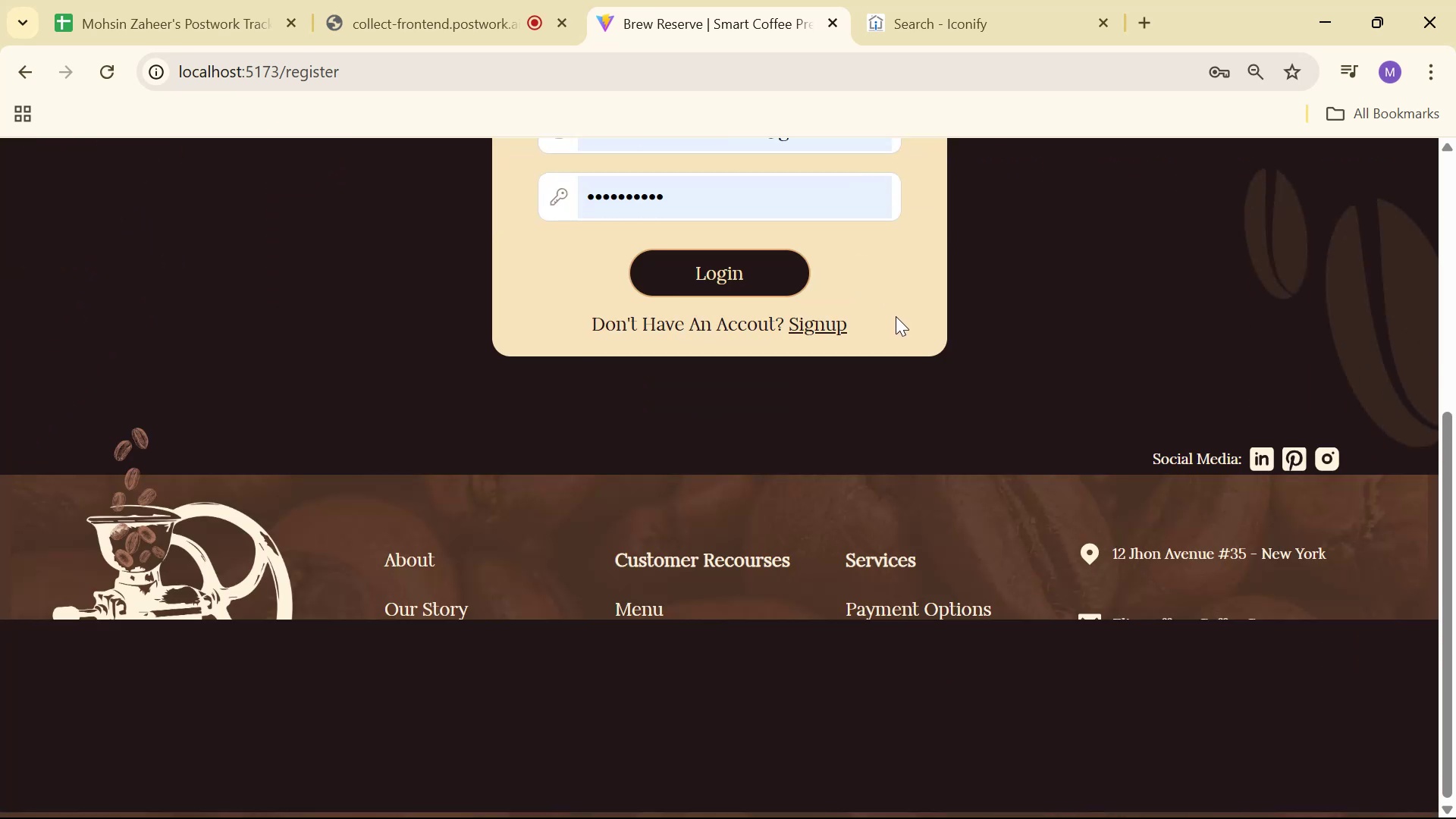 
scroll: coordinate [954, 375], scroll_direction: up, amount: 1.0
 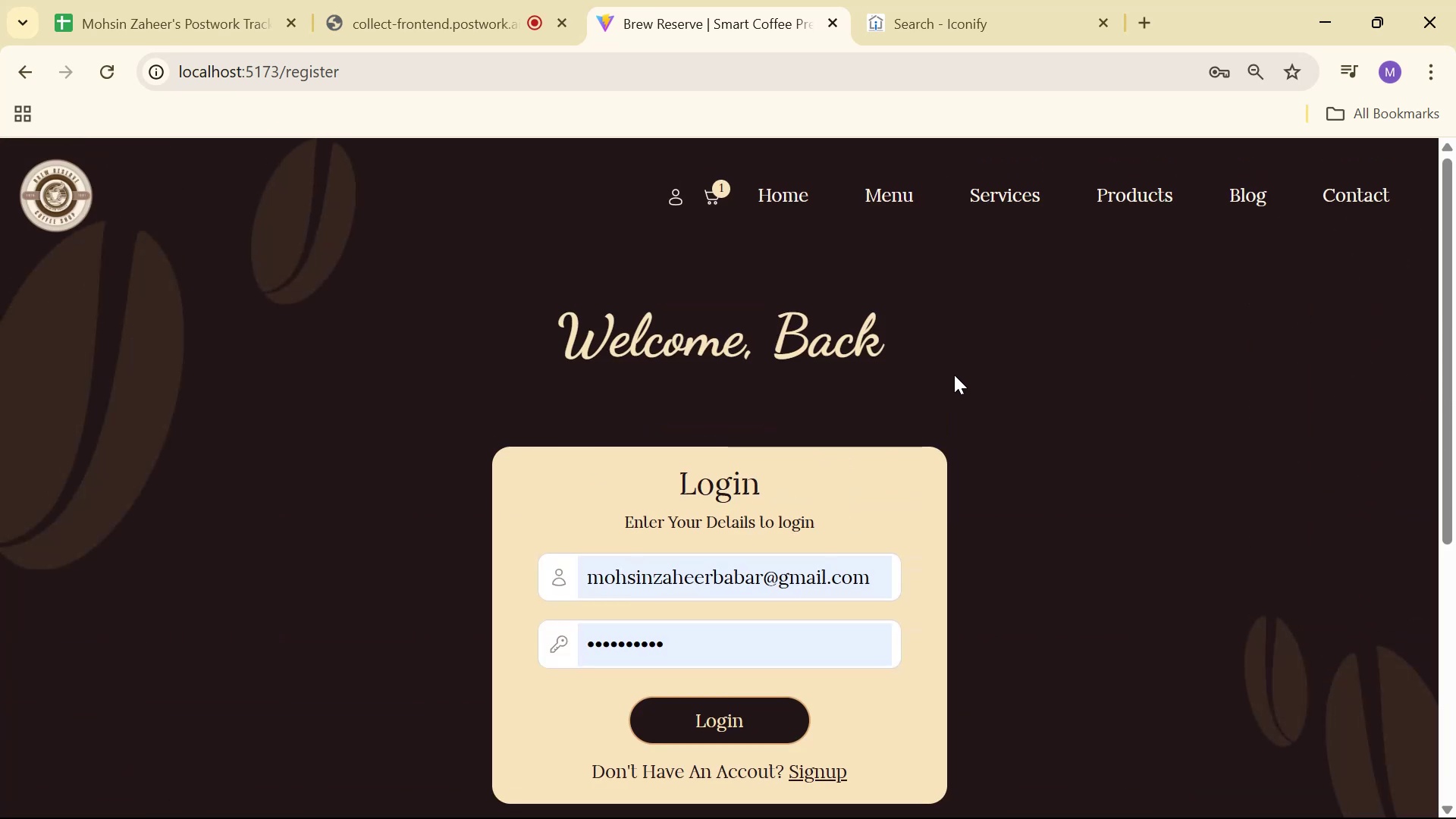 
key(Control+R)
 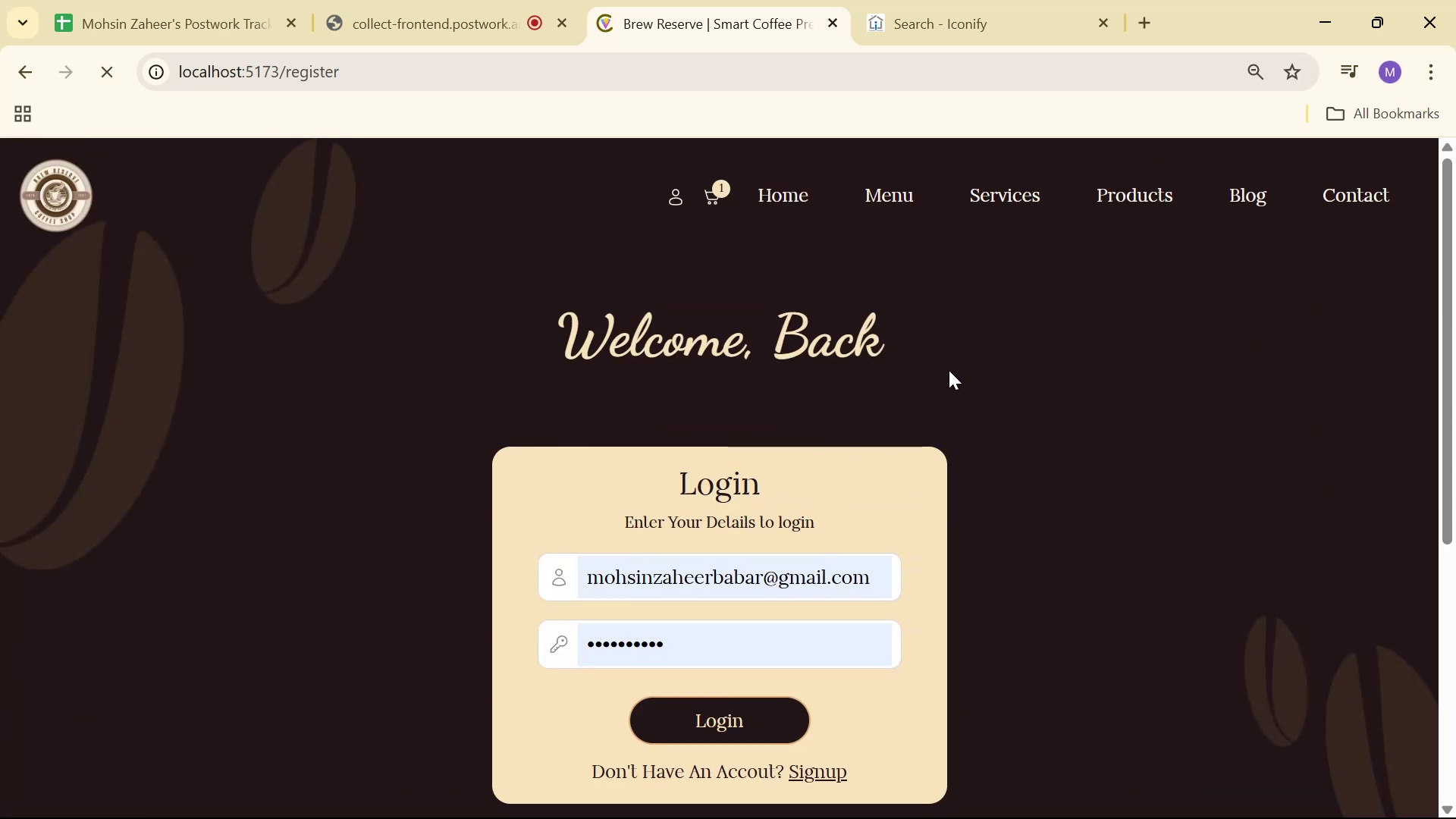 
scroll: coordinate [949, 370], scroll_direction: down, amount: 6.0
 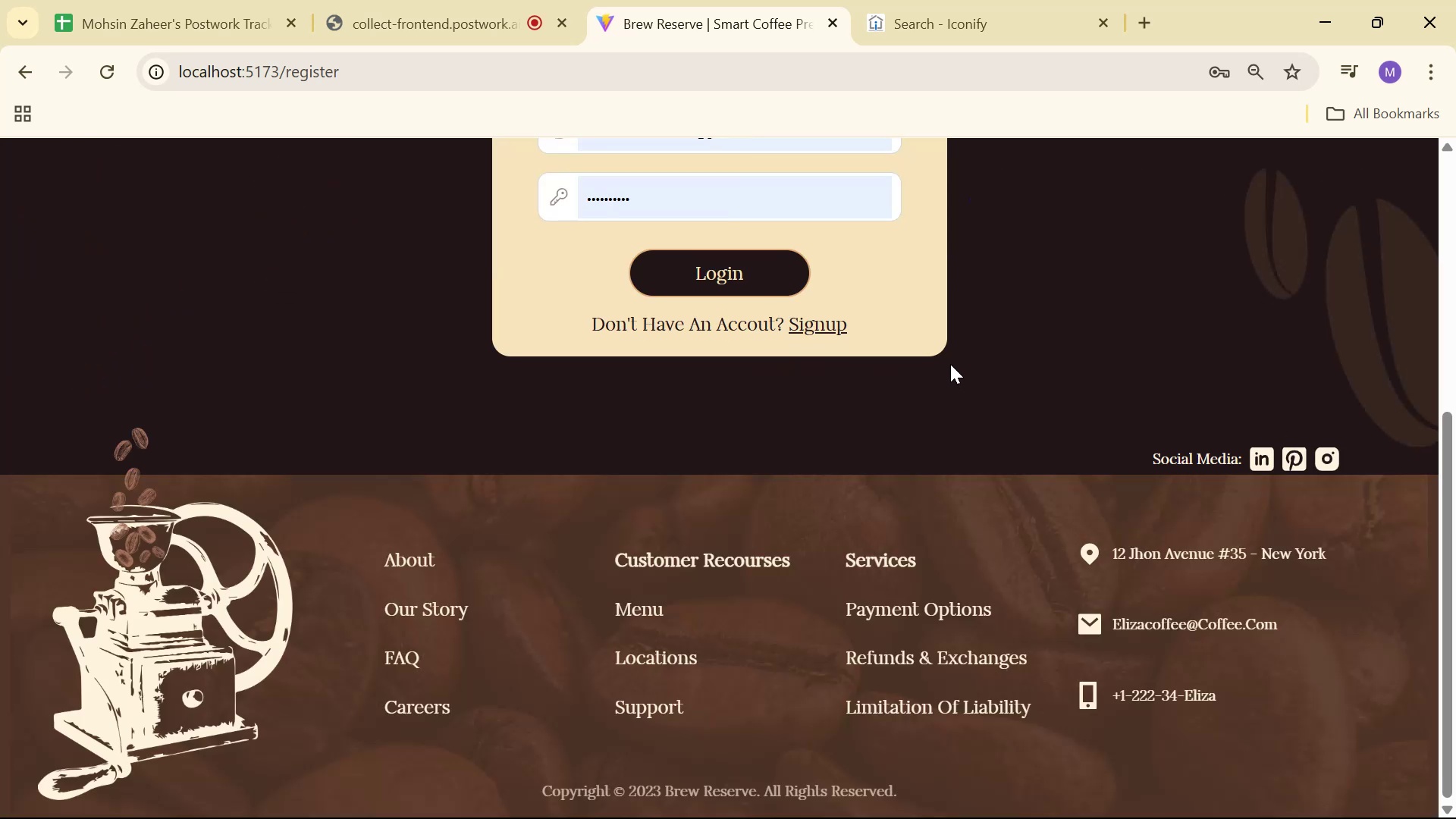 
scroll: coordinate [945, 360], scroll_direction: up, amount: 6.0
 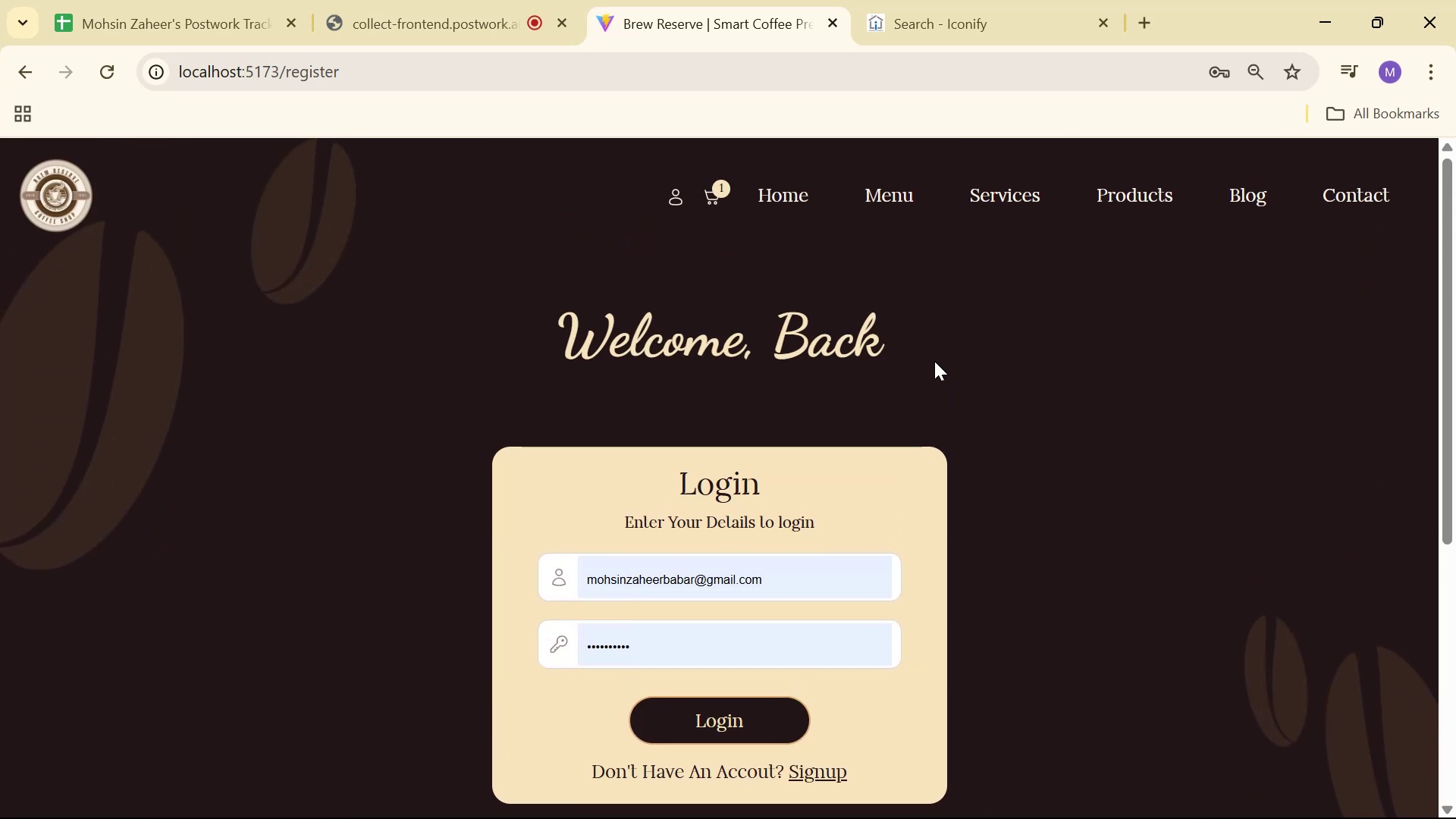 
key(Alt+AltLeft)
 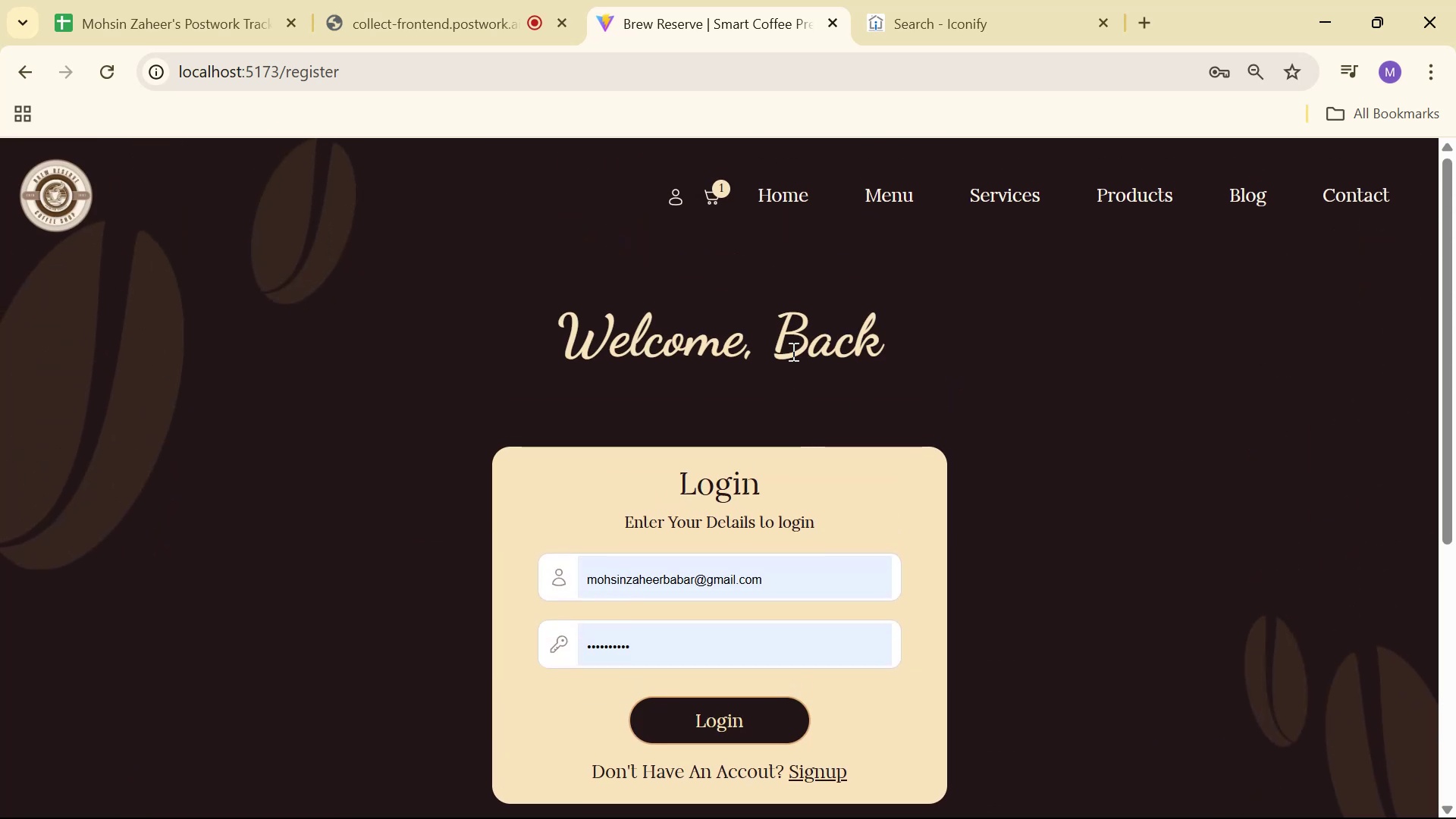 
key(Alt+Tab)
 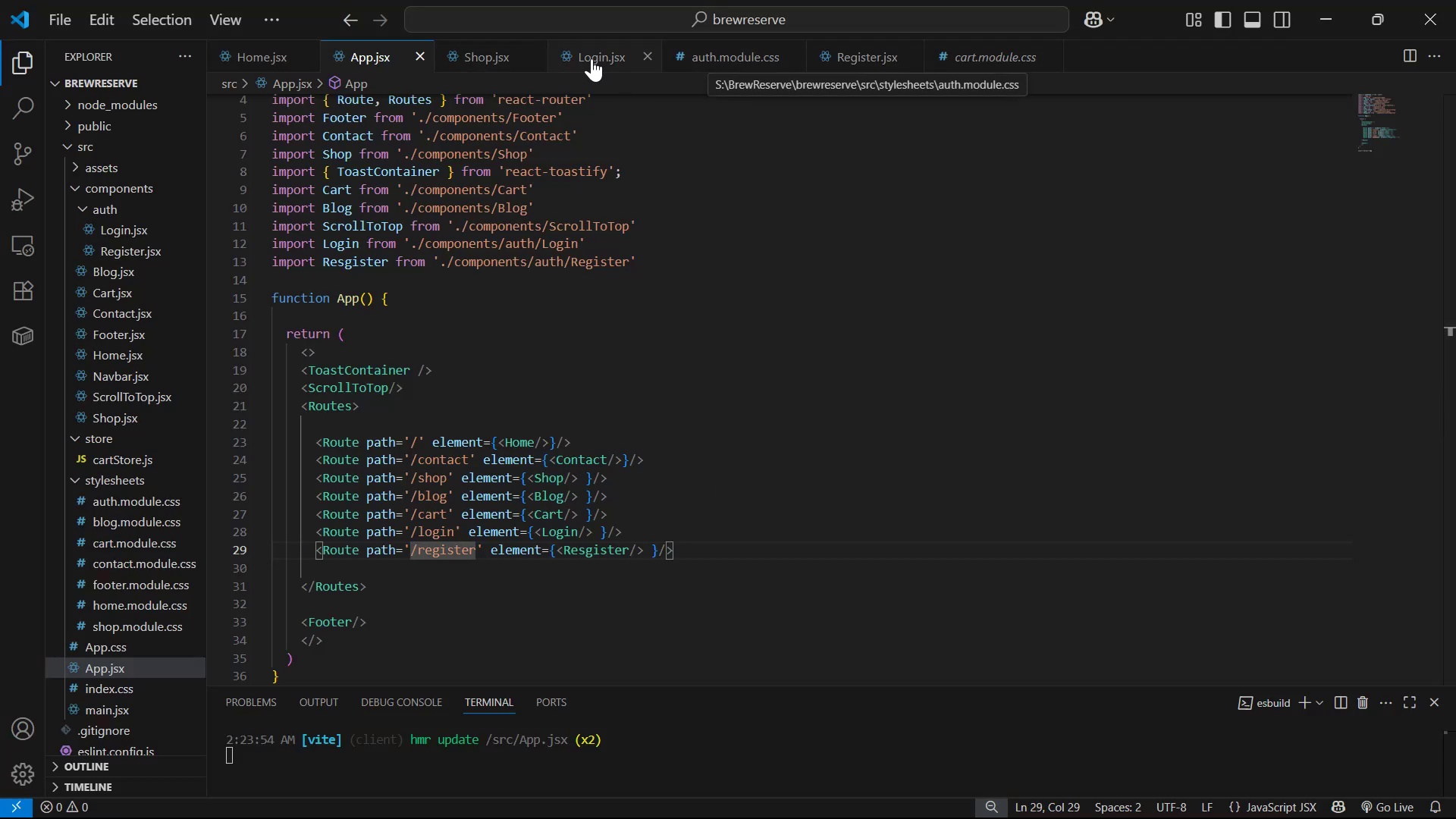 
left_click_drag(start_coordinate=[851, 55], to_coordinate=[845, 55])
 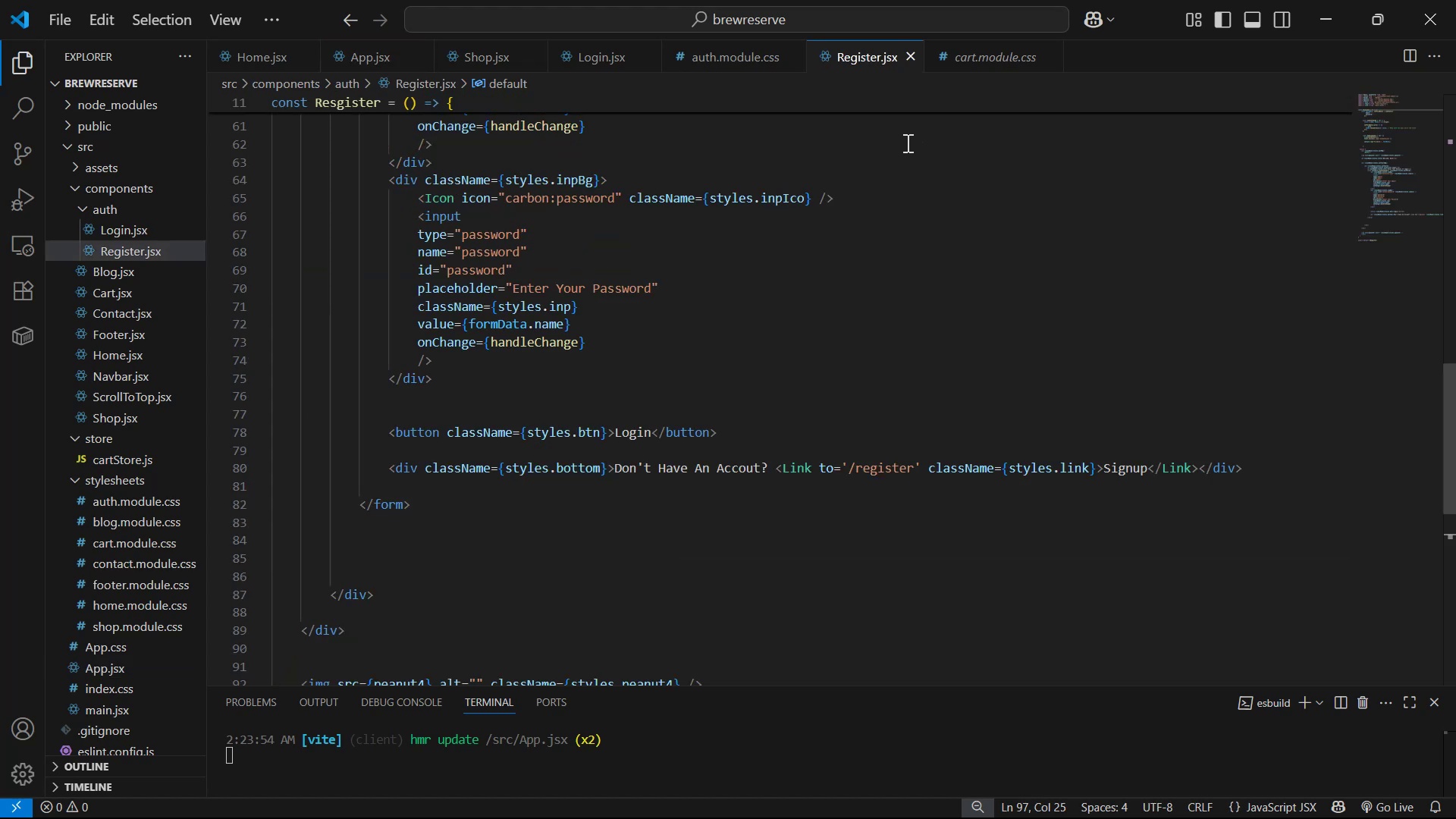 
wait(5.47)
 